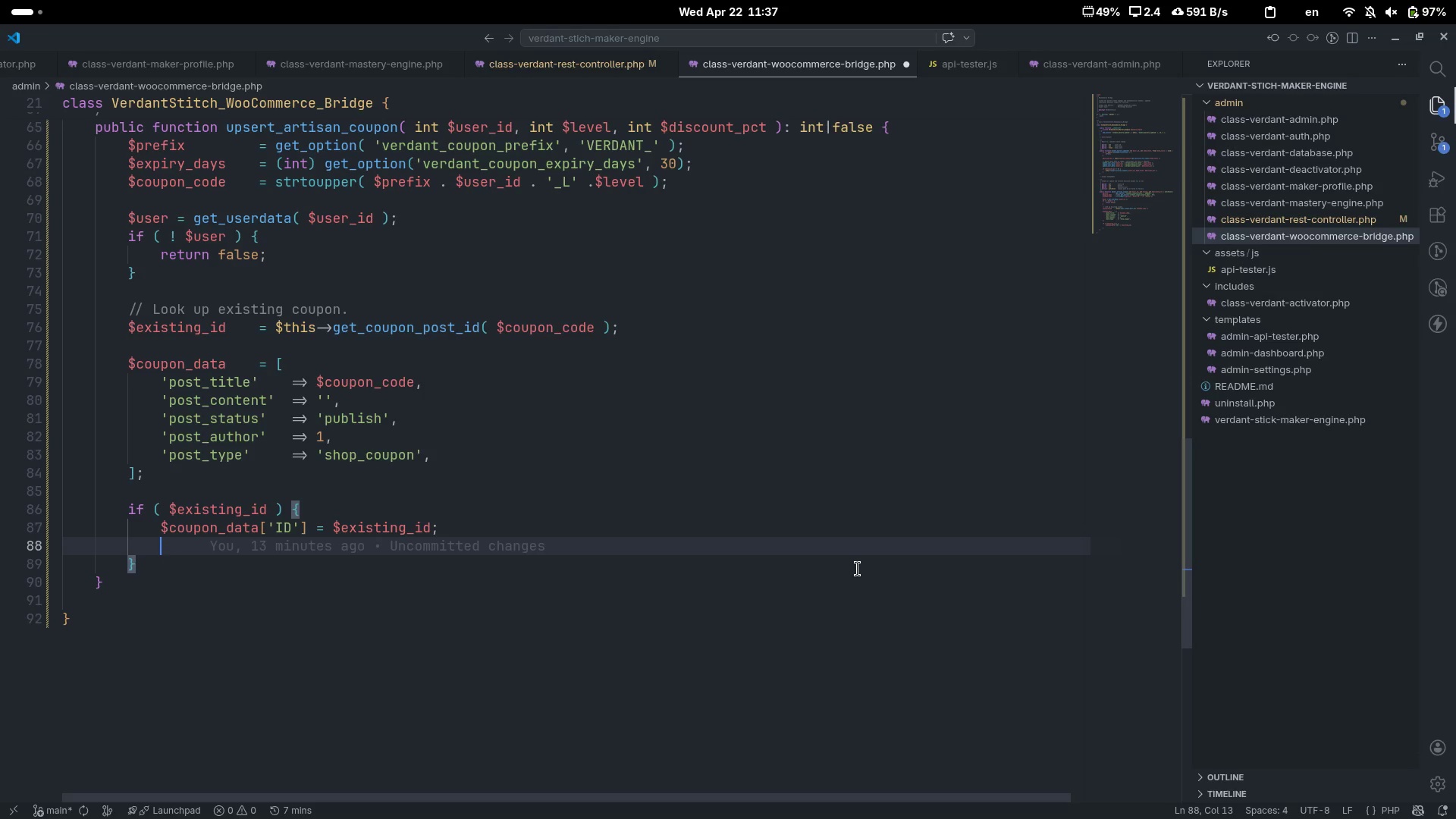 
type($coupon_id = wp_update_post( )
 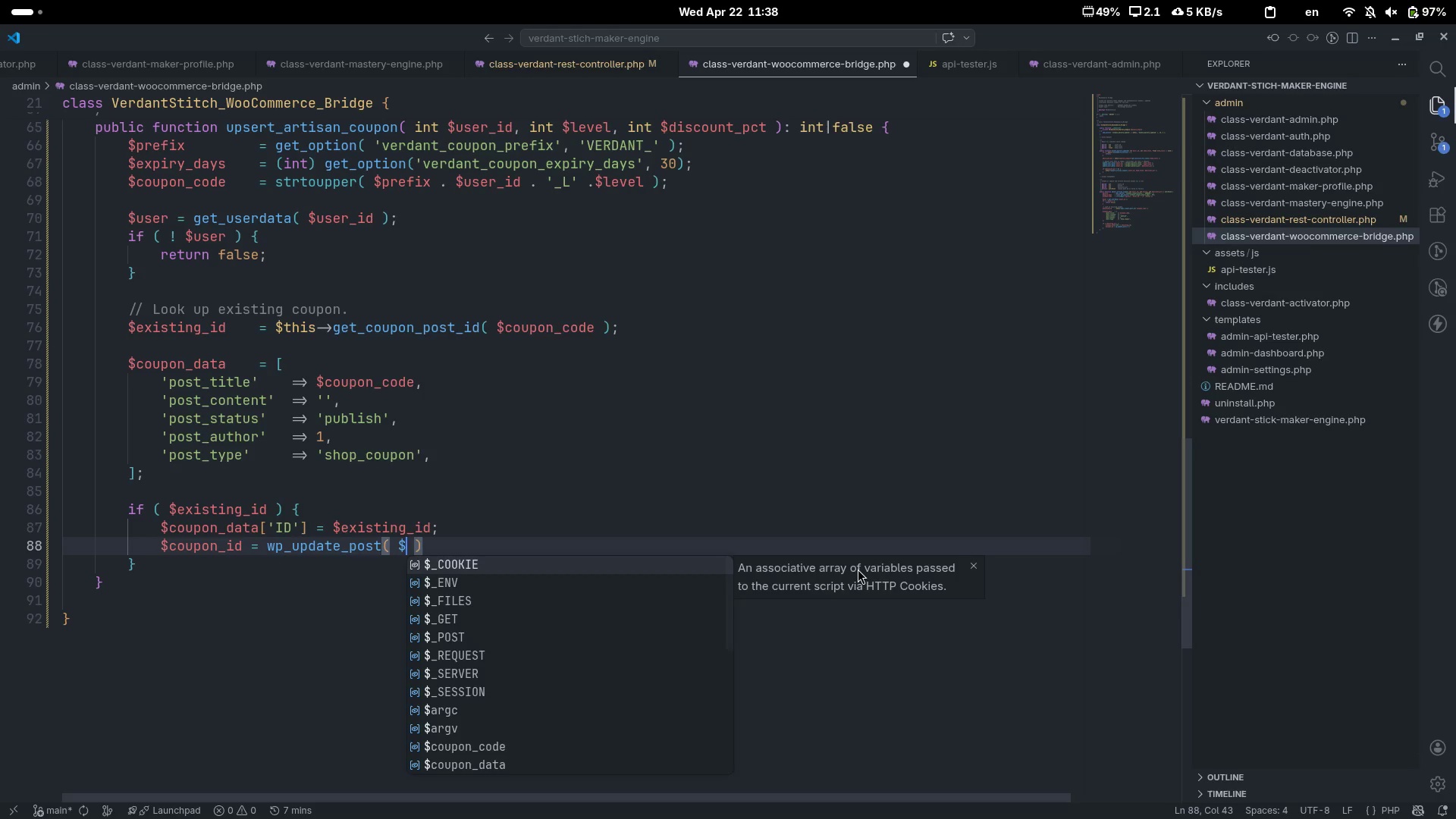 
 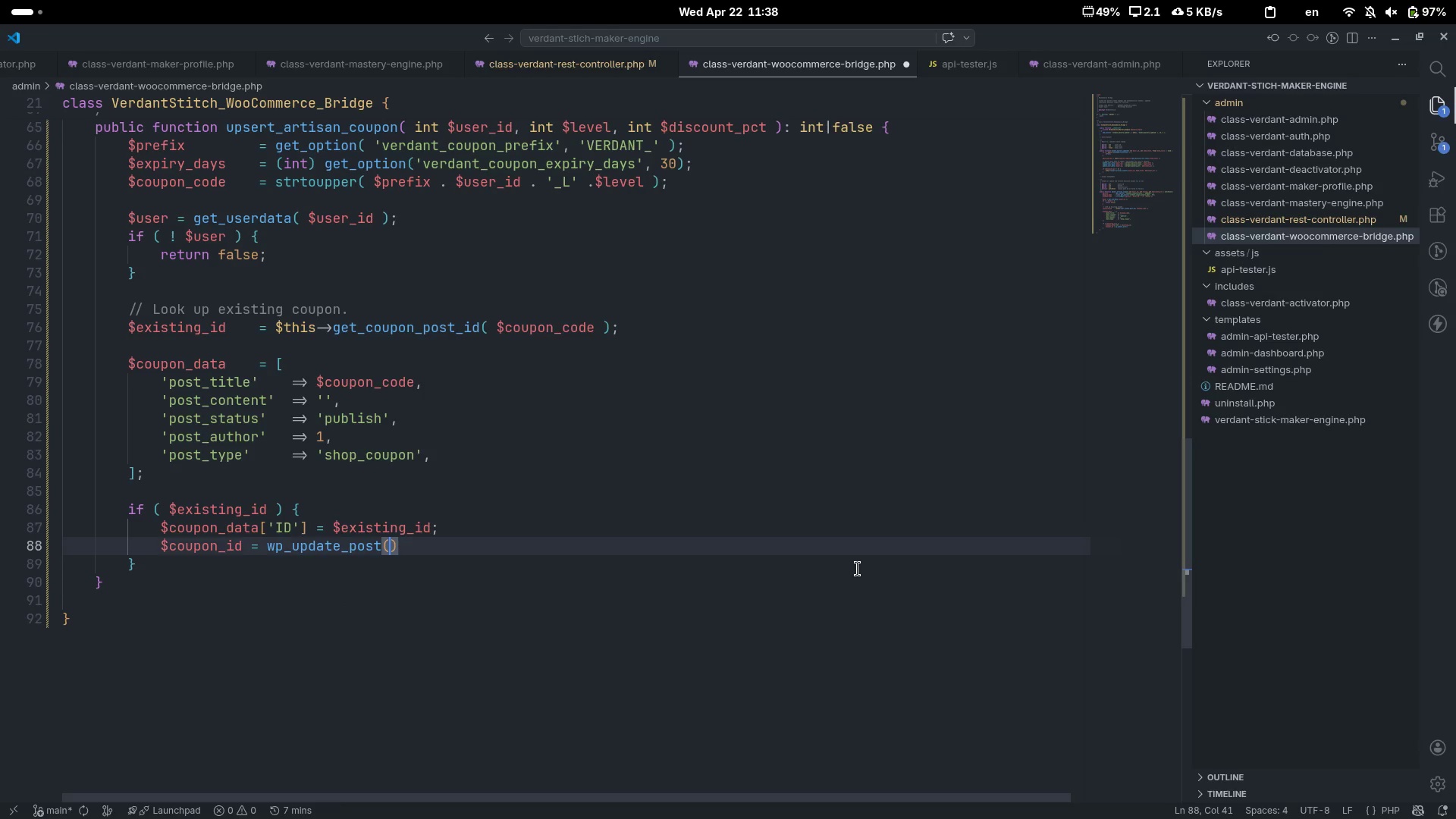 
key(ArrowLeft)
 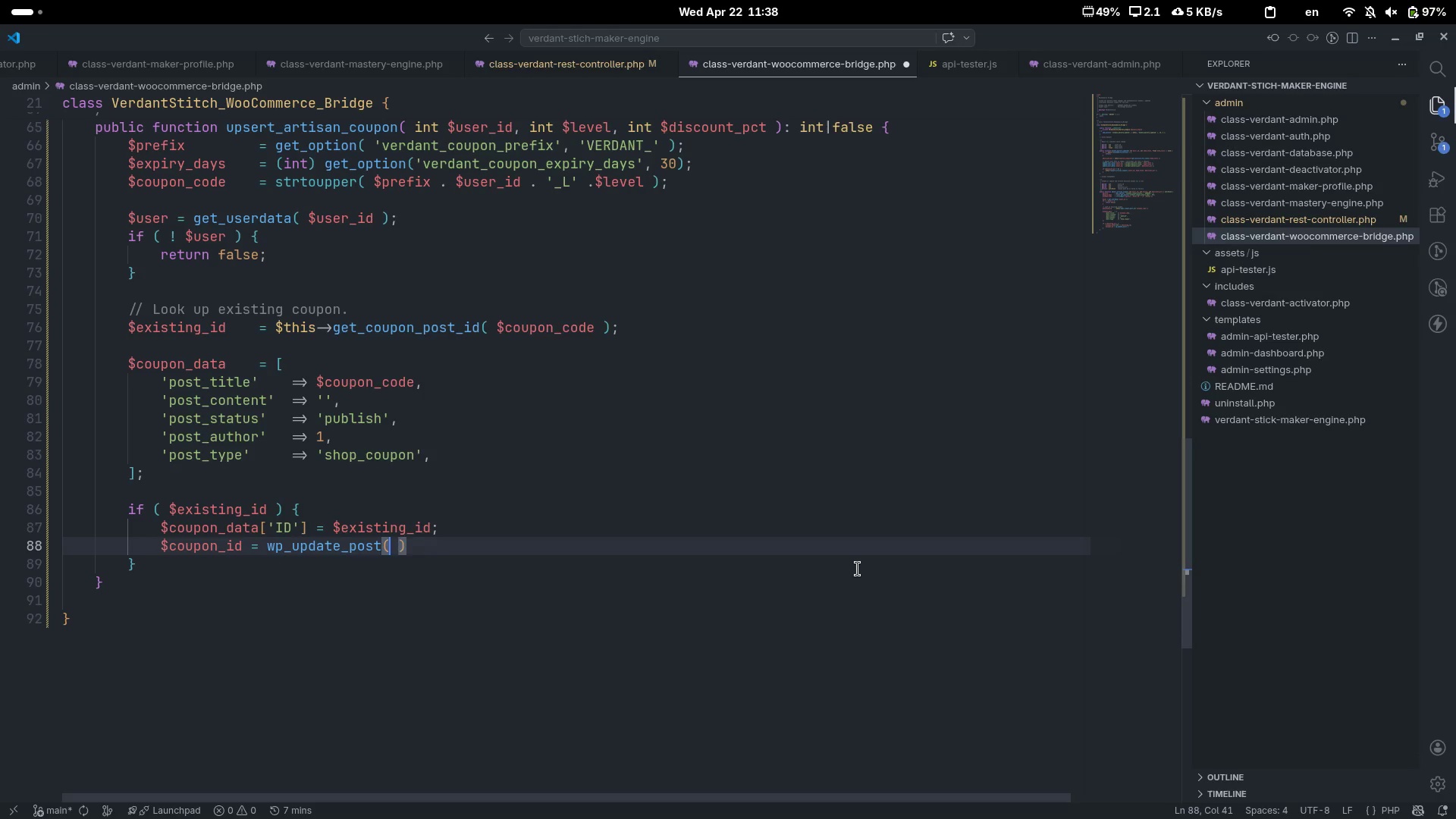 
type( $coupon)
 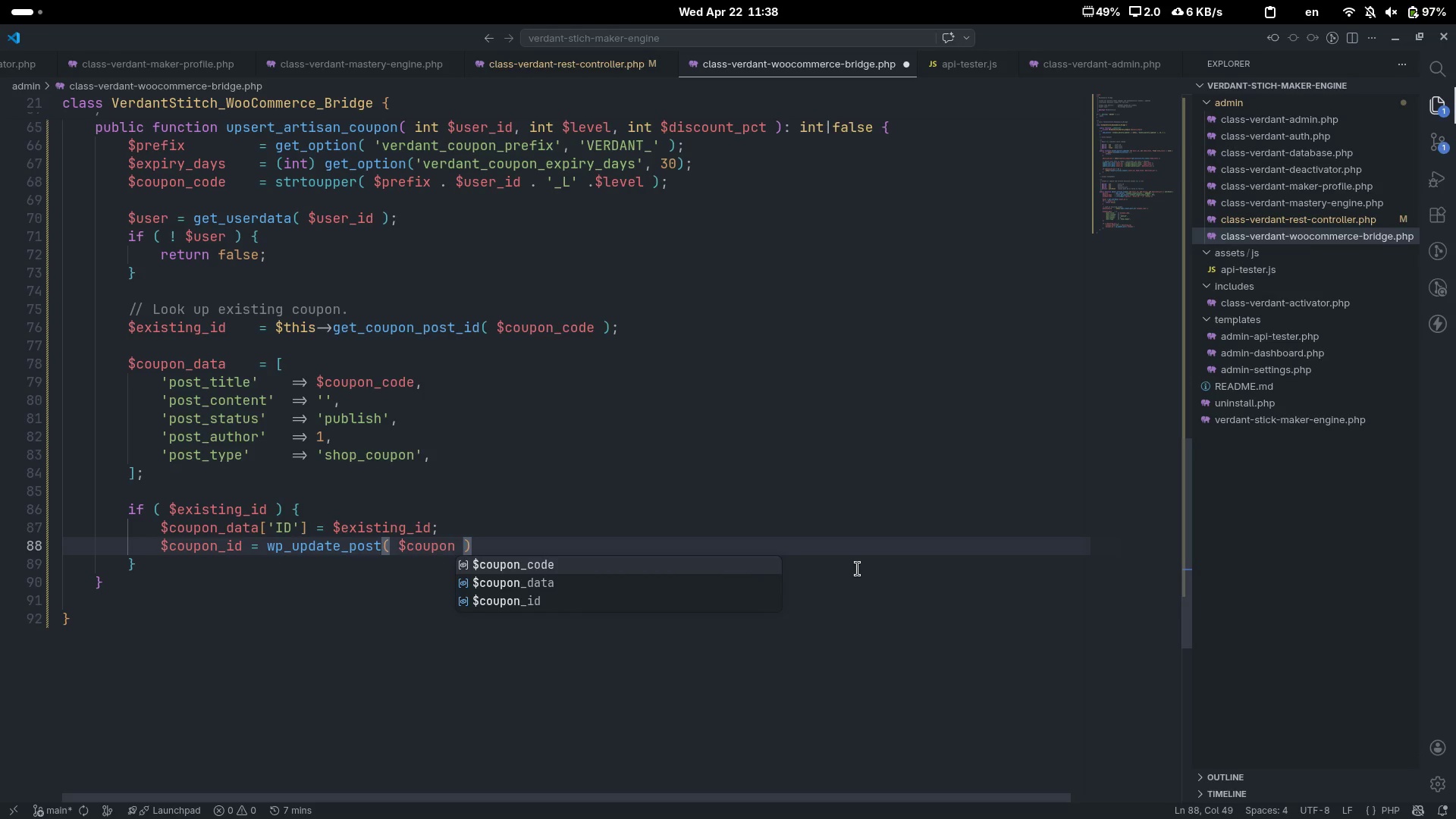 
key(ArrowDown)
 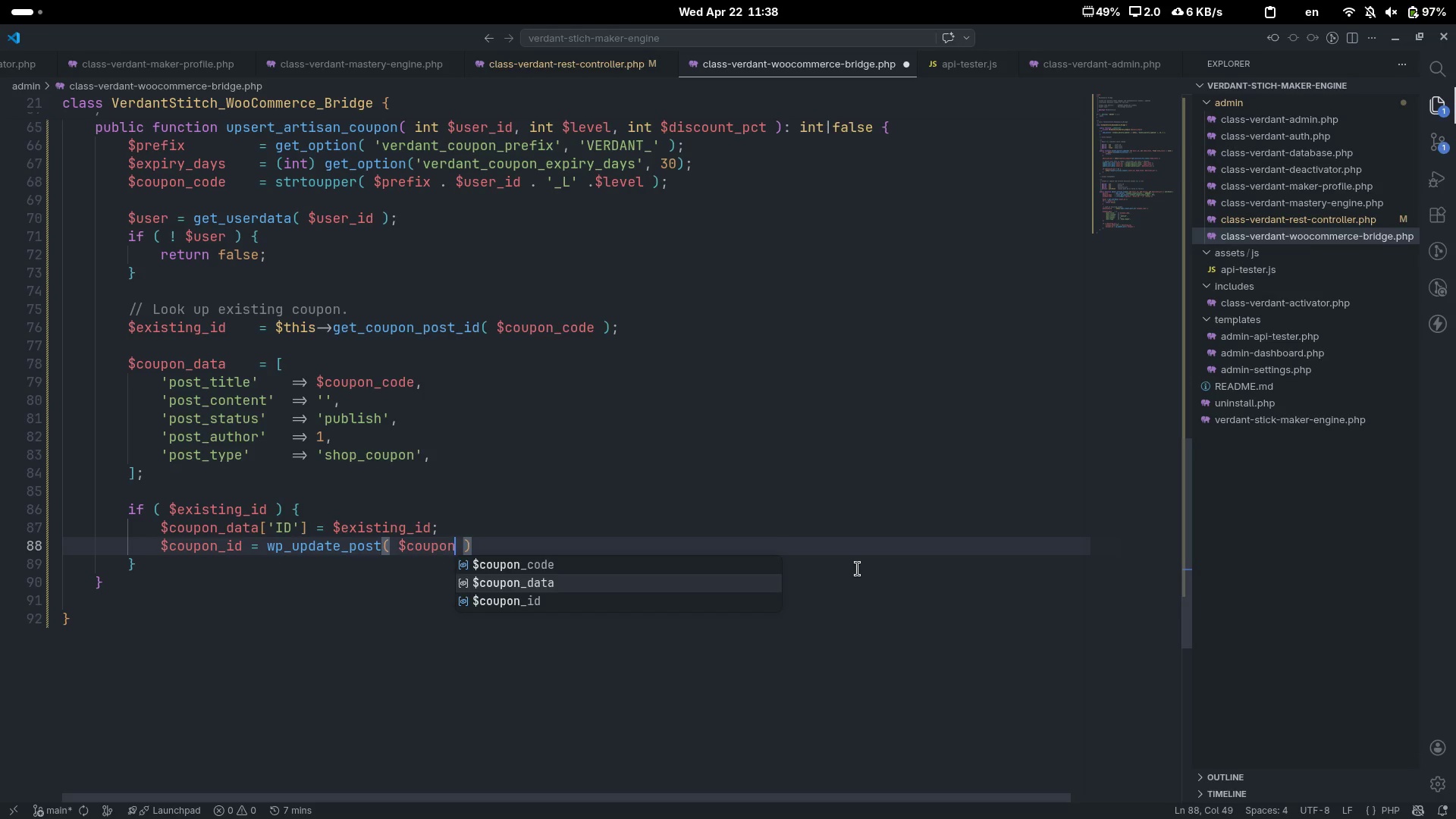 
key(Enter)
 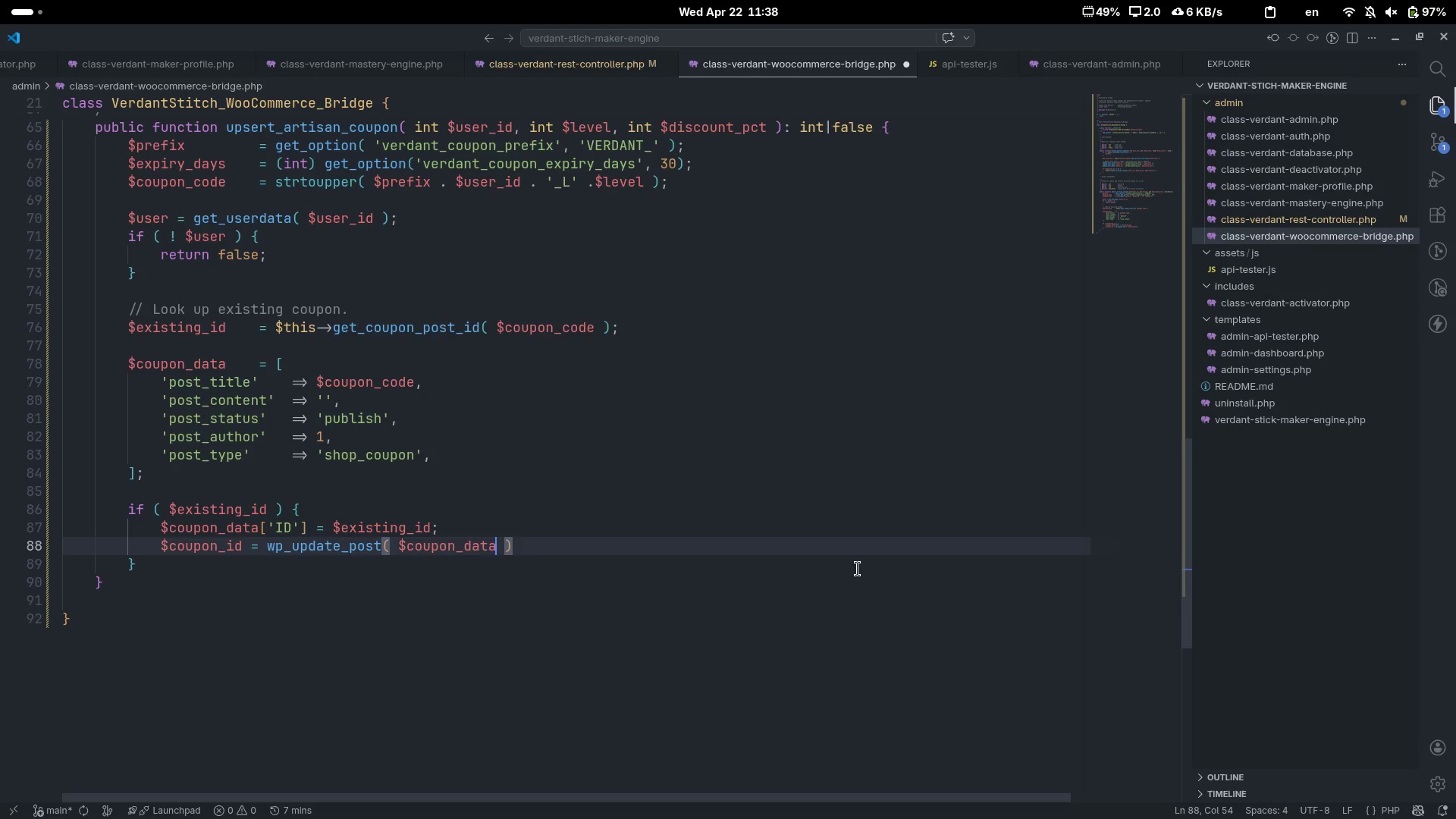 
key(ArrowRight)
 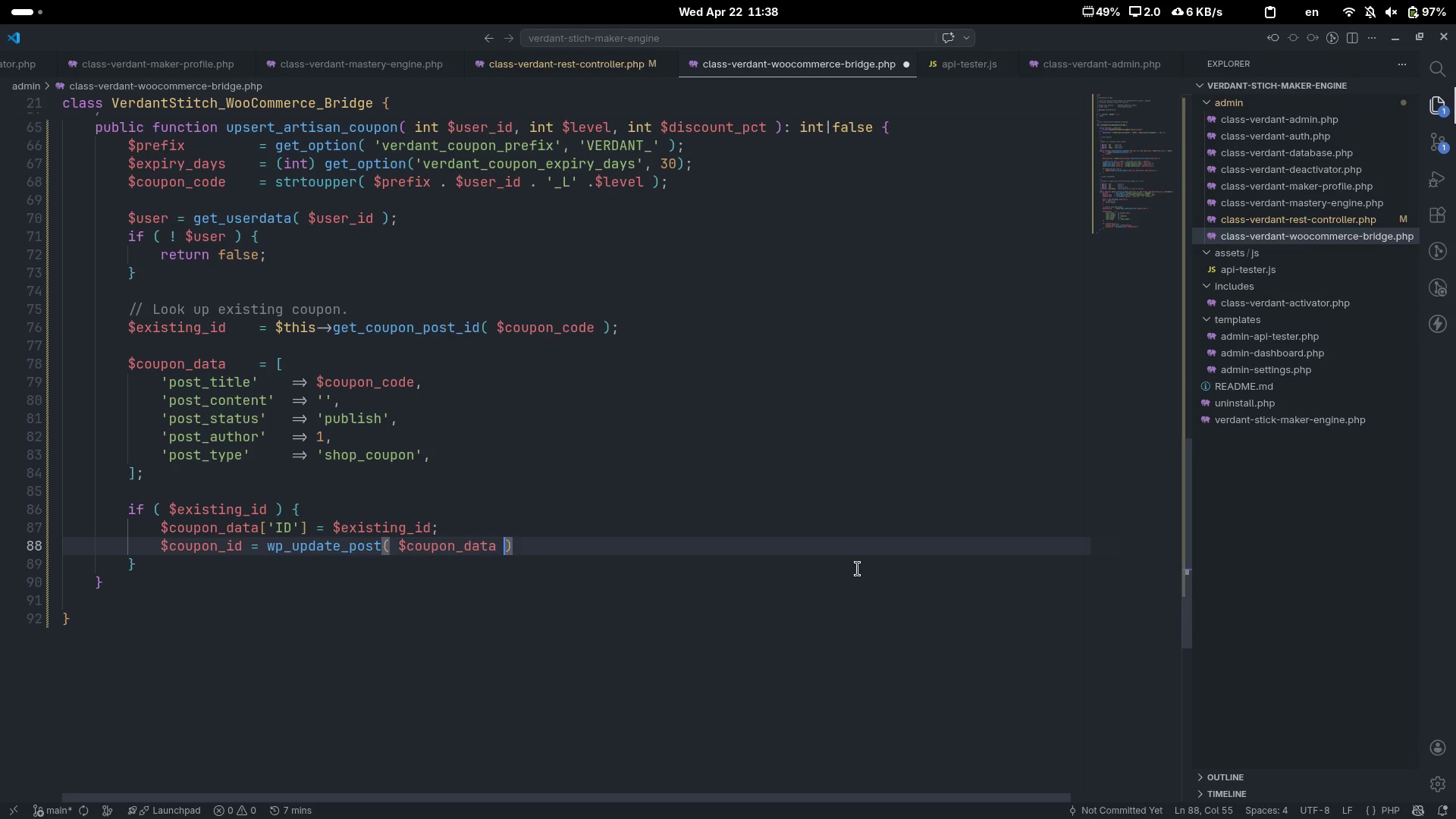 
key(ArrowRight)
 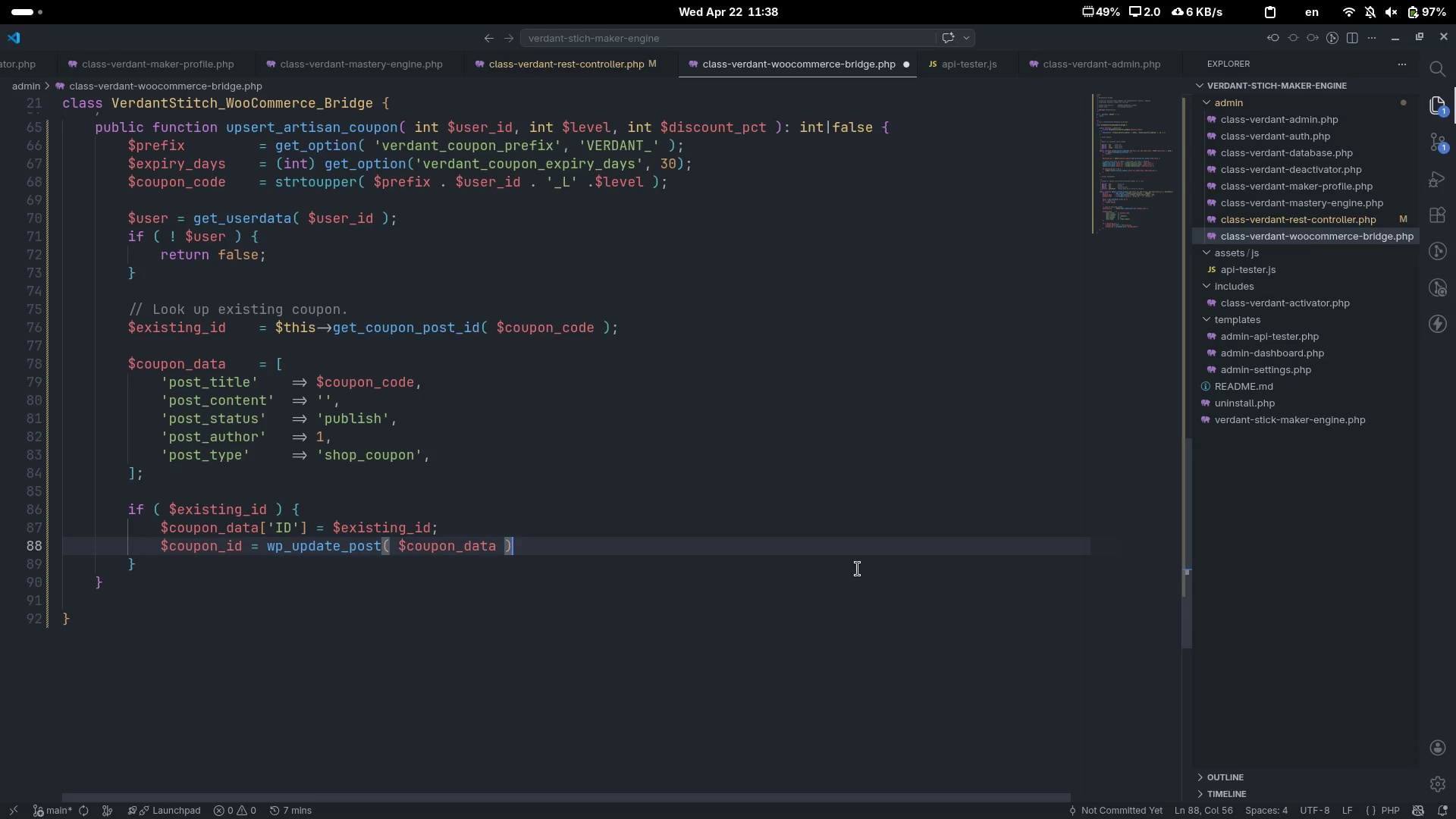 
key(Semicolon)
 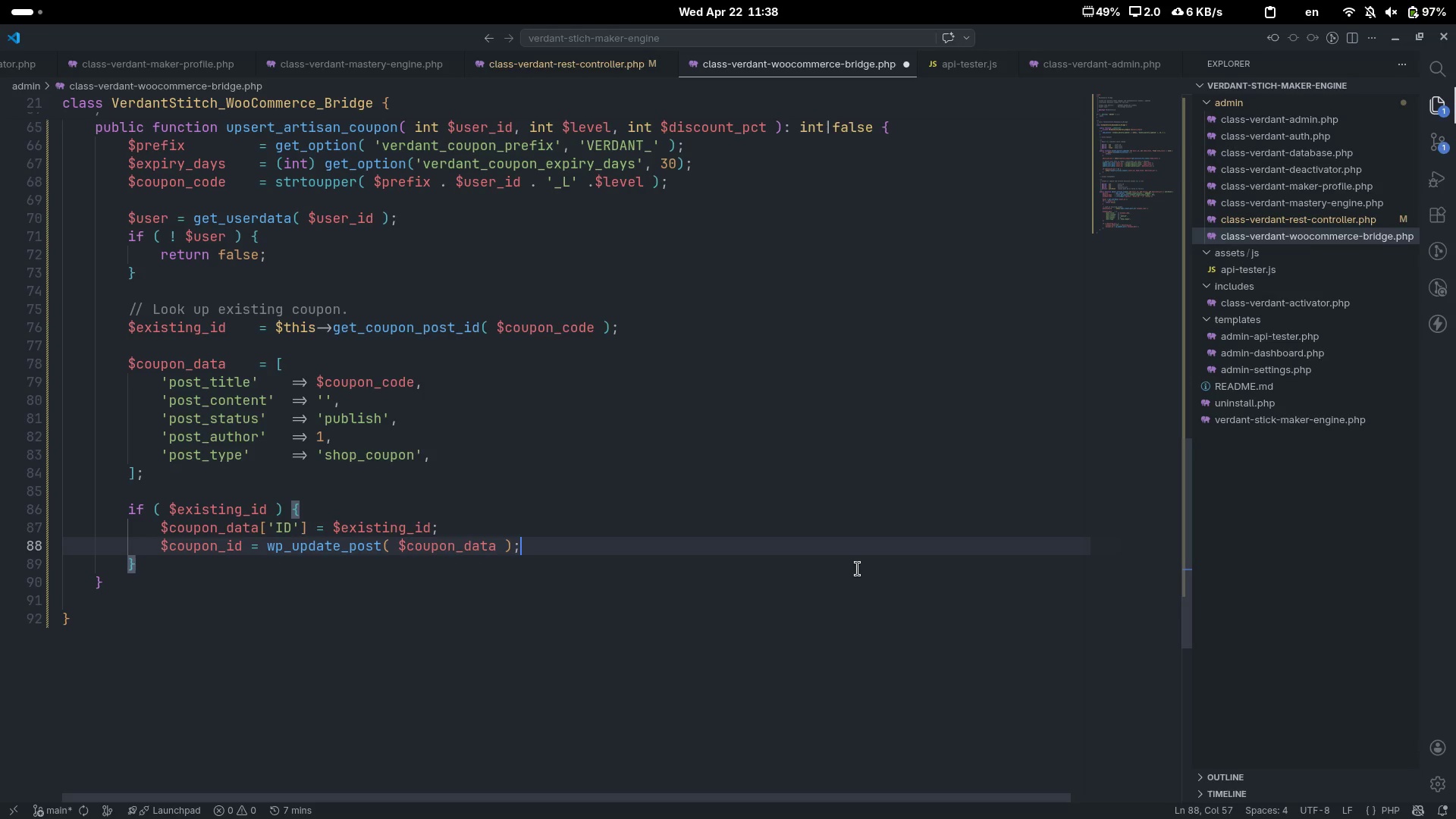 
key(ArrowDown)
 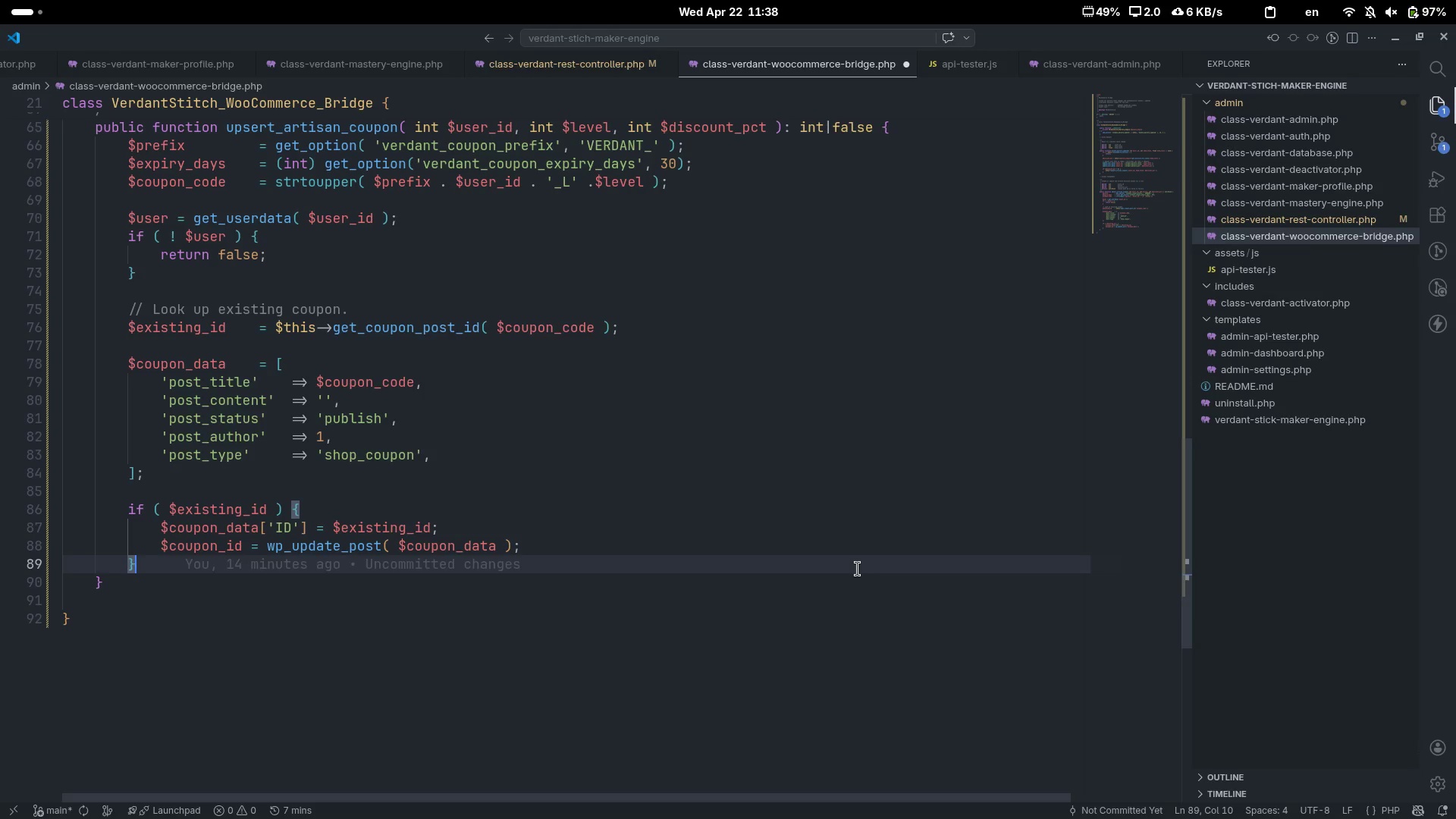 
type( s)
key(Backspace)
type(else {)
 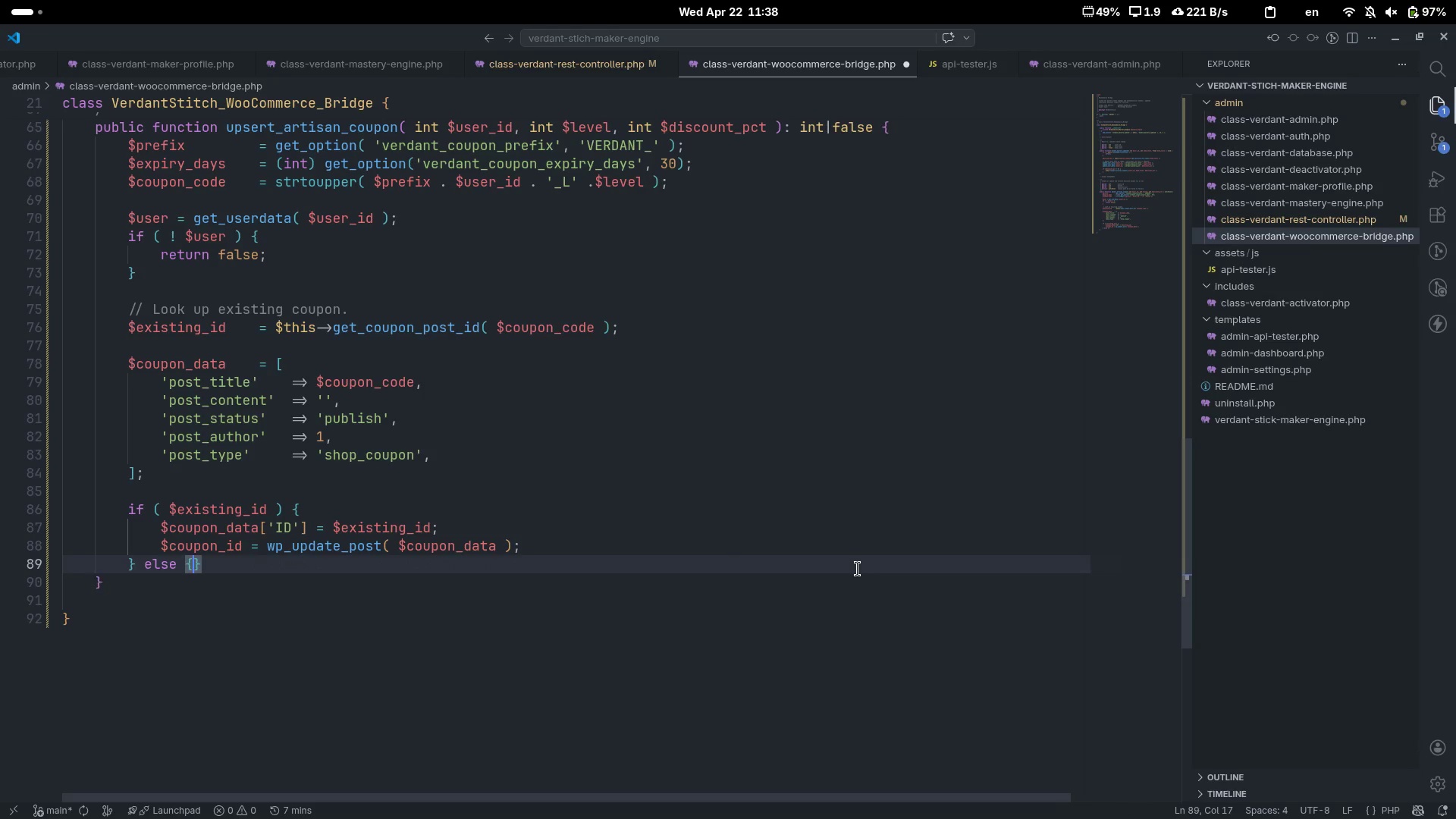 
key(Enter)
 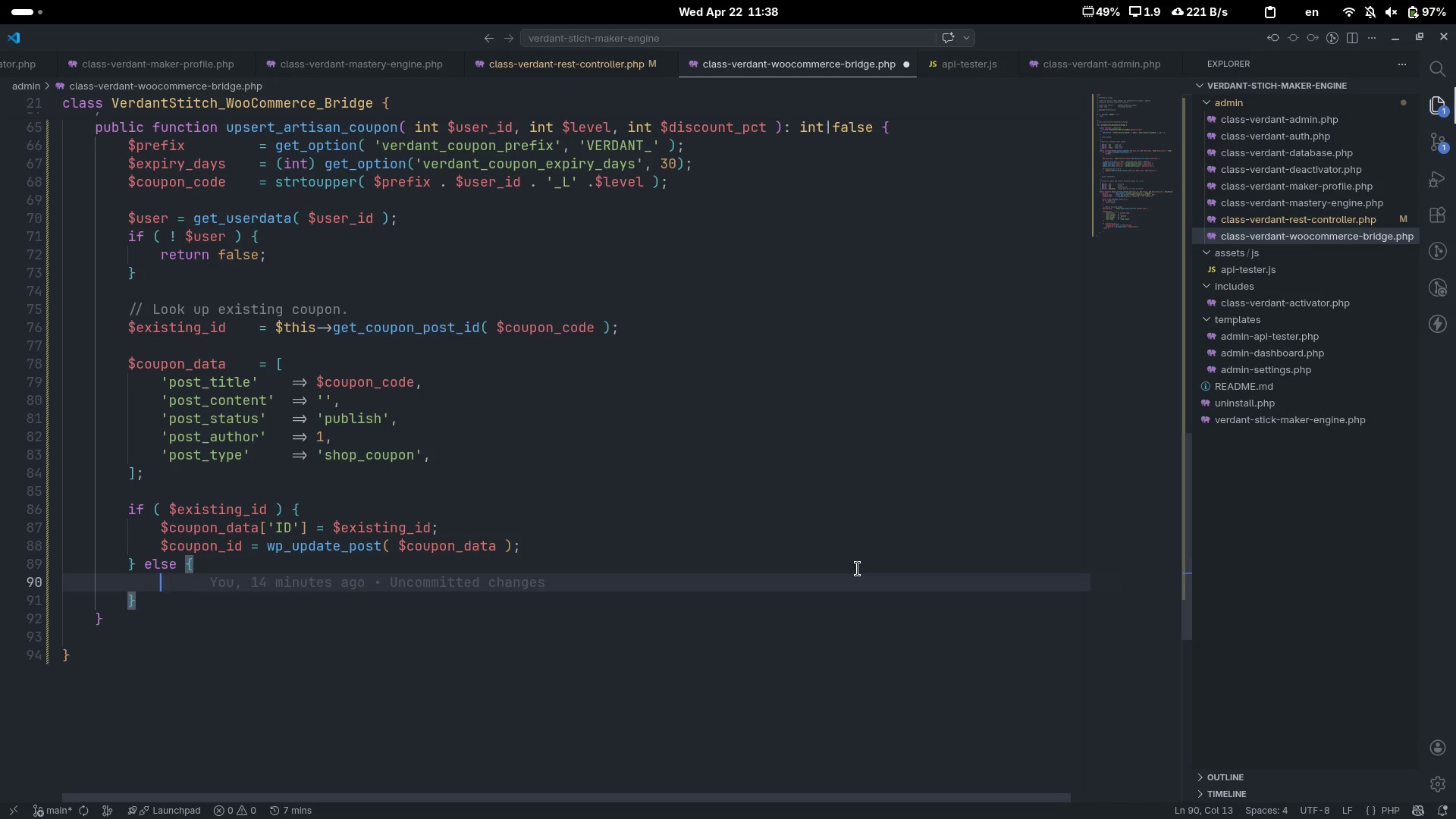 
type($coupon_)
 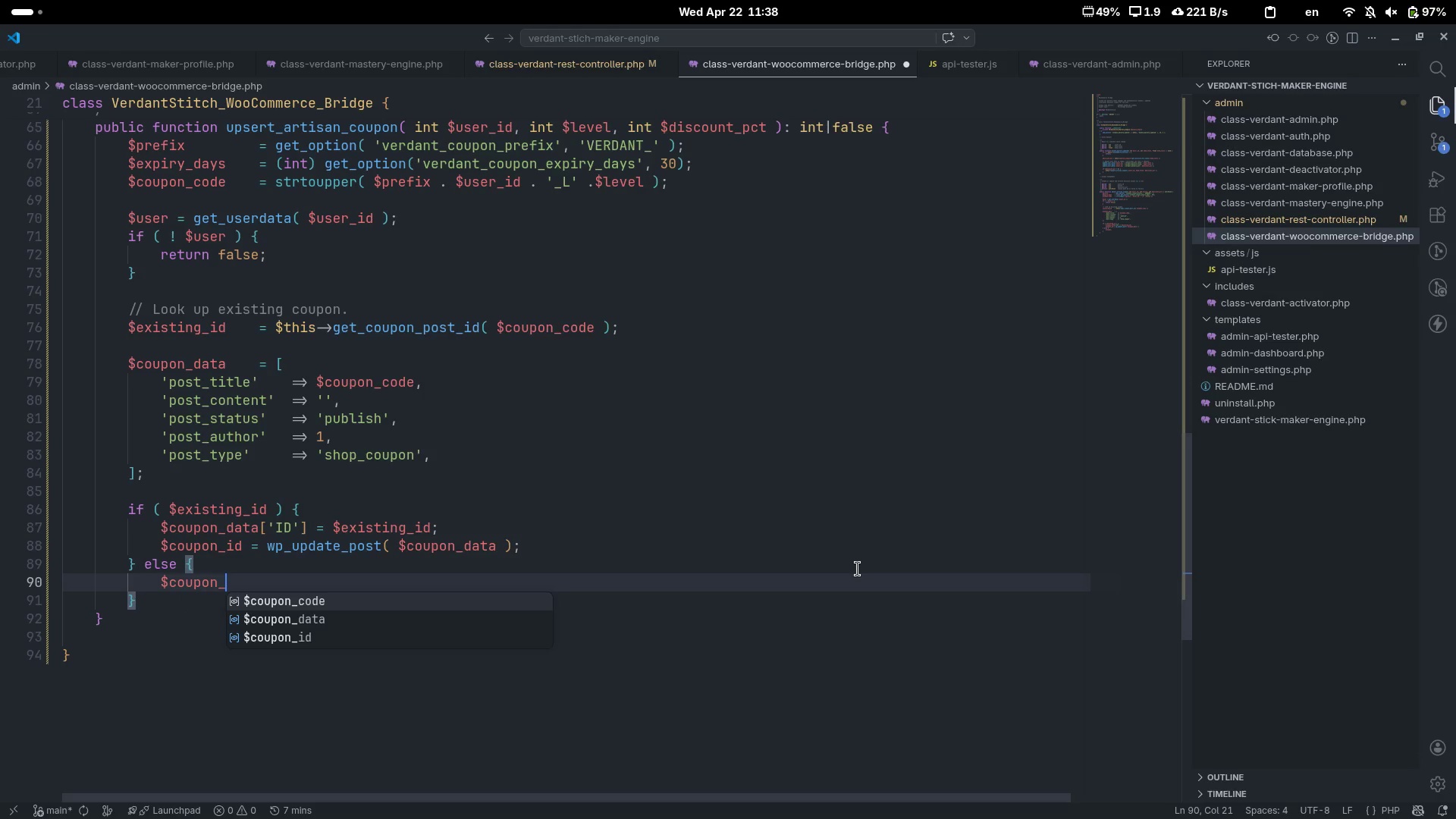 
key(ArrowDown)
 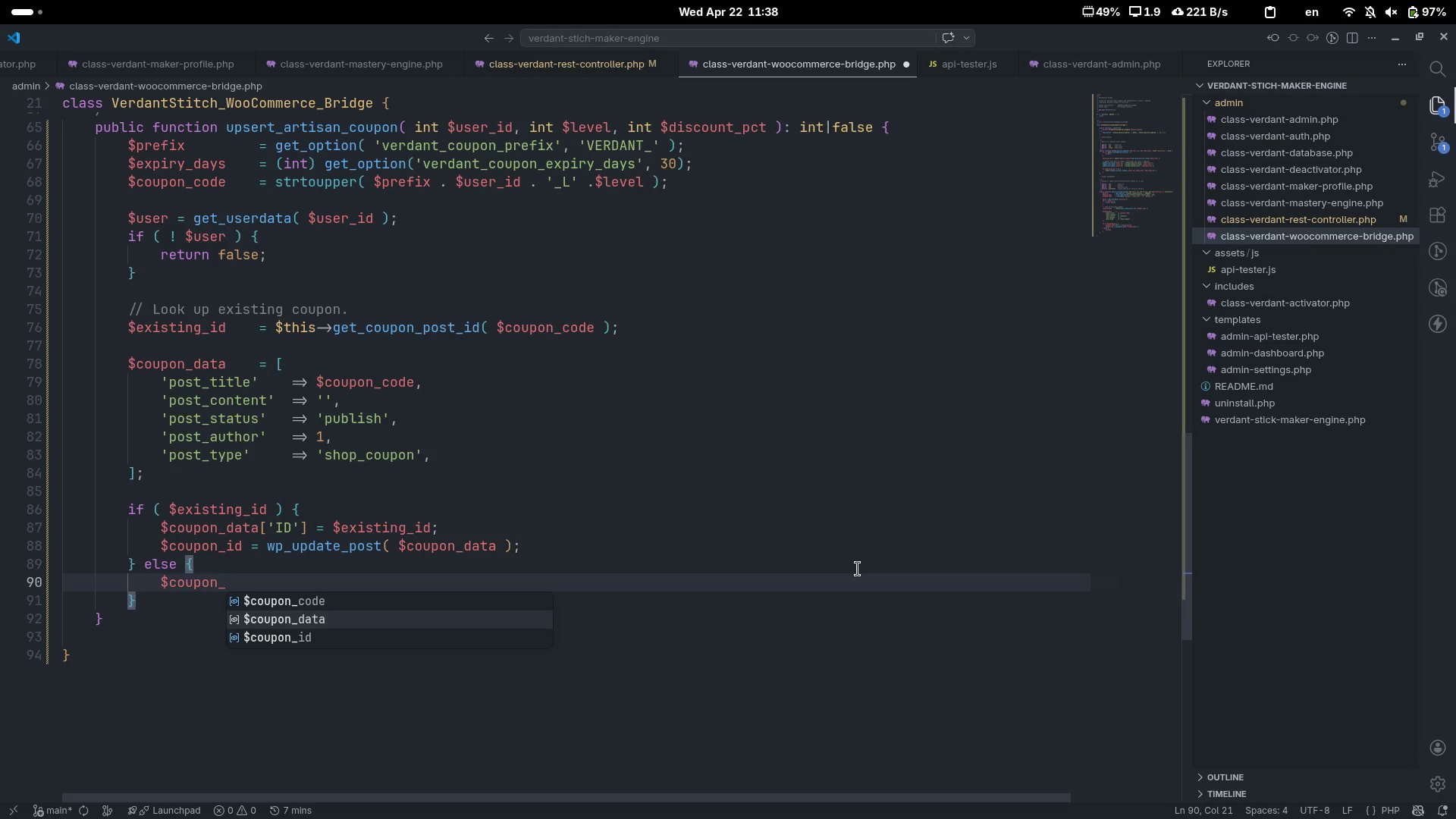 
key(ArrowDown)
 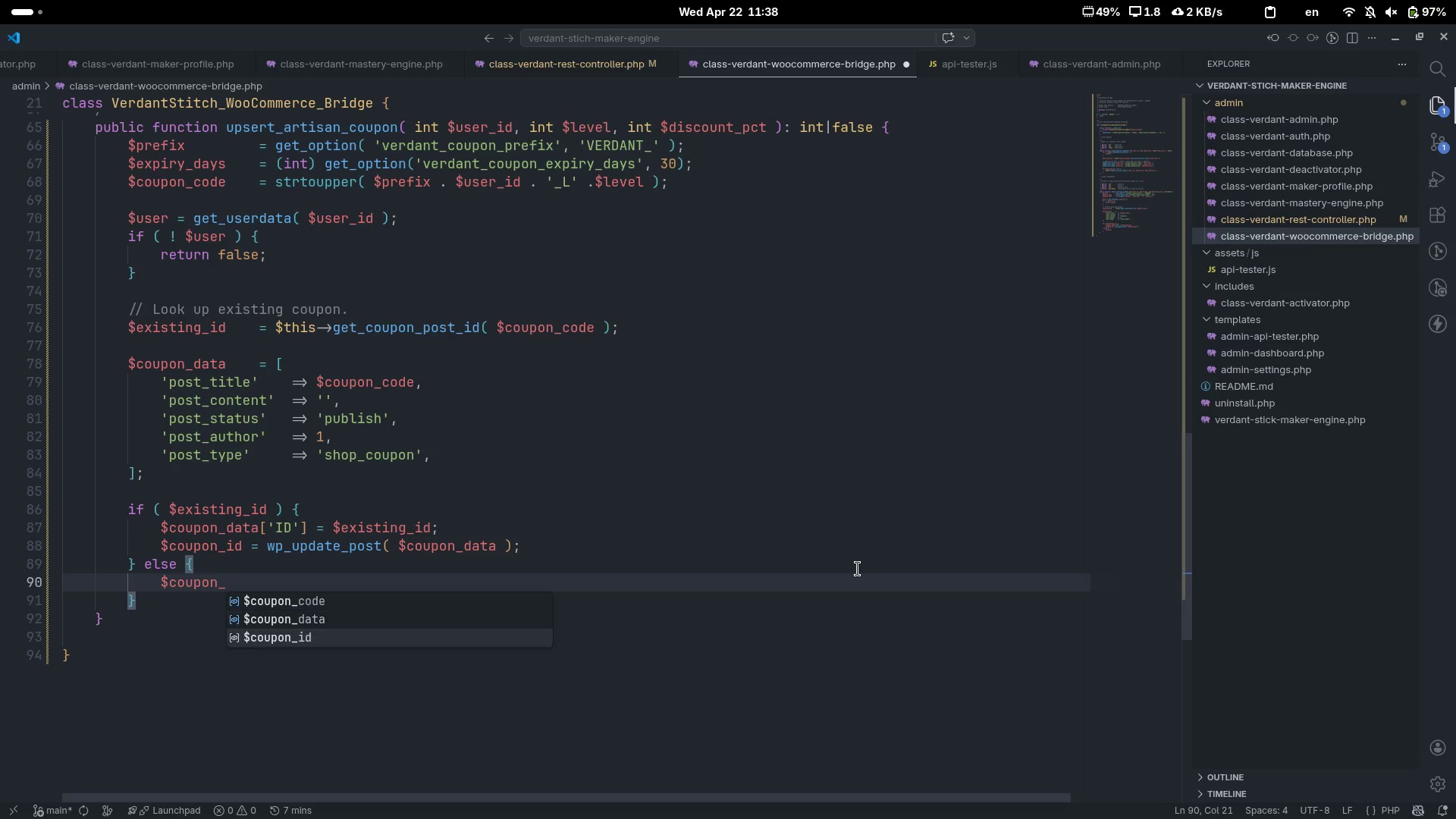 
key(Enter)
 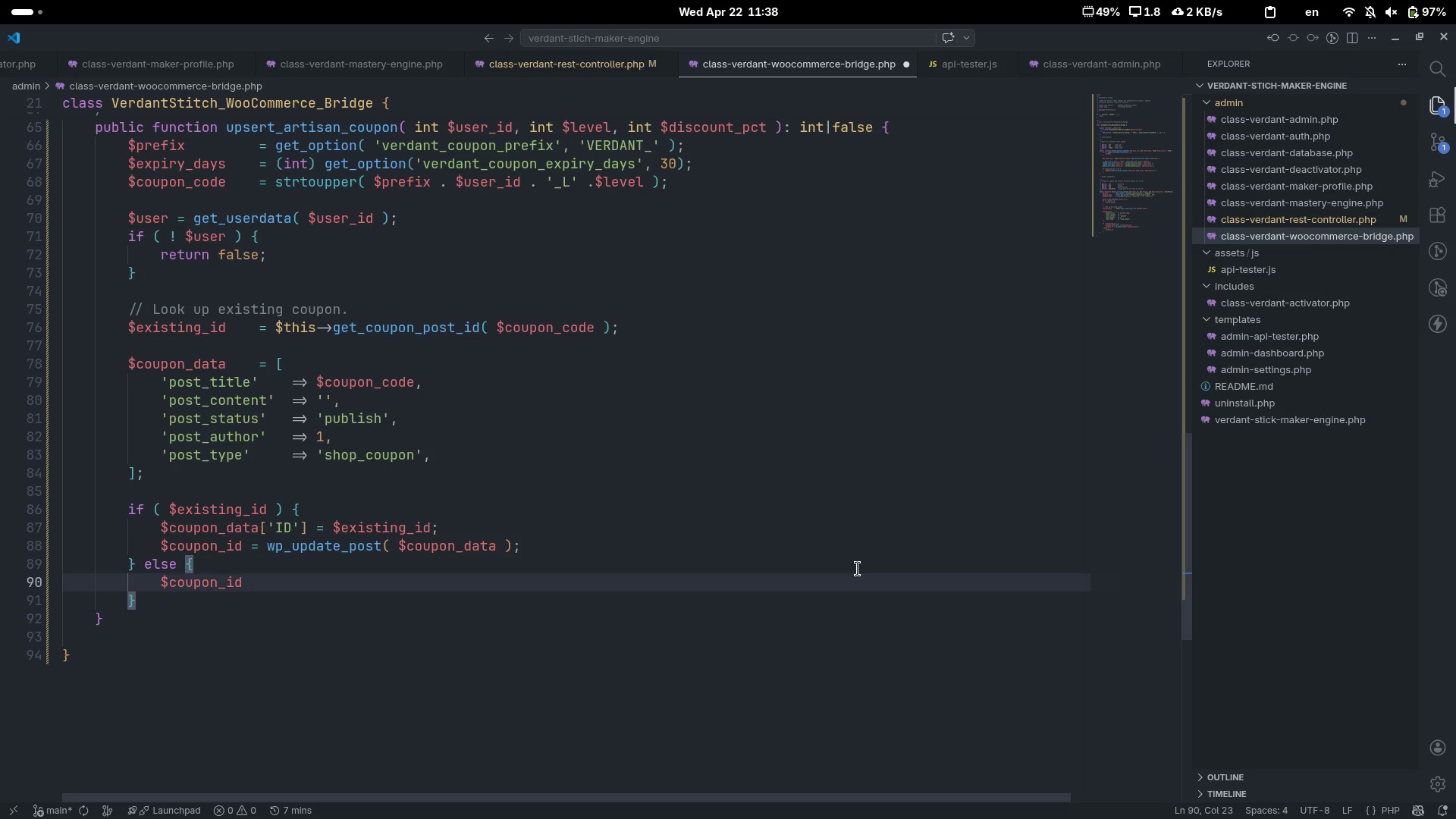 
type( = wp_insert_post( )
 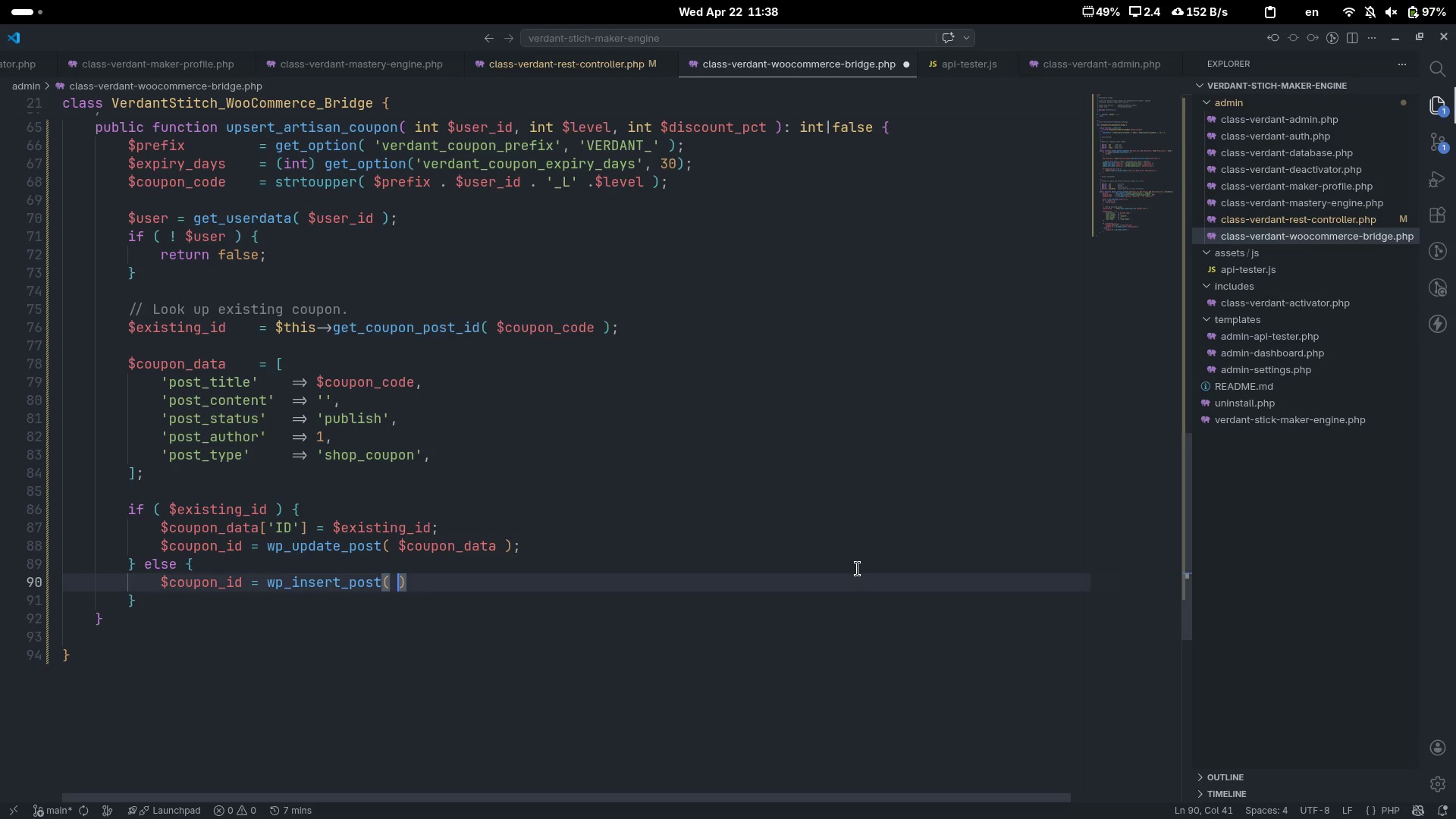 
key(ArrowLeft)
 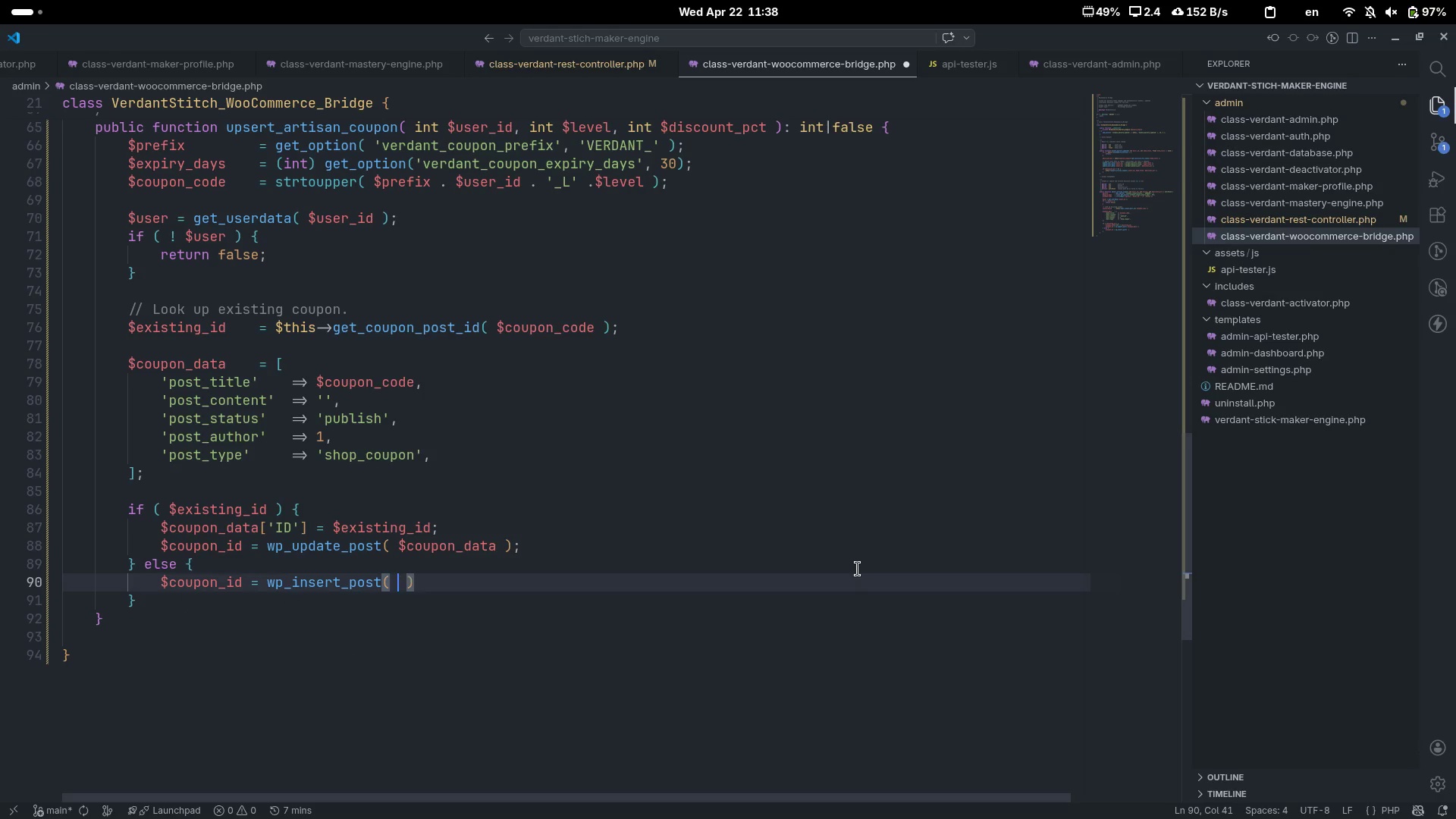 
type( $coupon)
 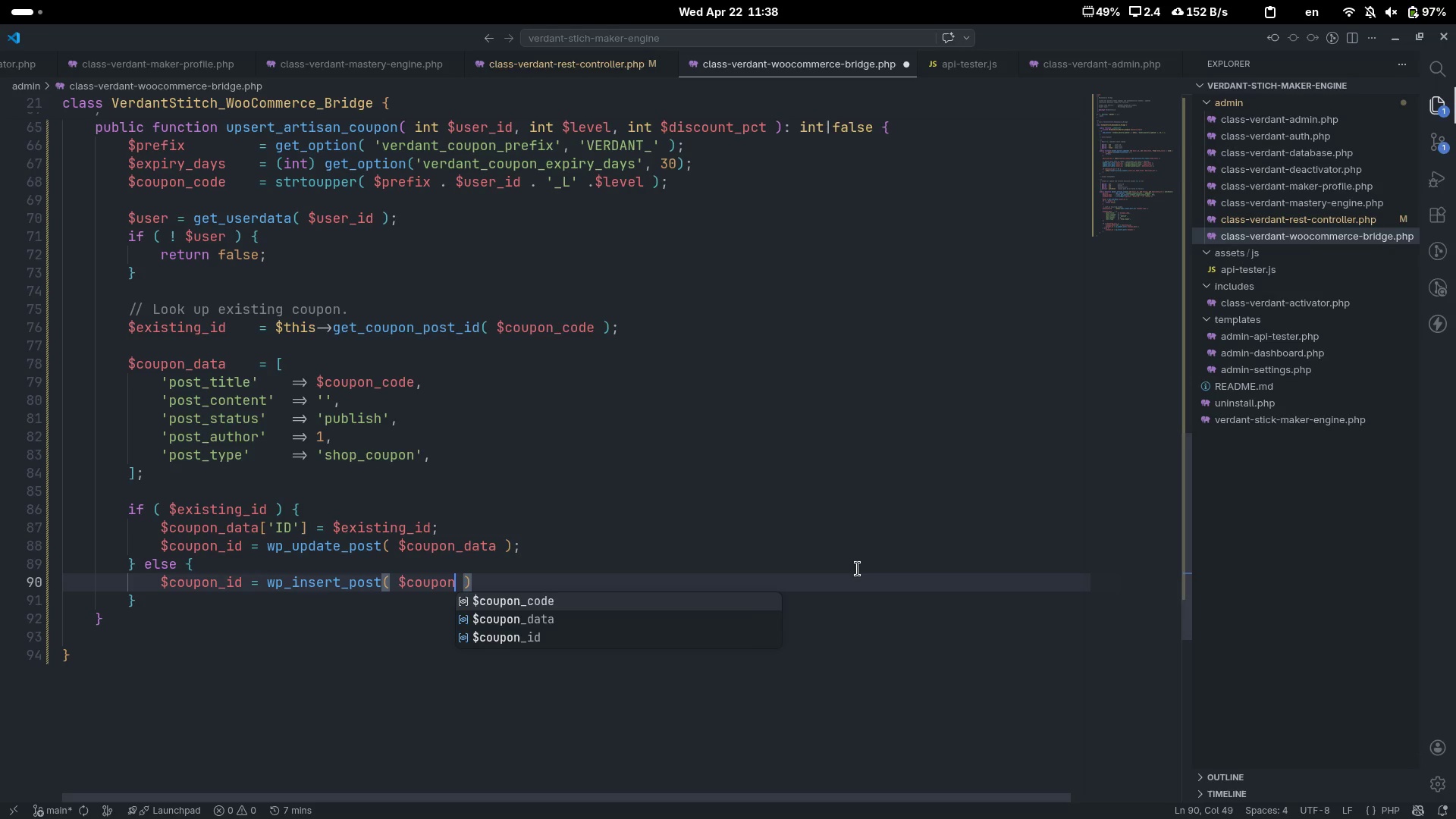 
key(ArrowDown)
 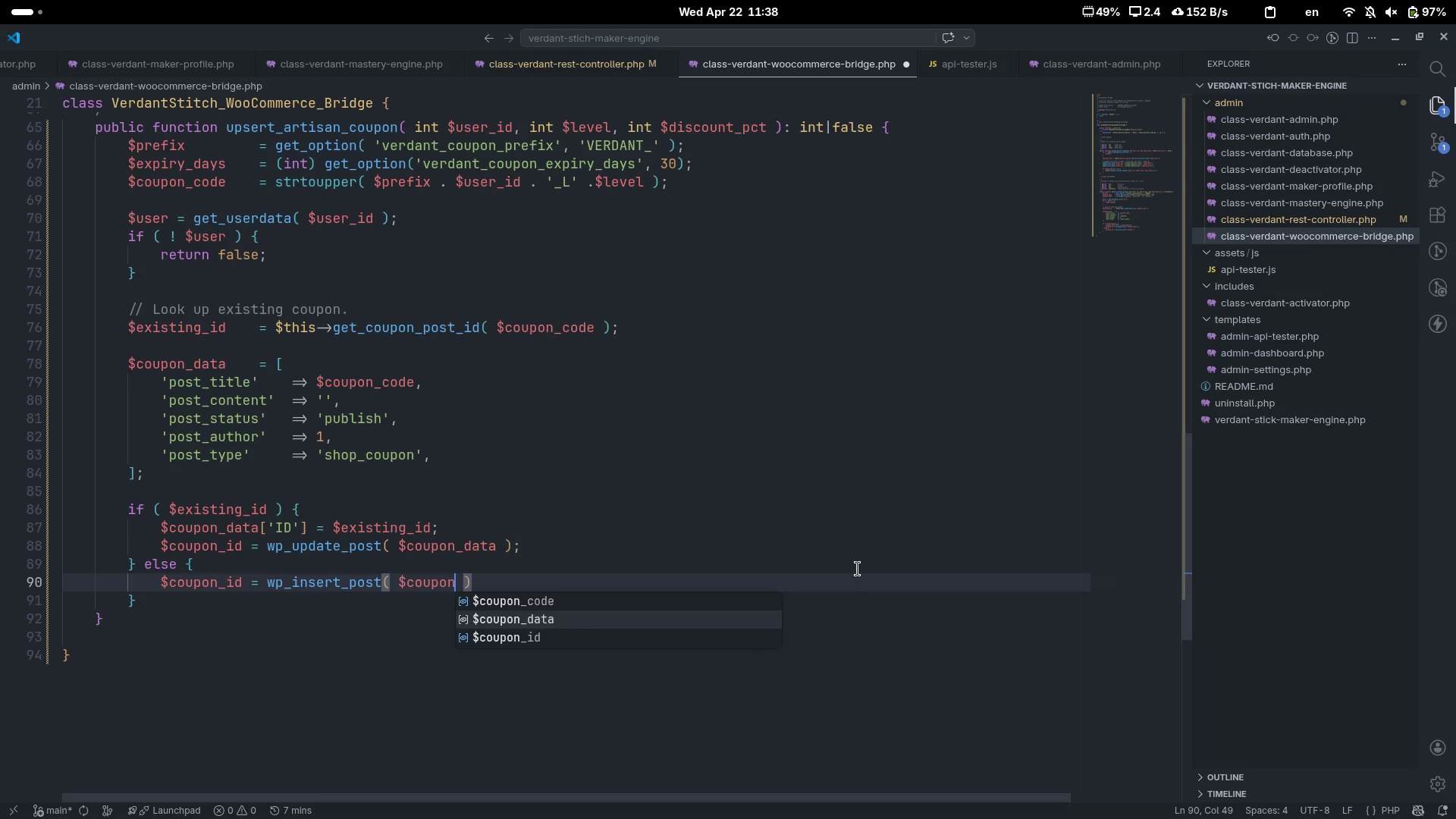 
key(Enter)
 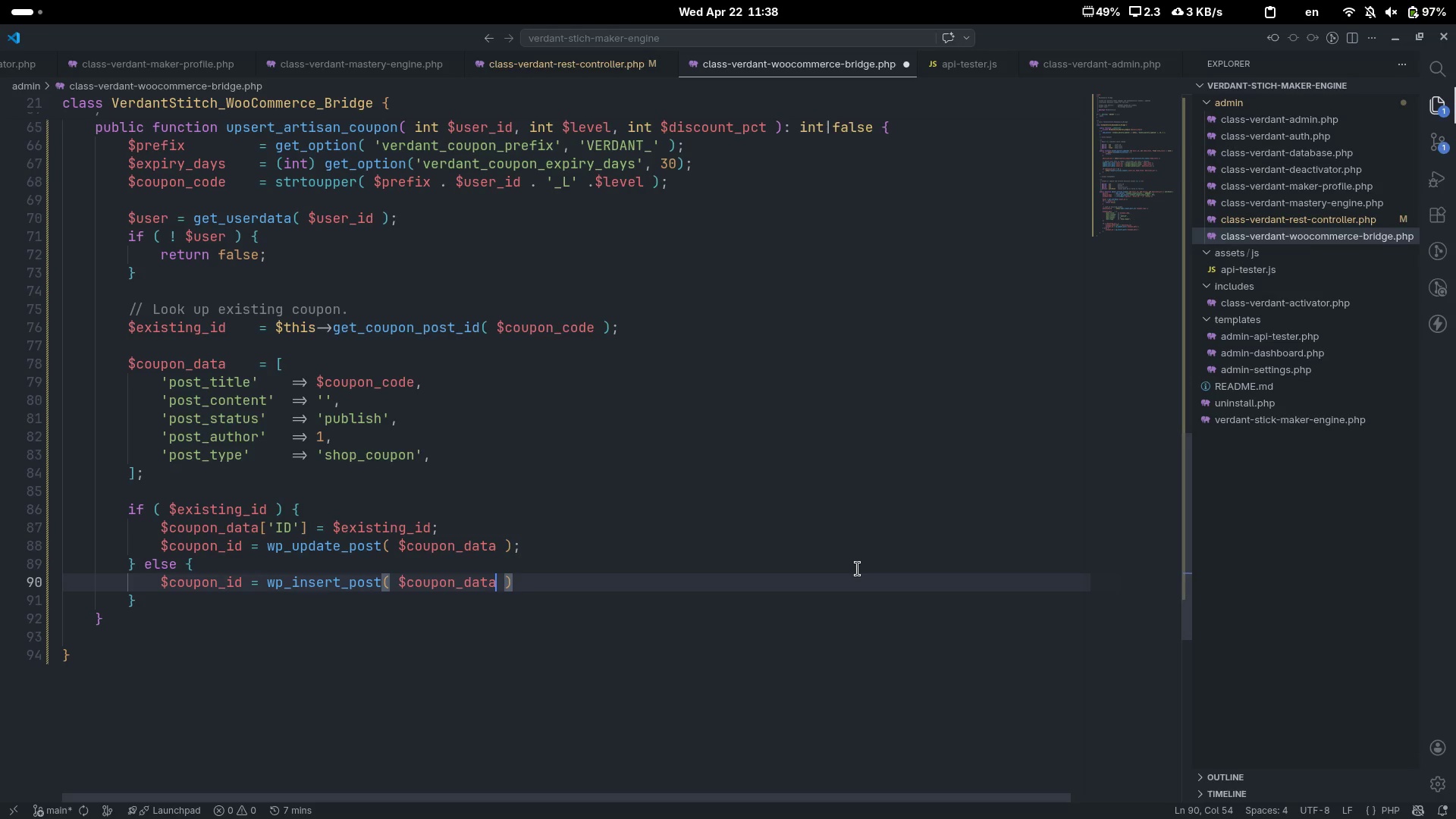 
key(ArrowRight)
 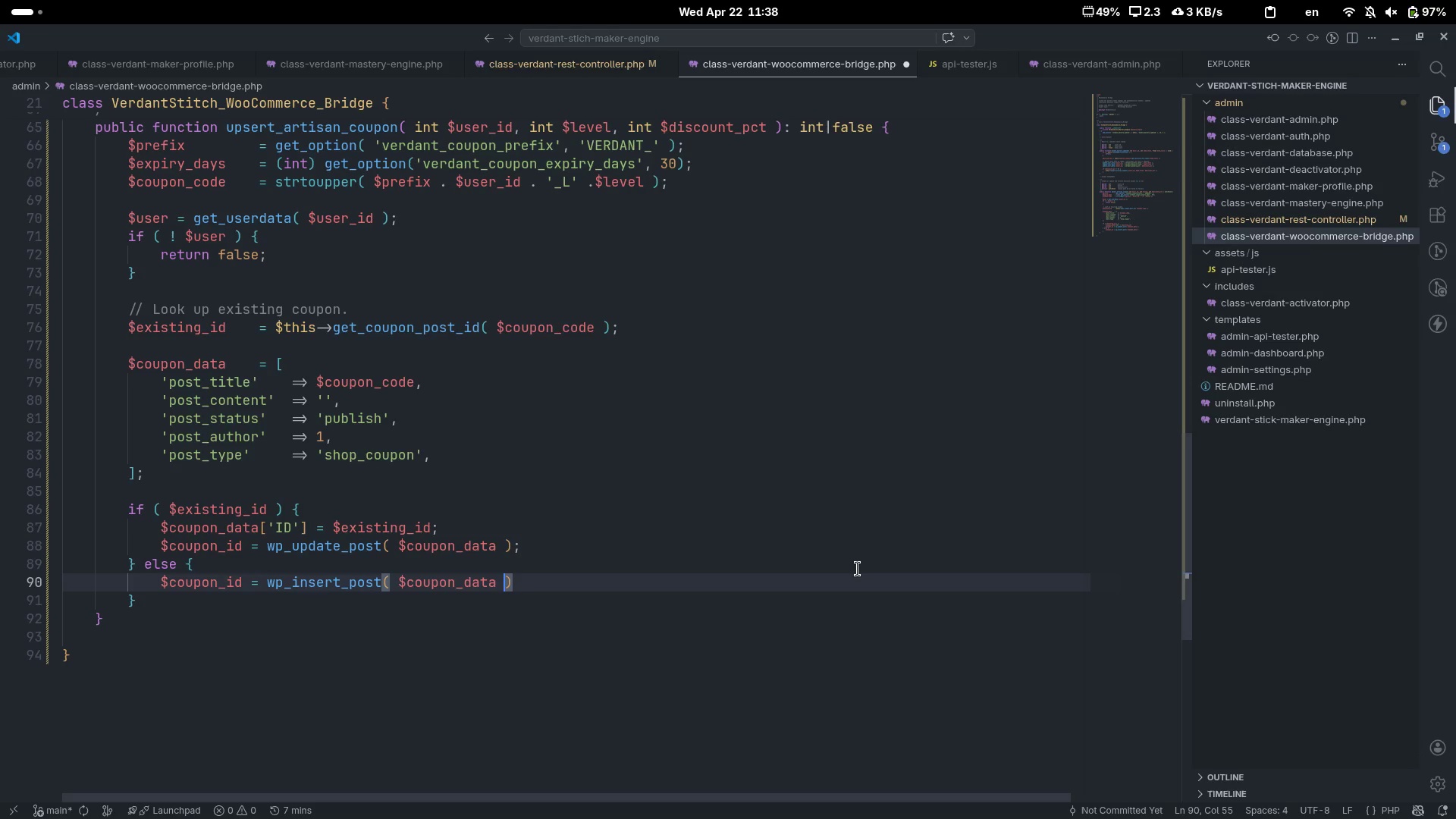 
key(ArrowRight)
 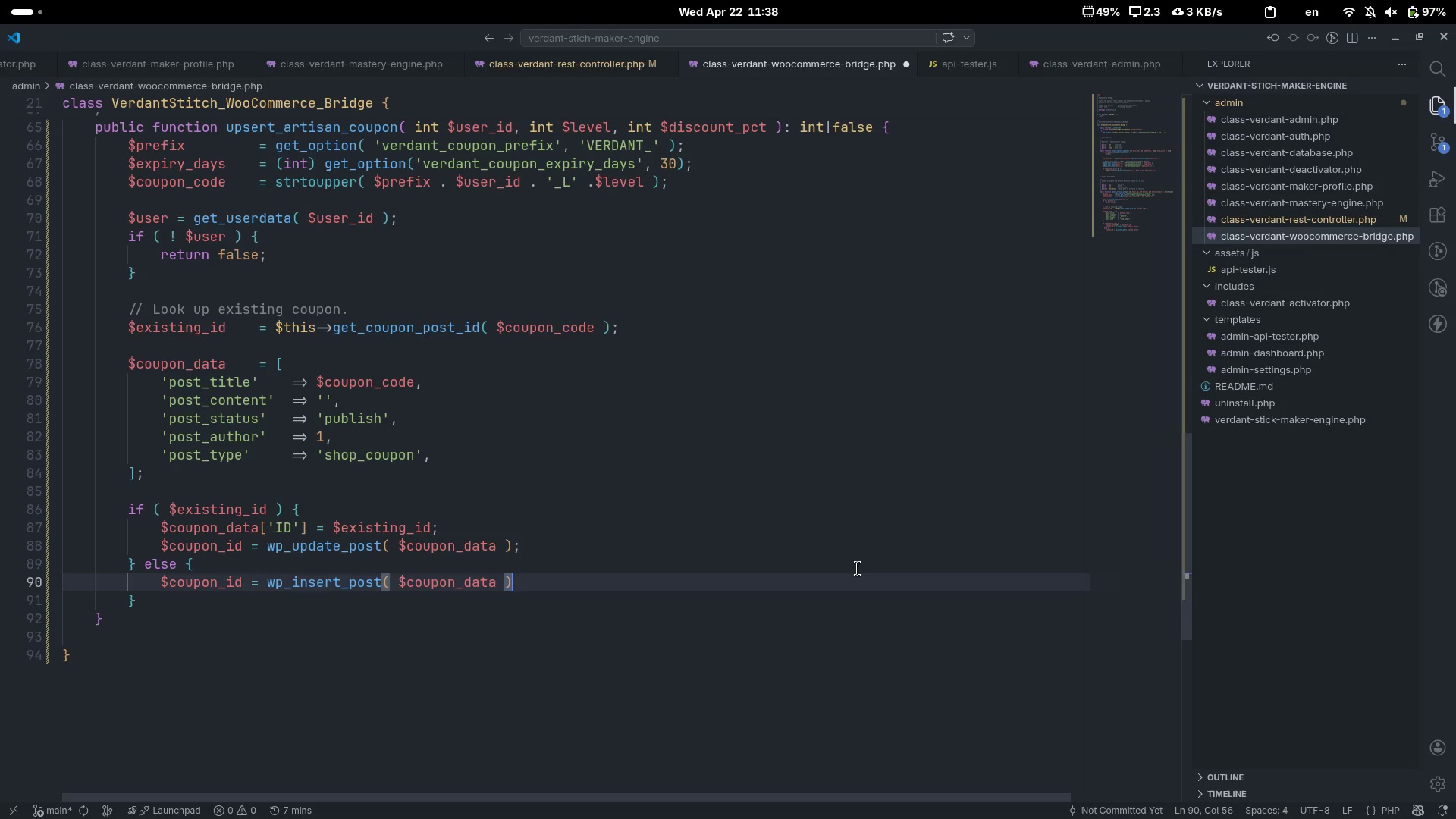 
key(Semicolon)
 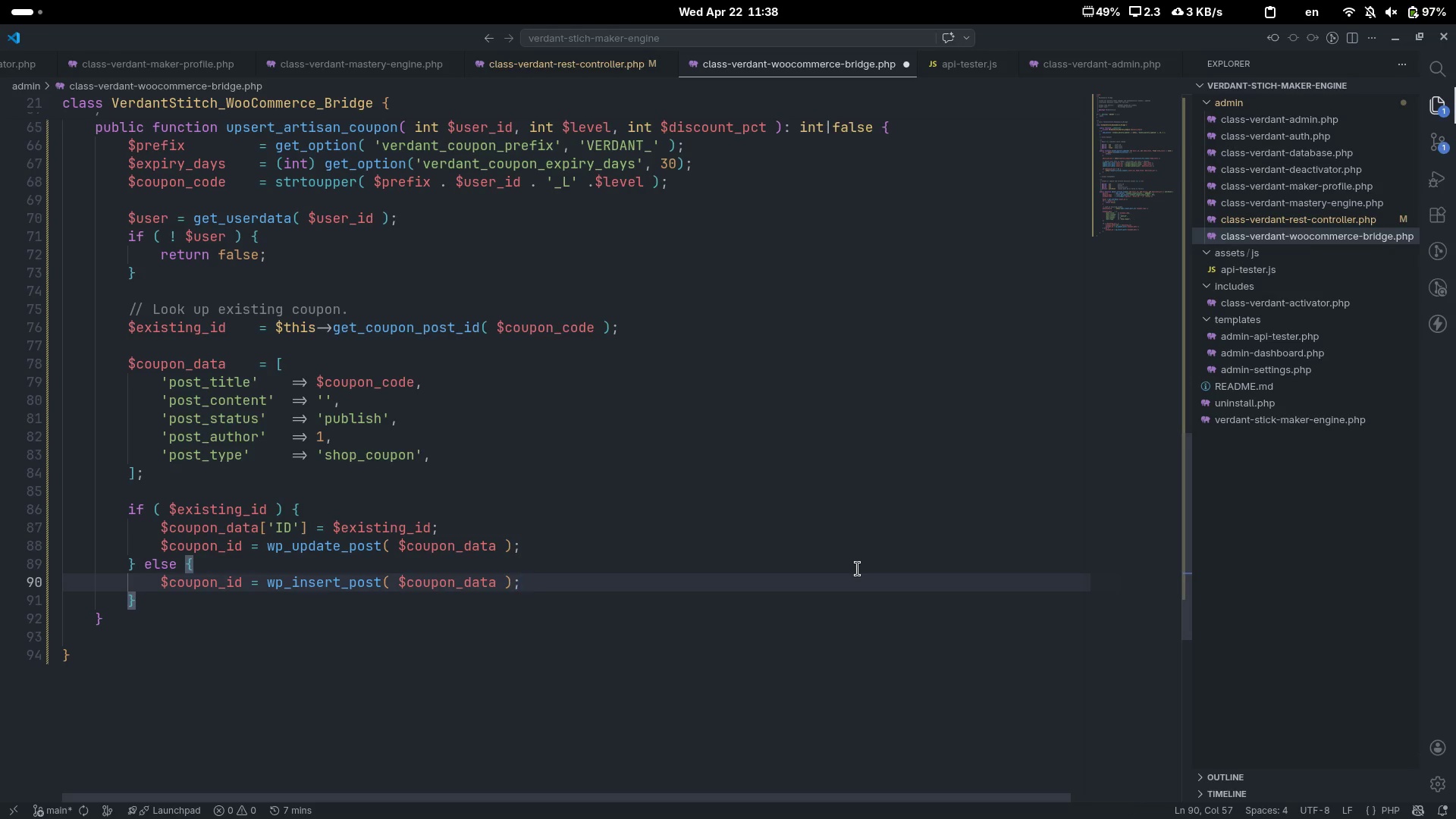 
key(ArrowDown)
 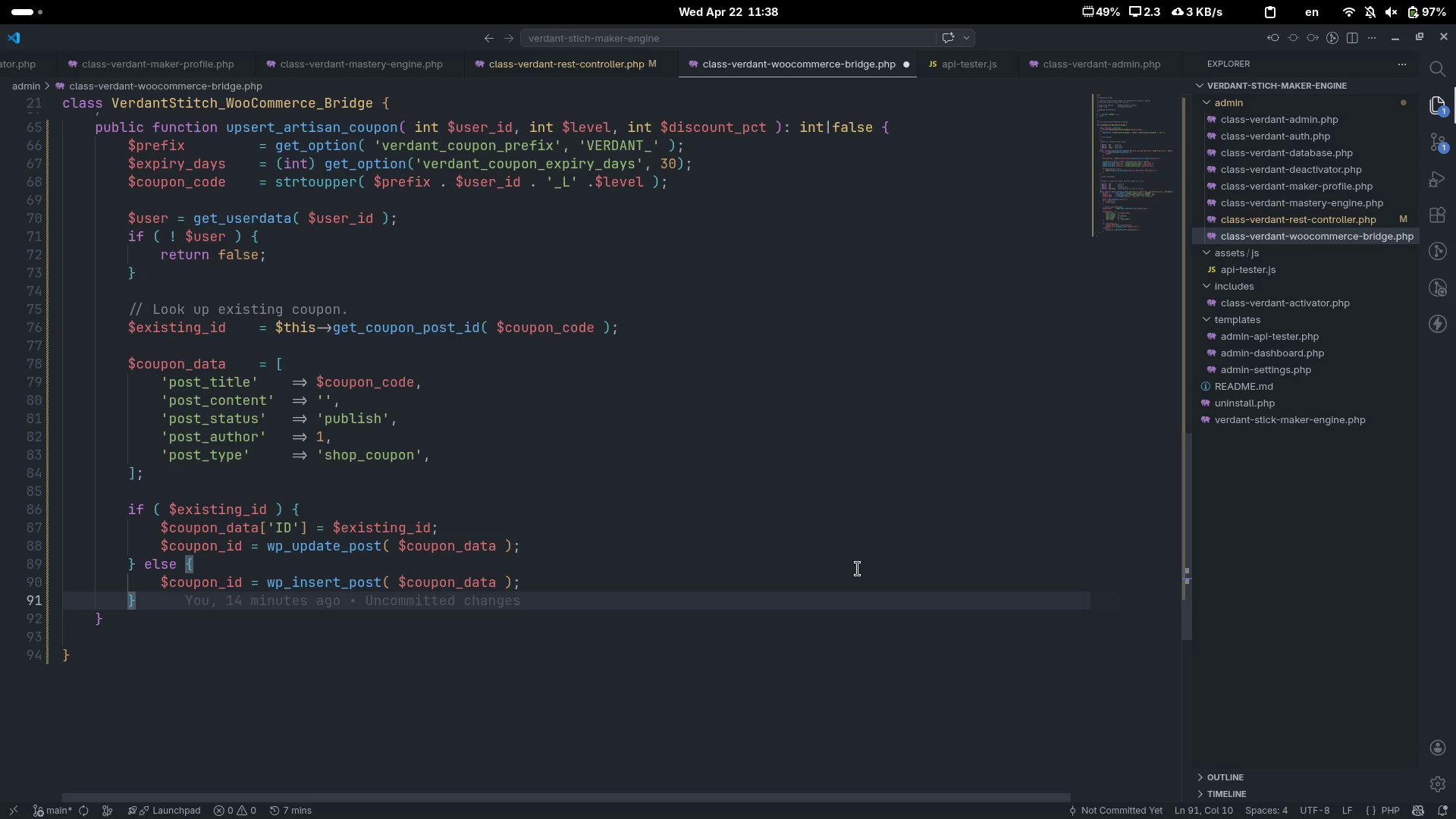 
key(Enter)
 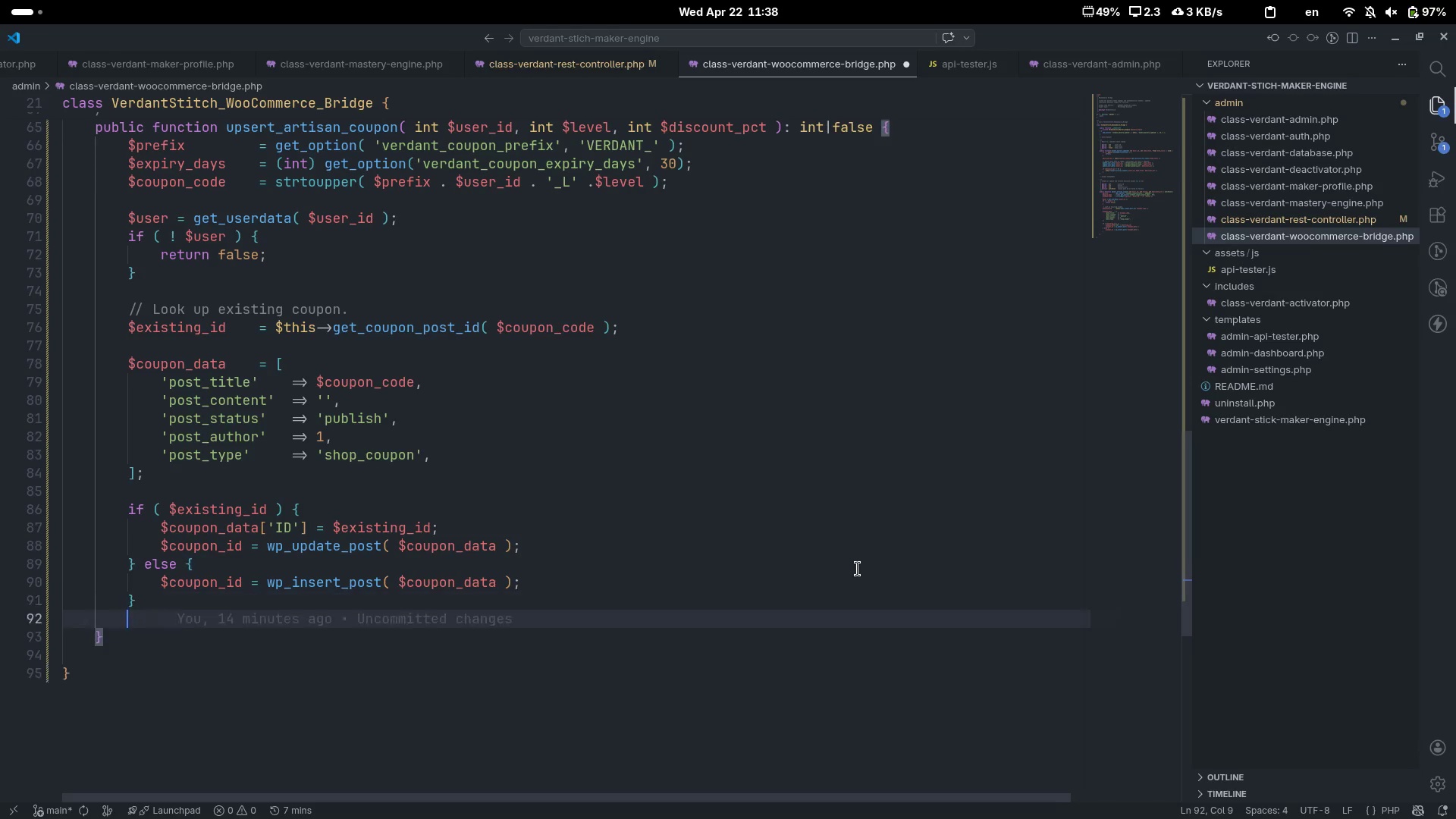 
key(Enter)
 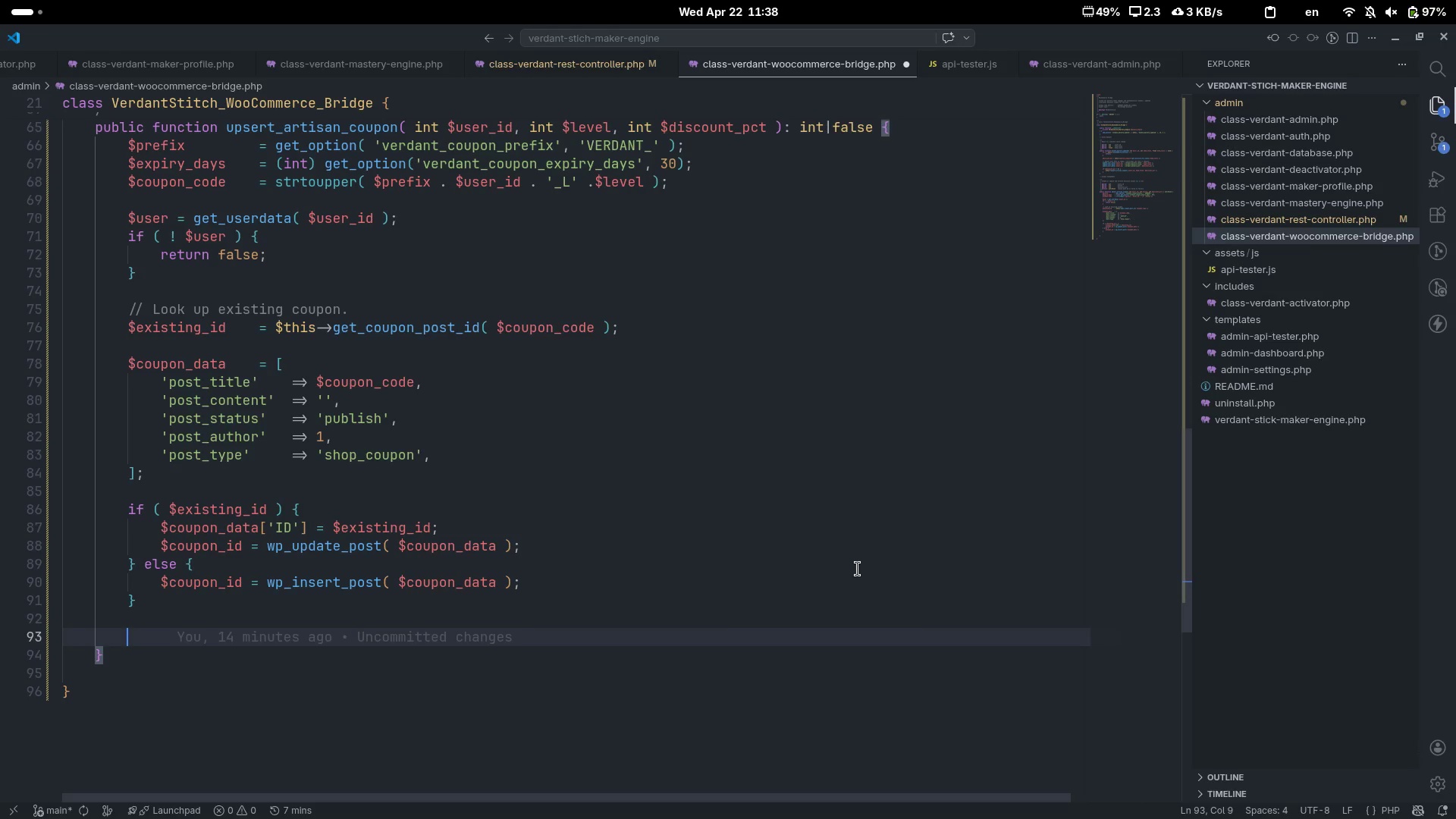 
scroll: coordinate [858, 569], scroll_direction: down, amount: 2.0
 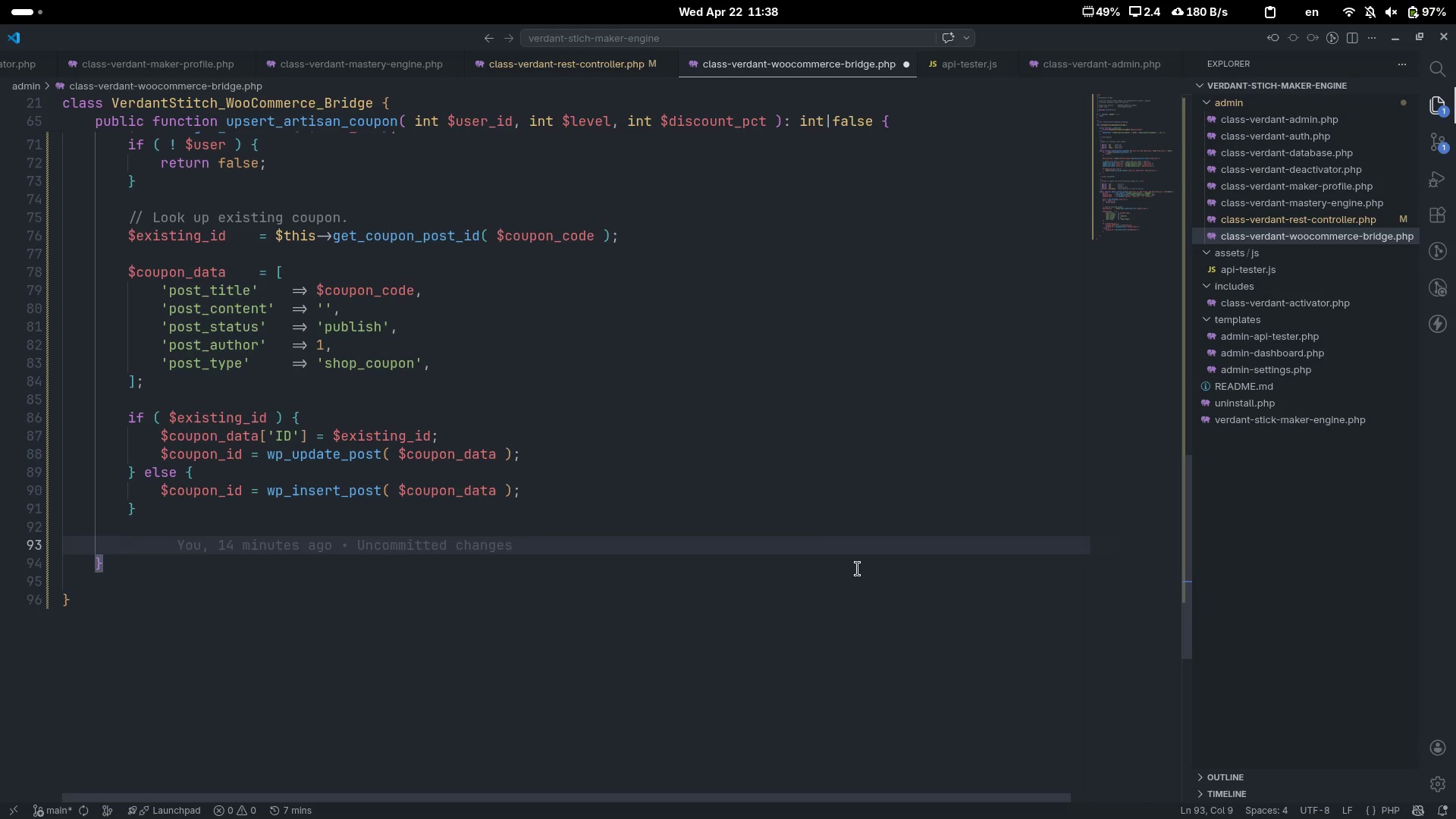 
type(o)
key(Backspace)
type(if ( )
 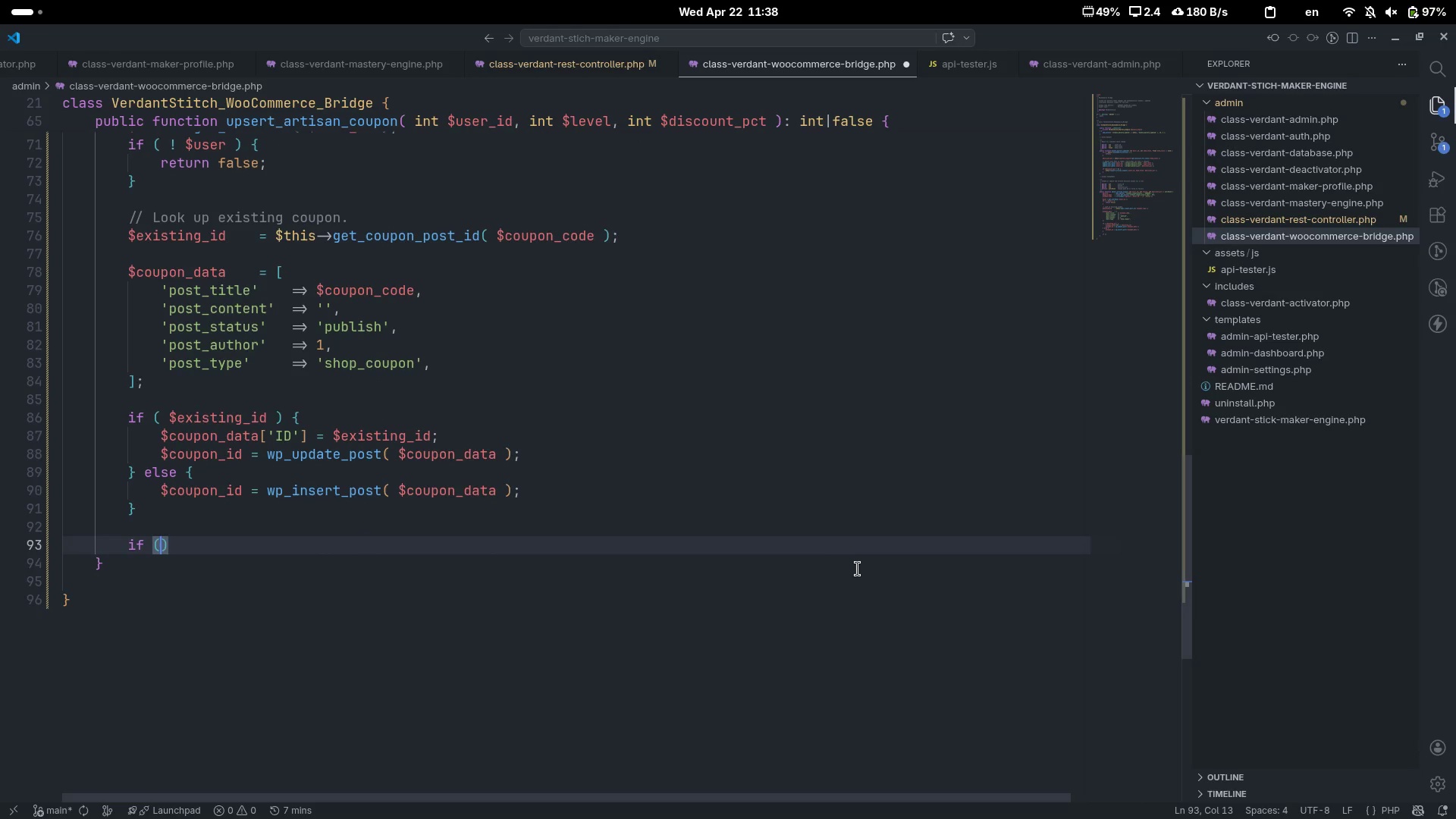 
key(ArrowLeft)
 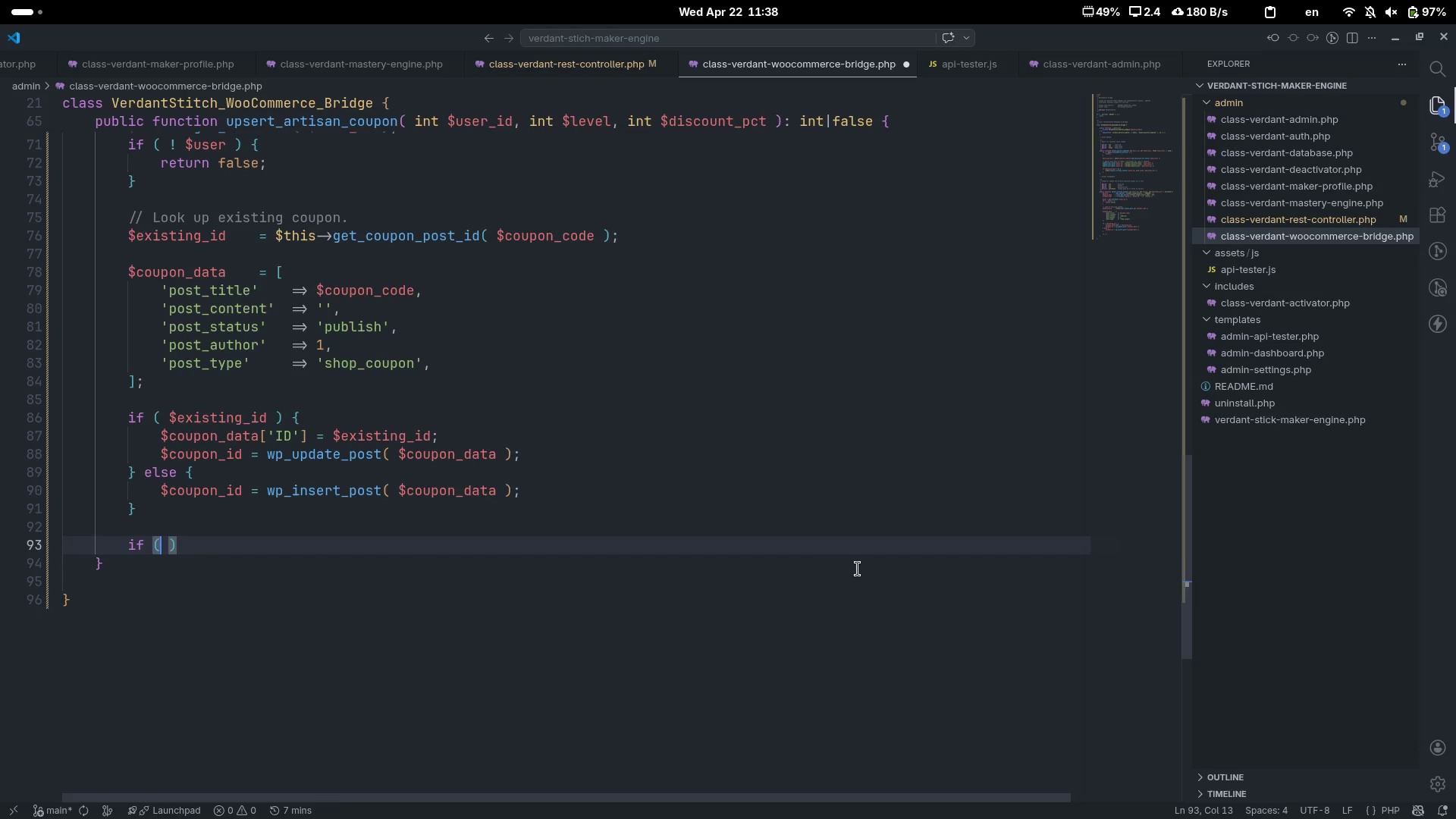 
type( s)
key(Backspace)
type(is_wp_error)
key(Backspace)
 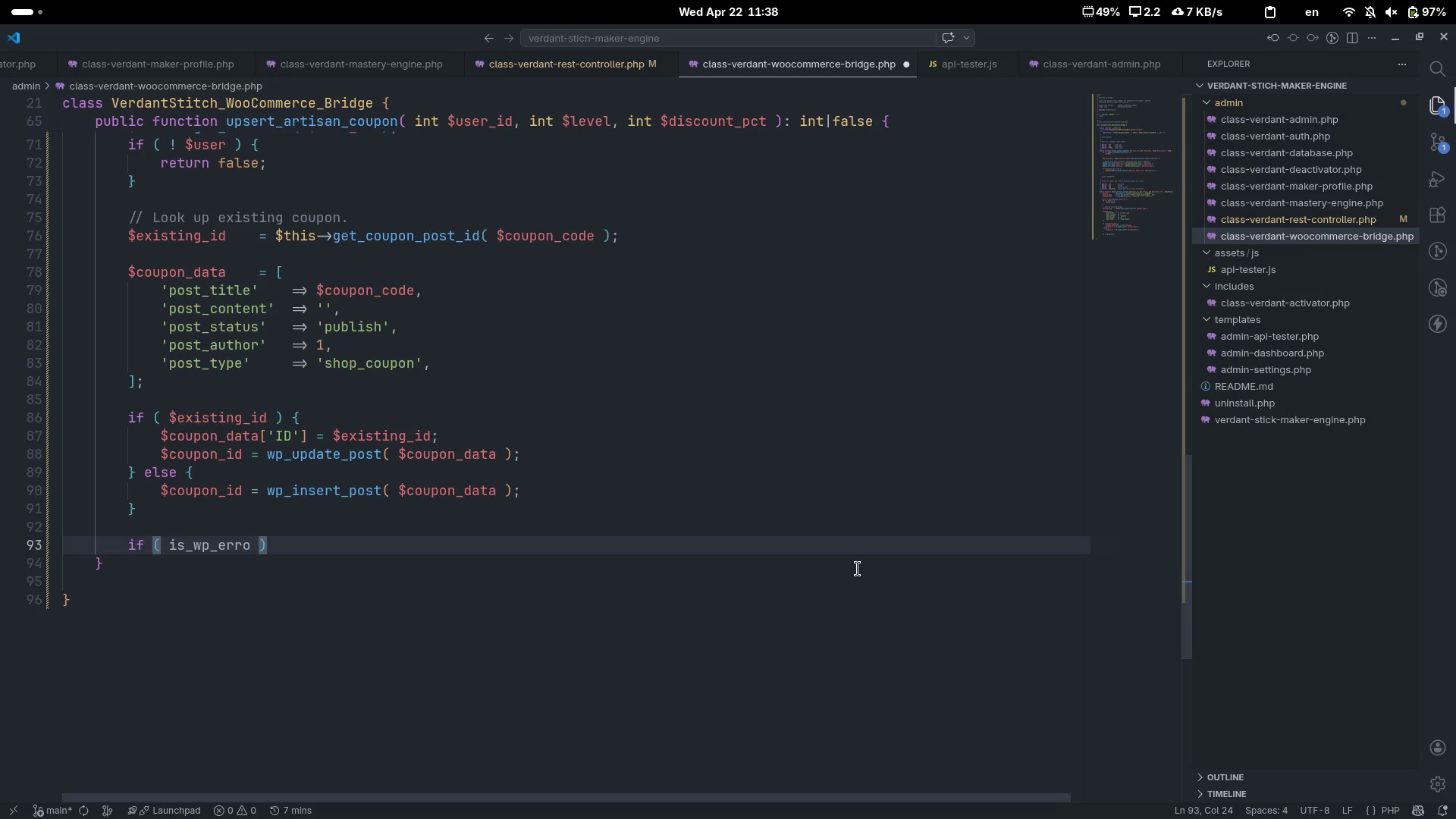 
key(Control+Z)
 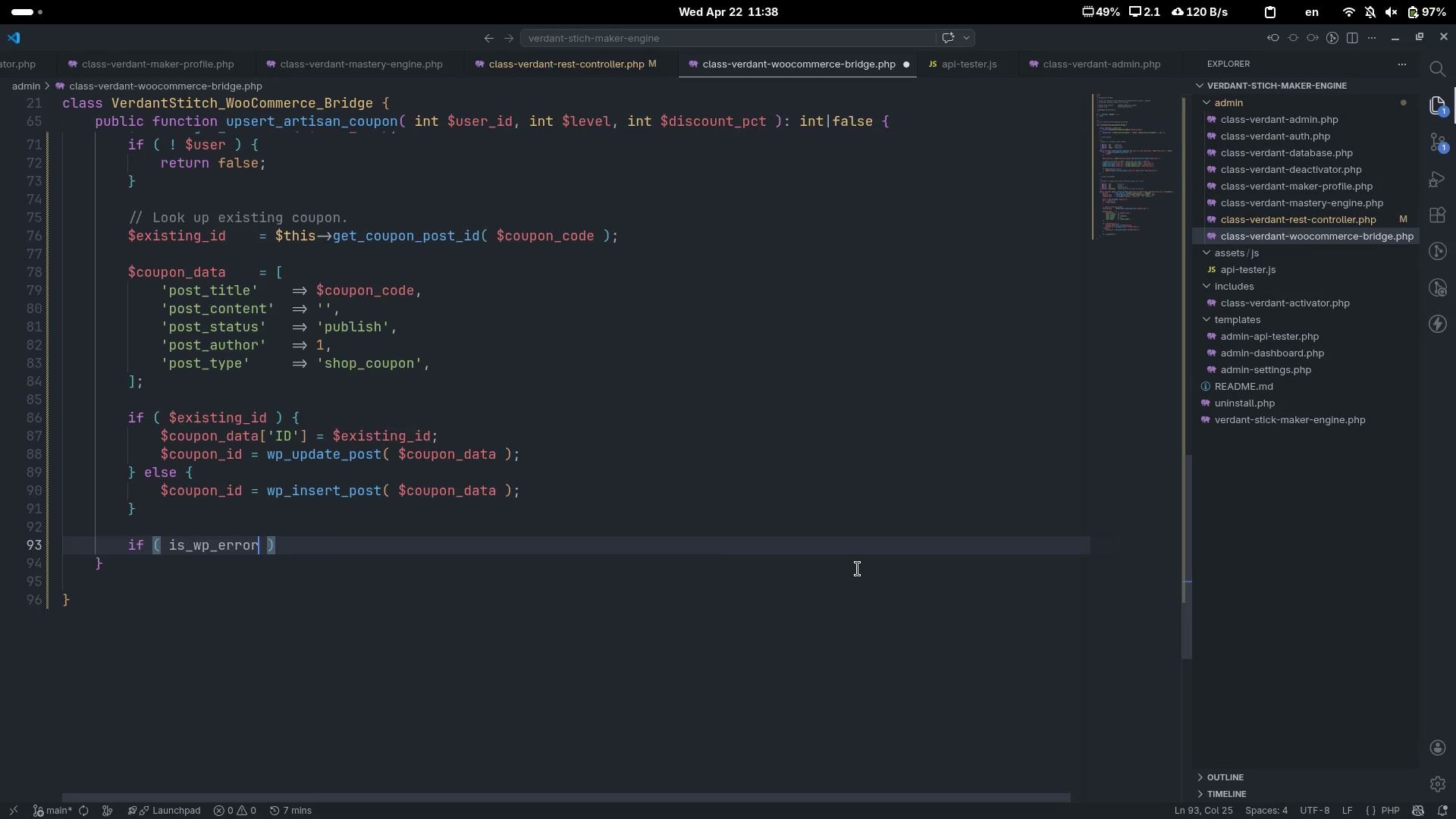 
key(Shift+9)
 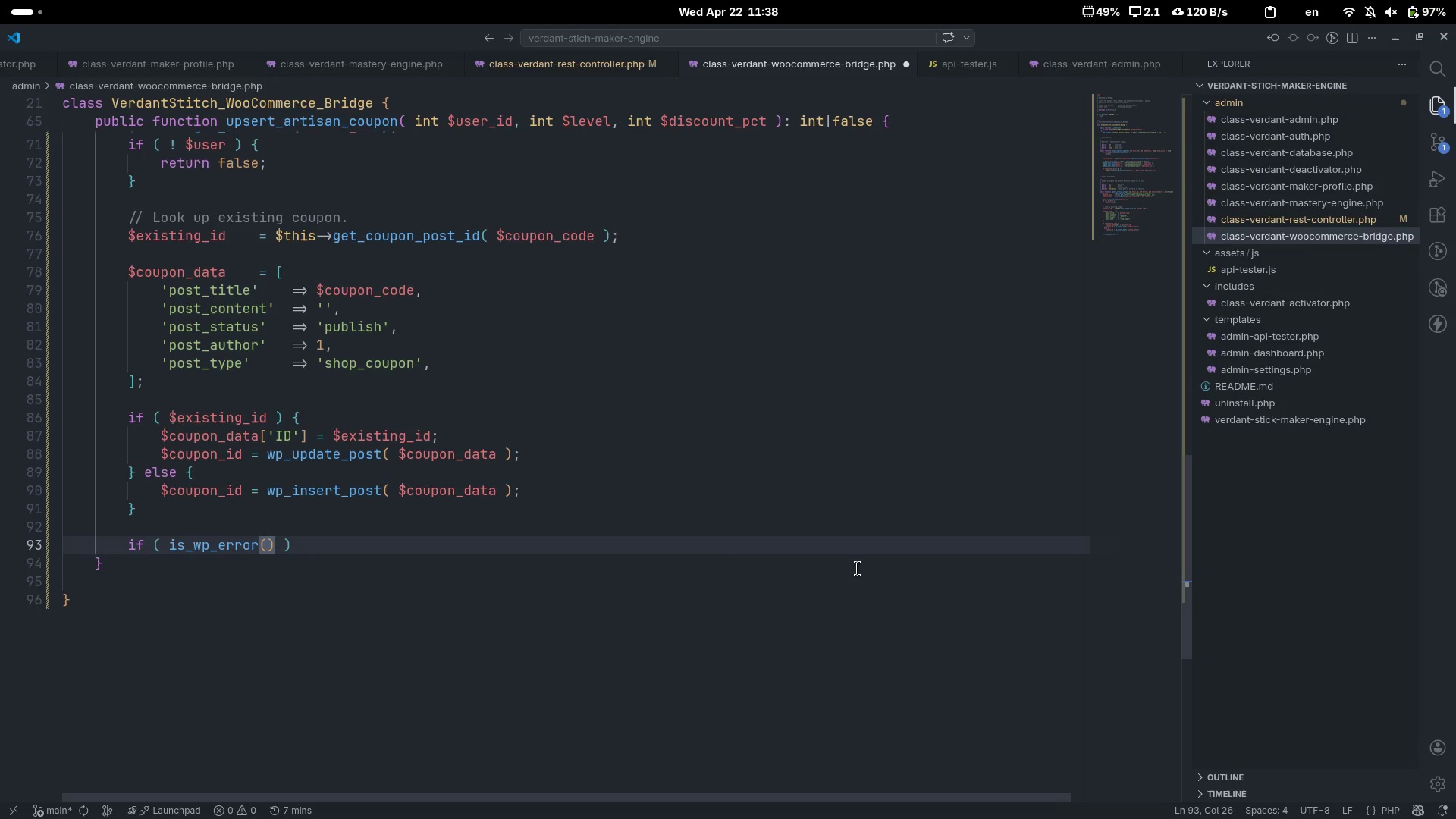 
key(Space)
 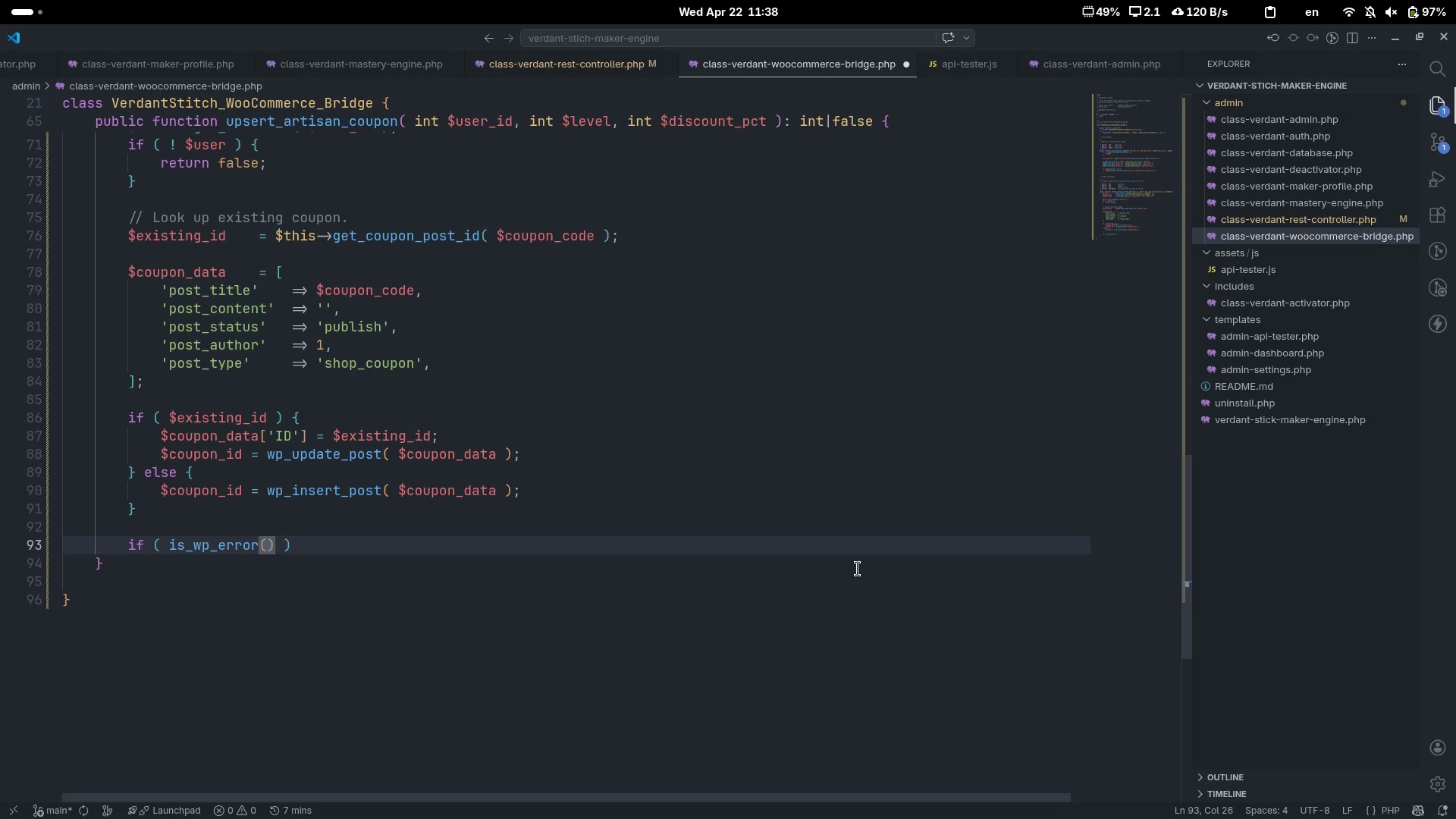 
key(ArrowLeft)
 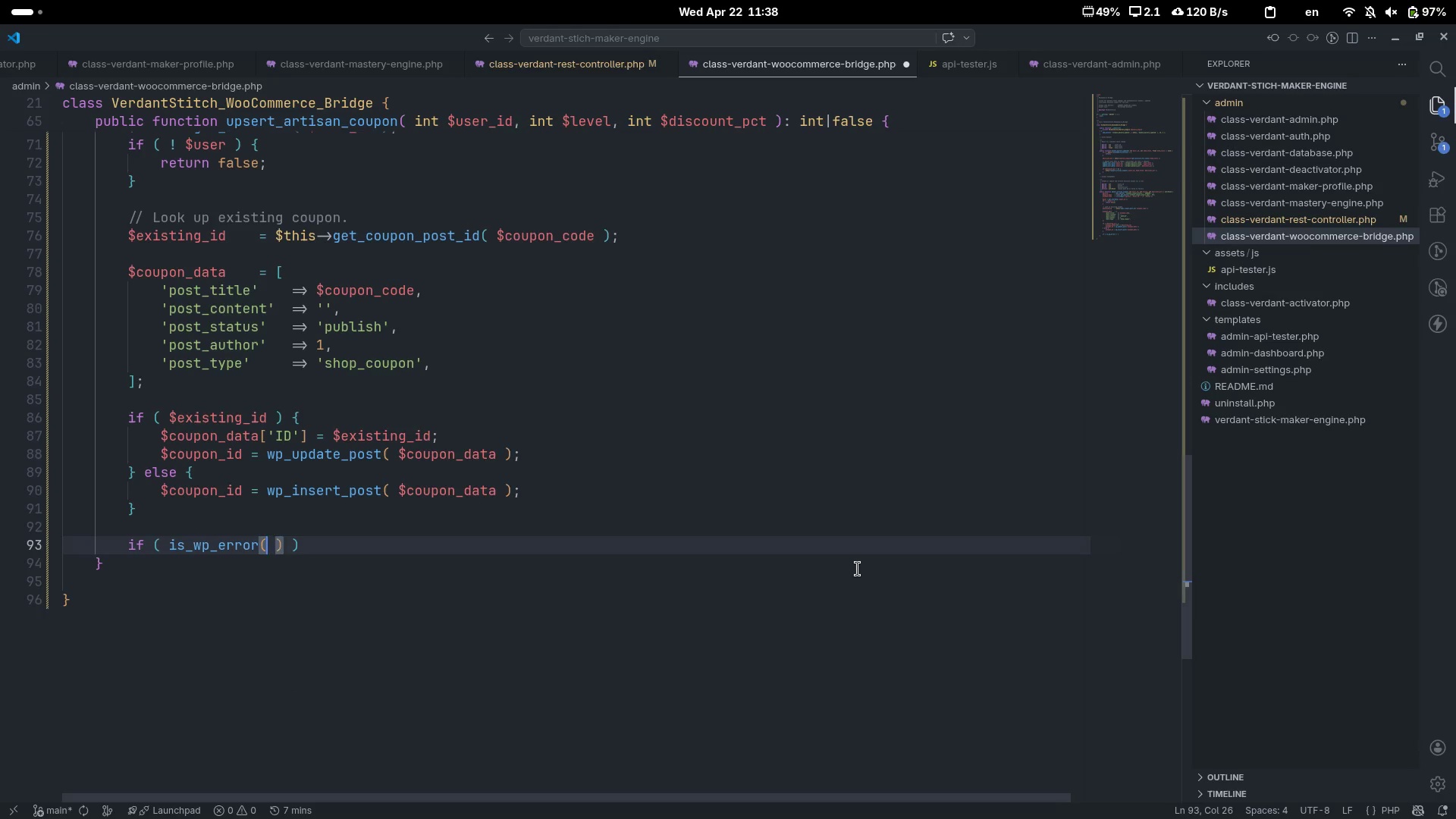 
type( $coupon_)
 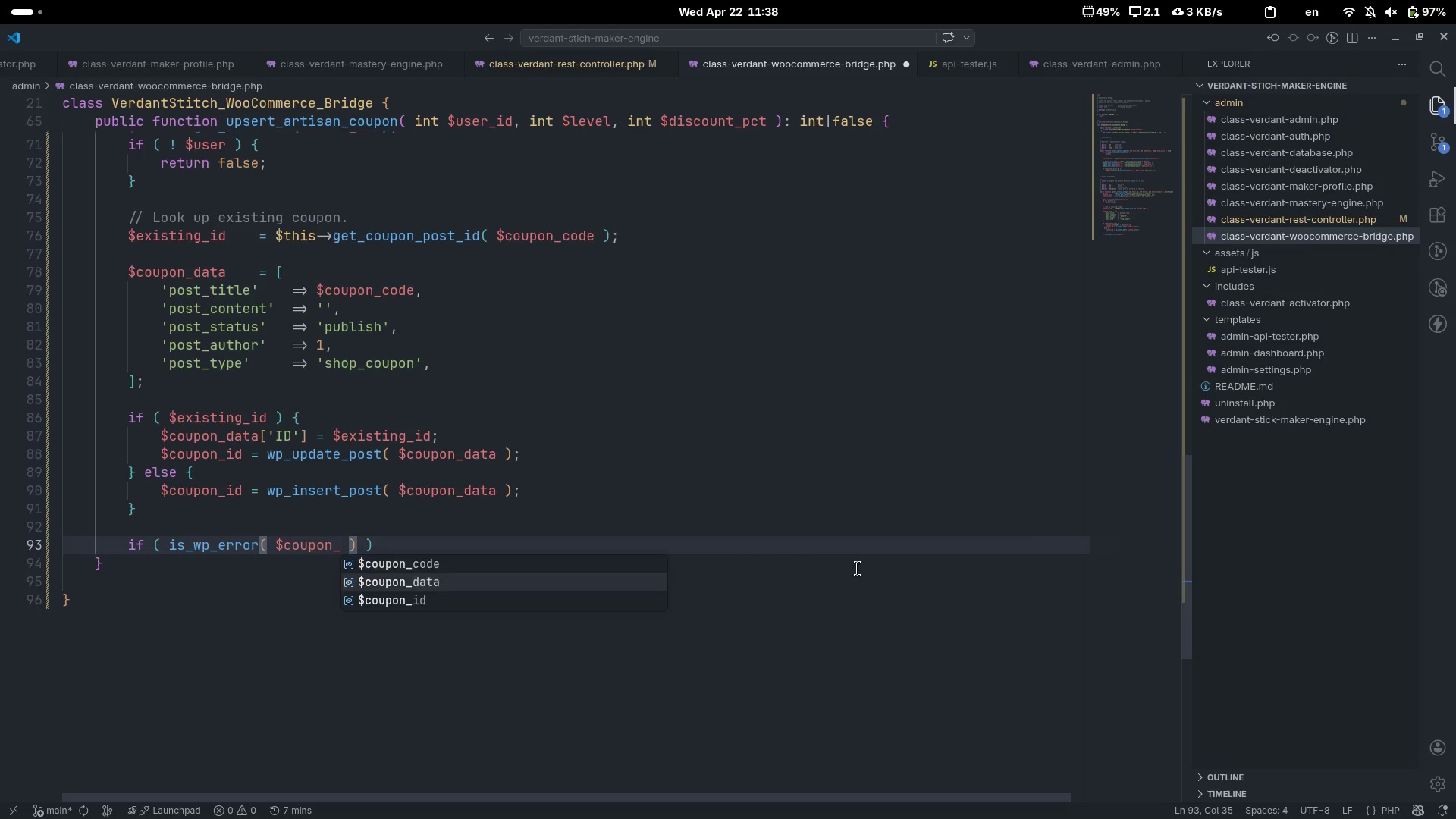 
 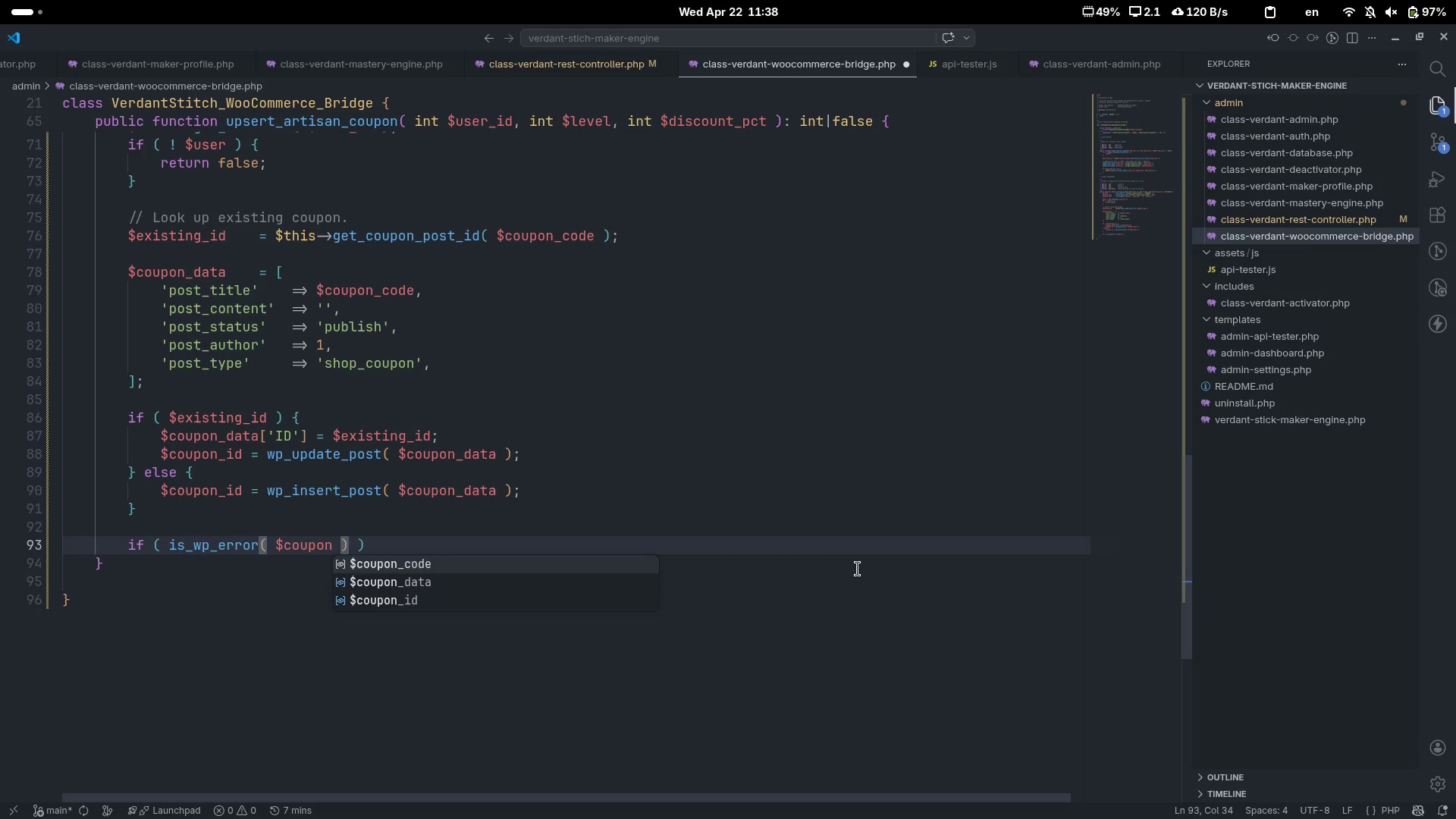 
key(ArrowDown)
 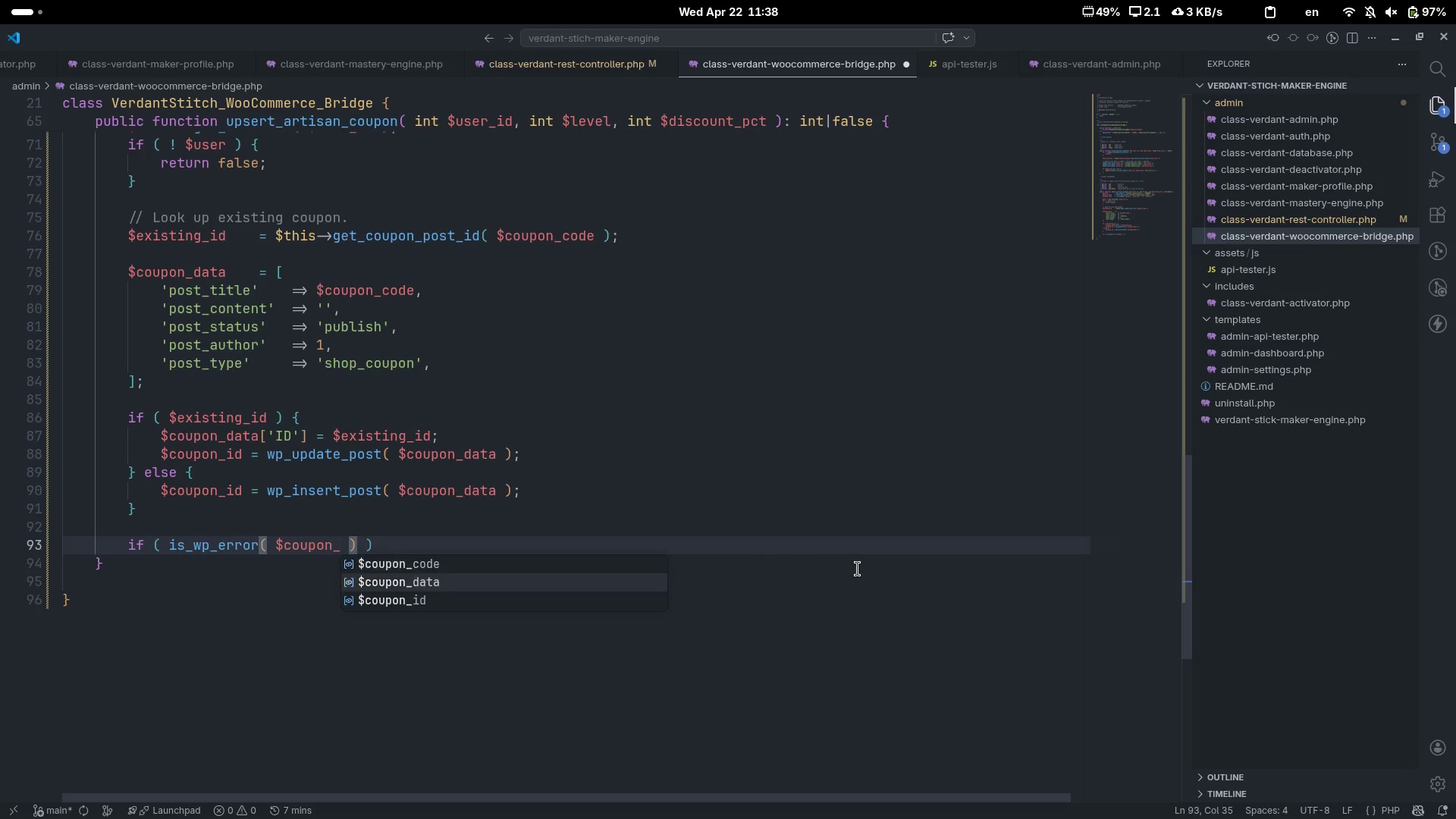 
key(ArrowDown)
 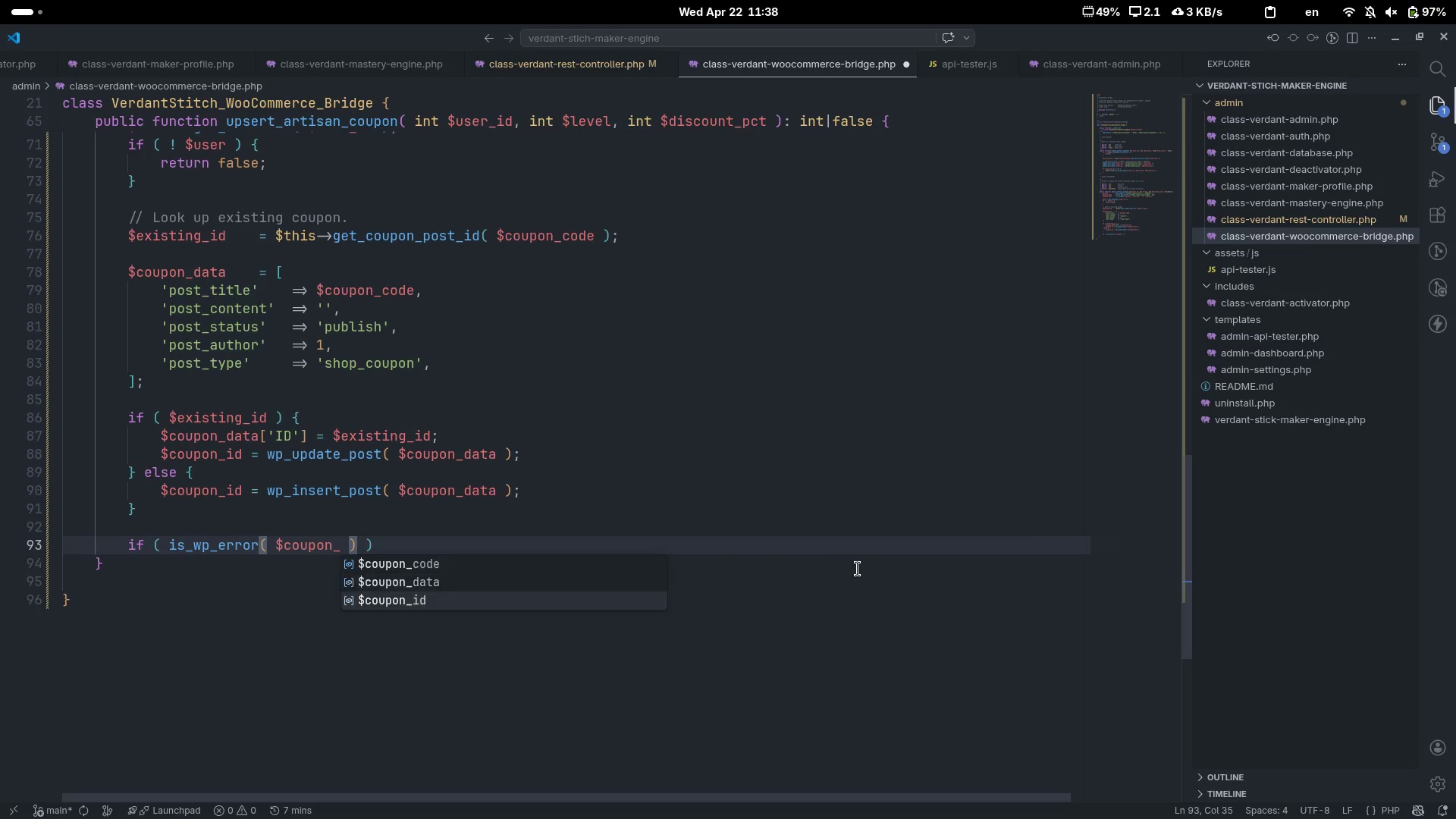 
key(Enter)
 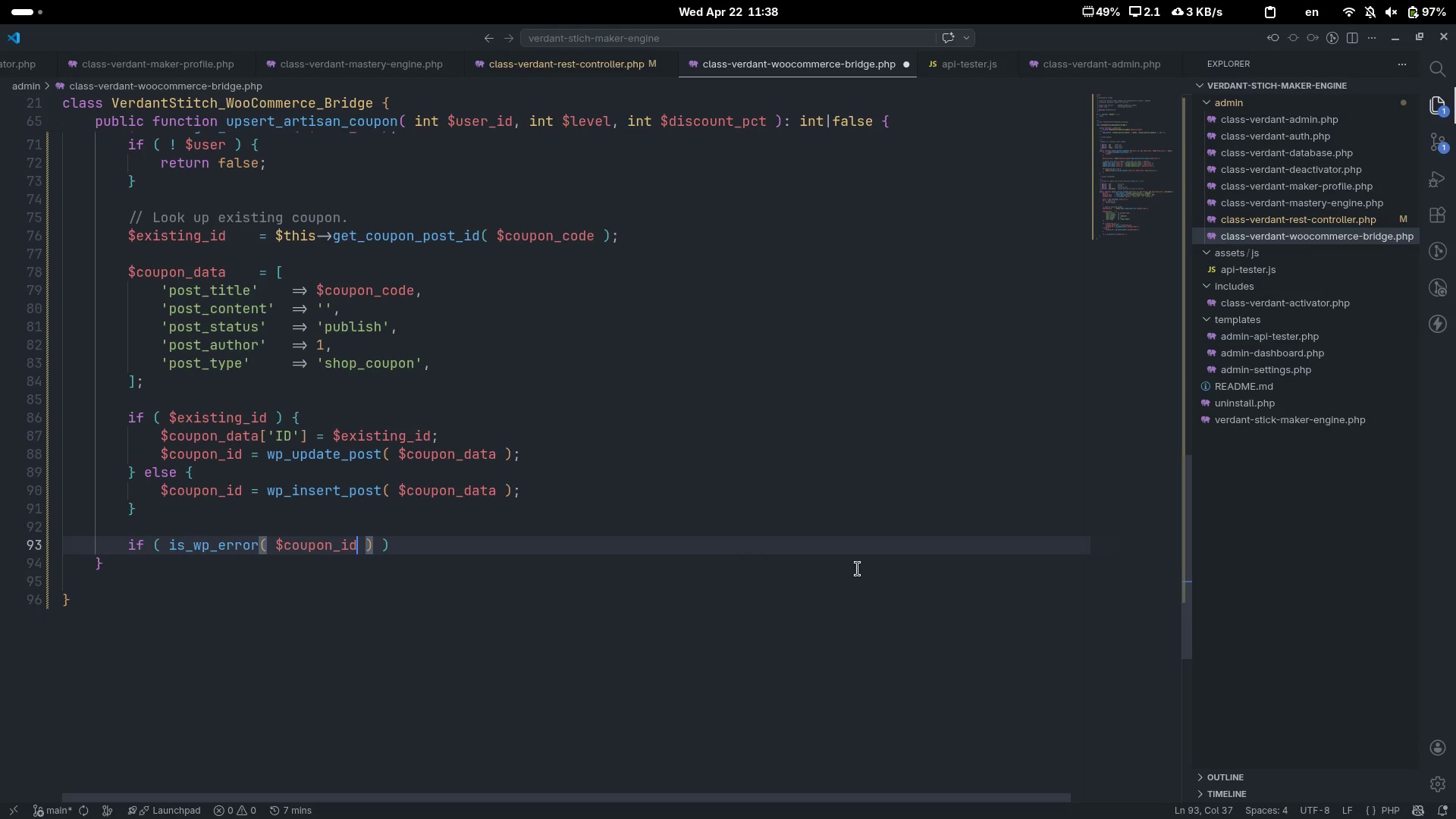 
key(ArrowRight)
 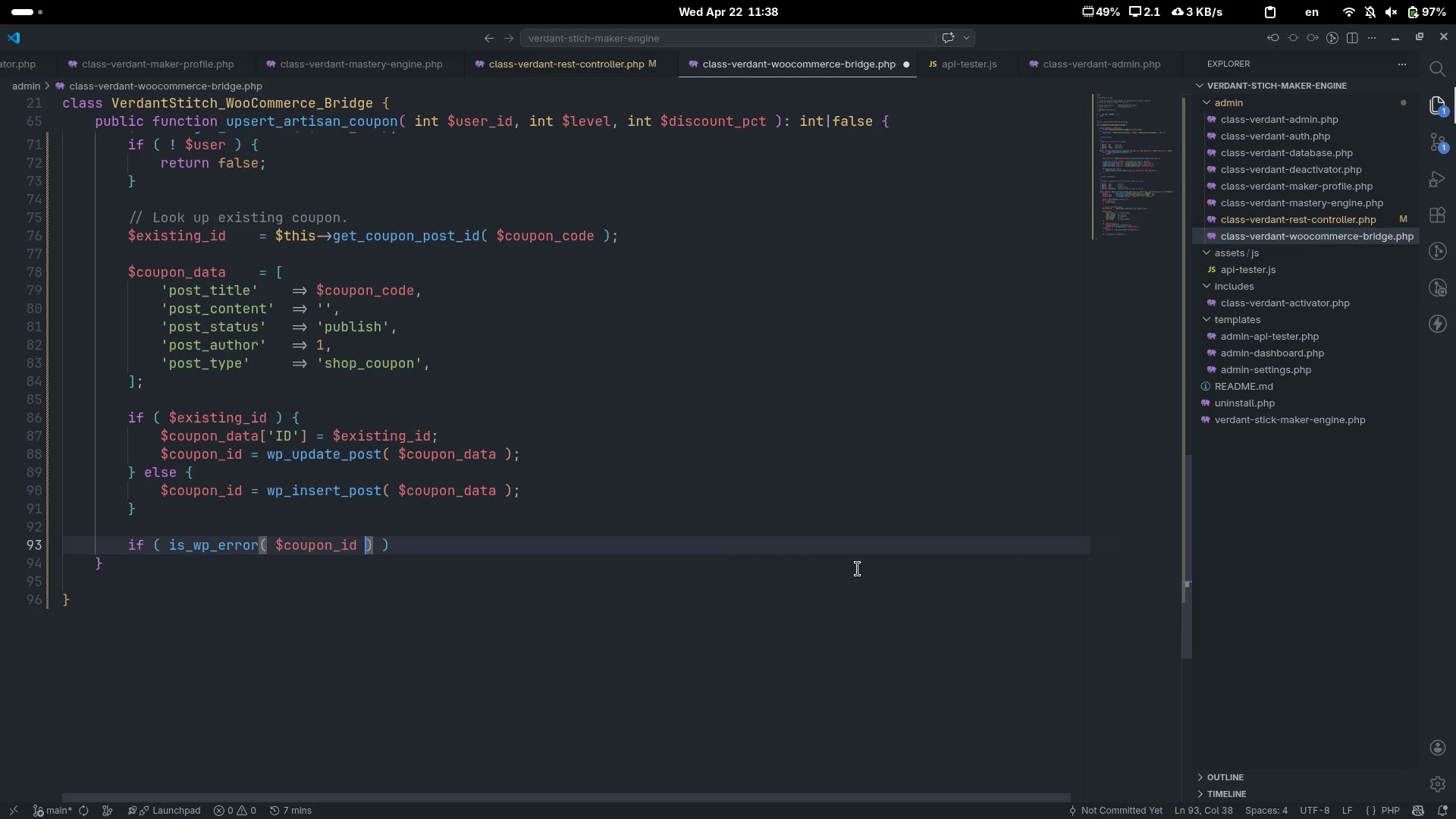 
key(ArrowRight)
 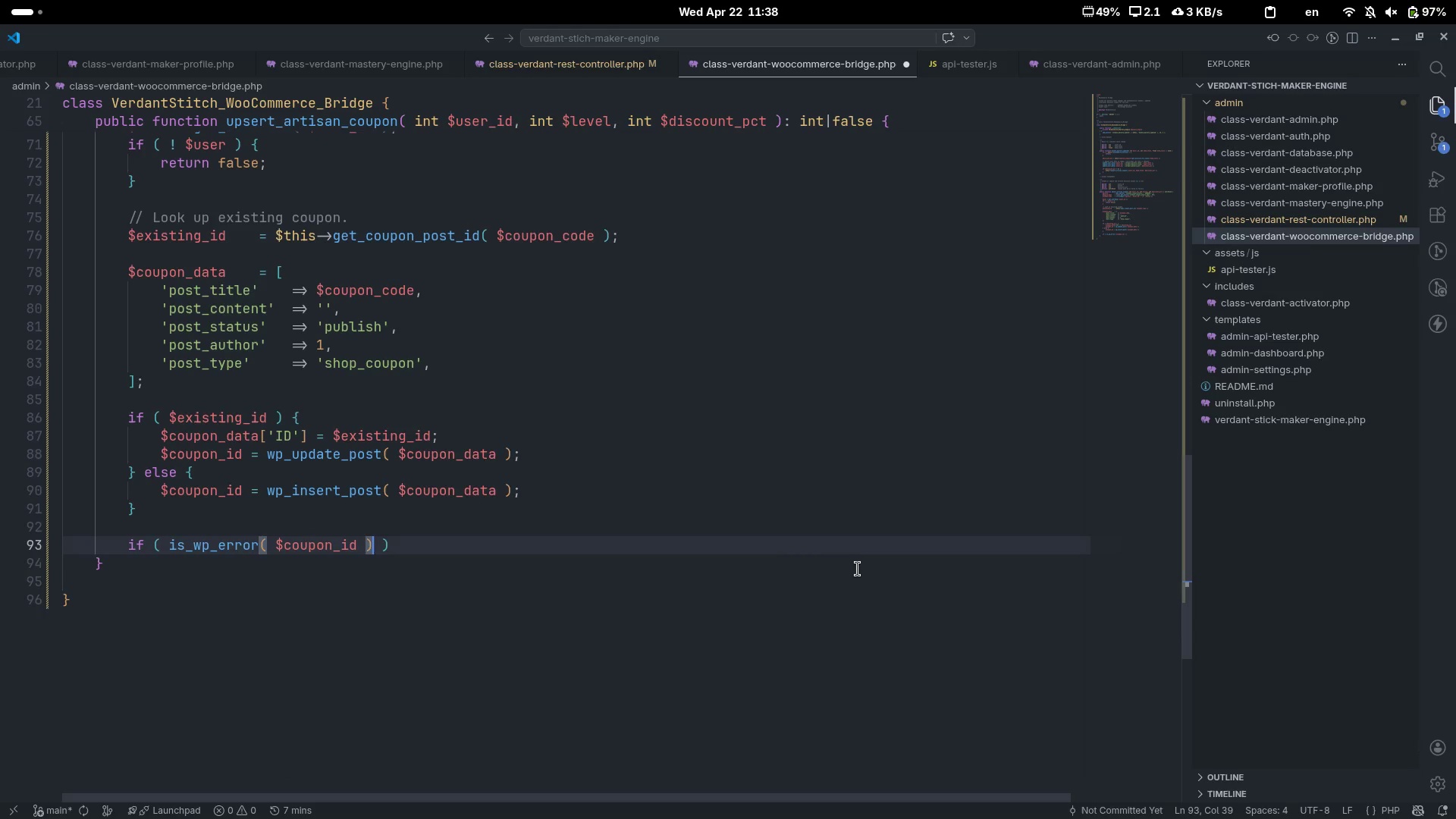 
type( | )
key(Backspace)
type(| ! coupon)
 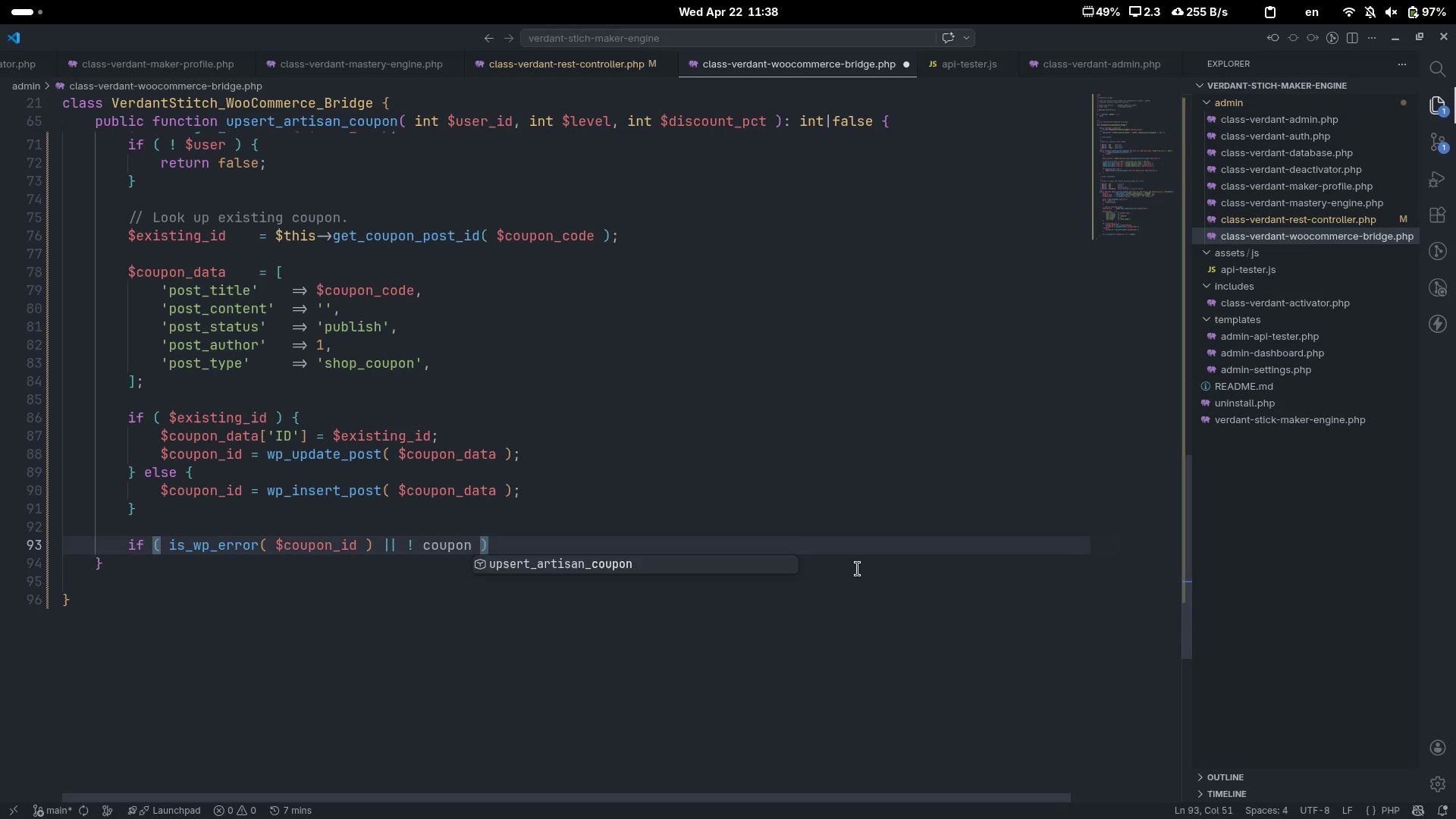 
 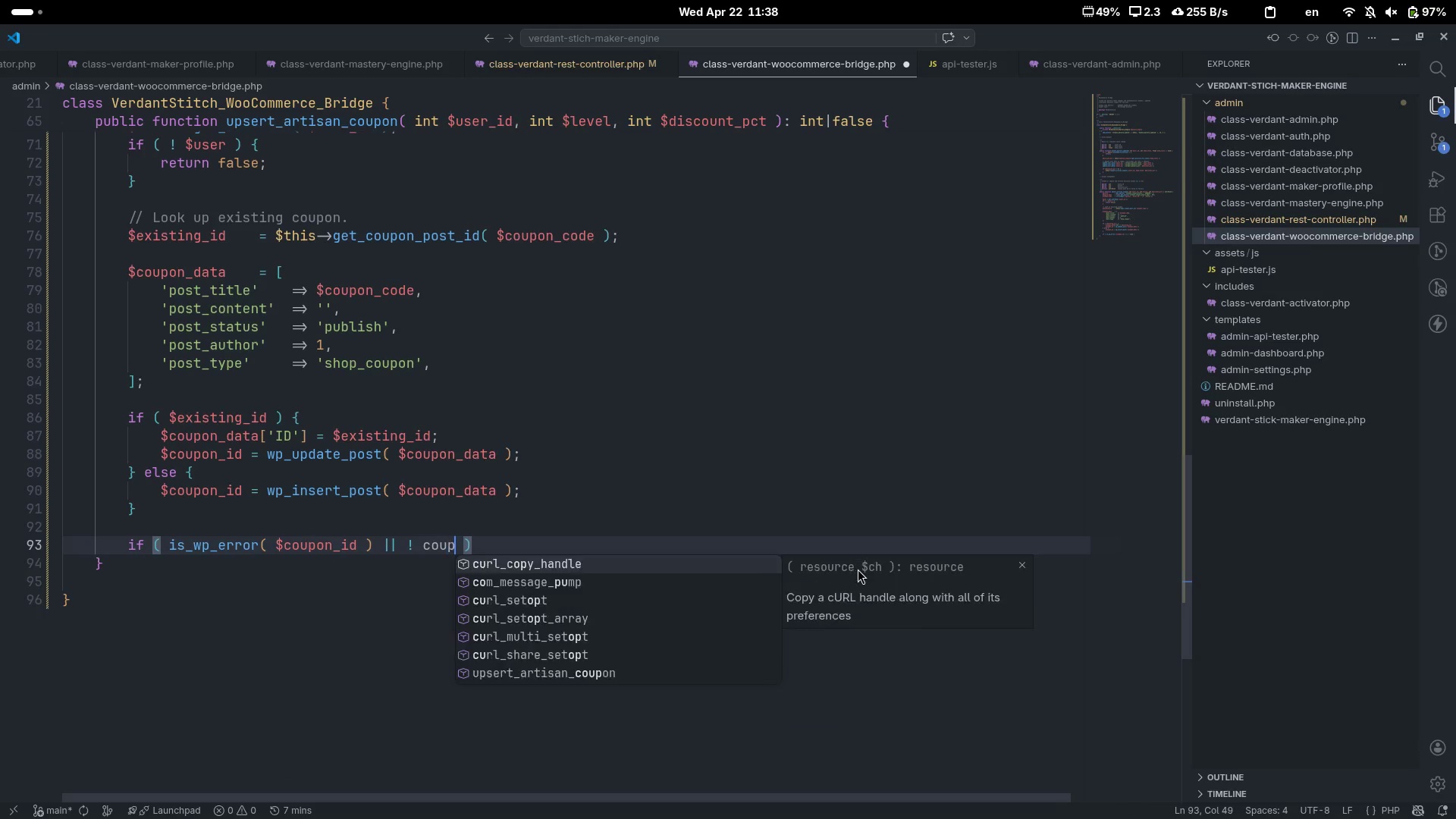 
key(Control+ControlLeft)
 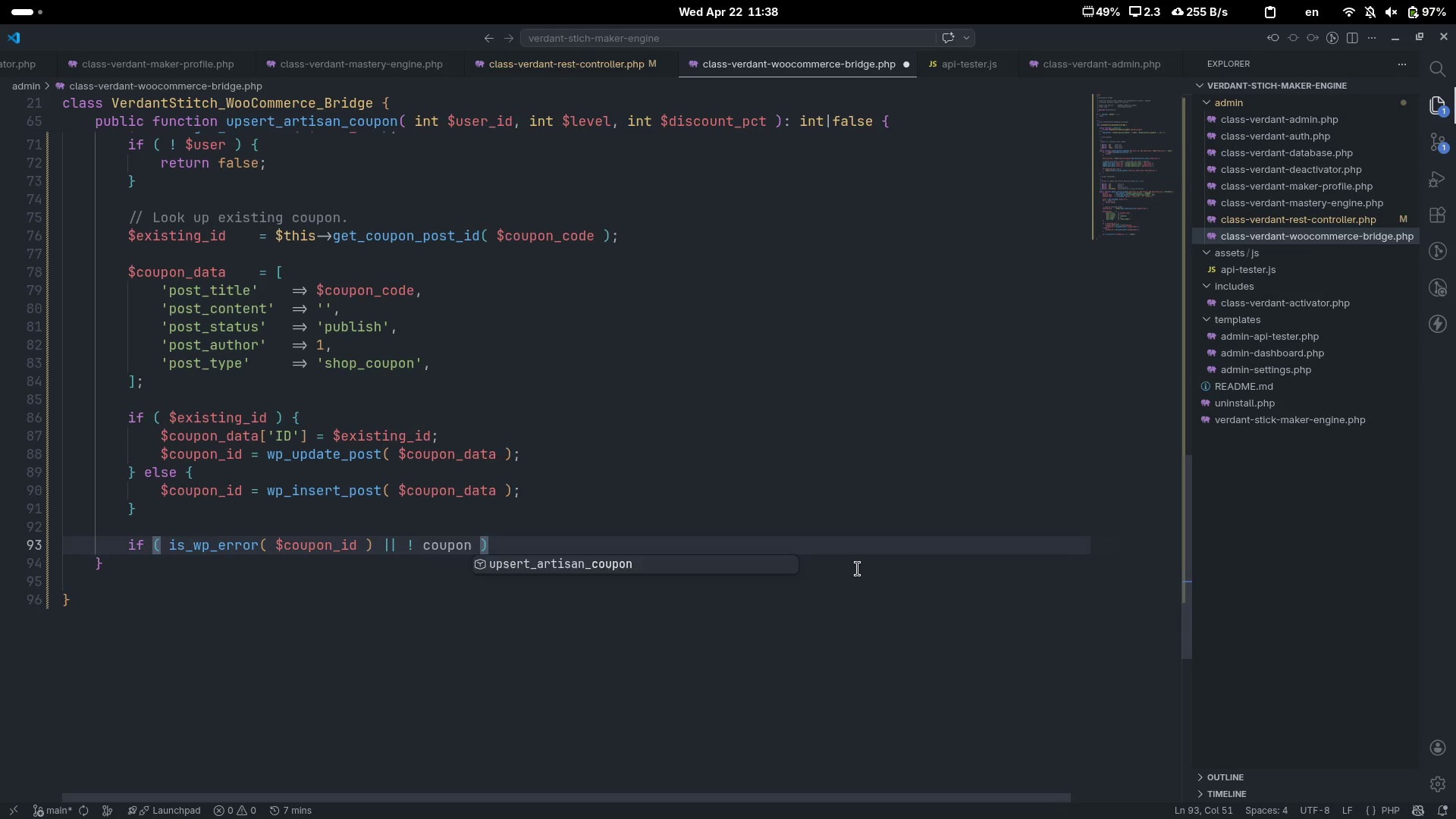 
key(Control+Backspace)
 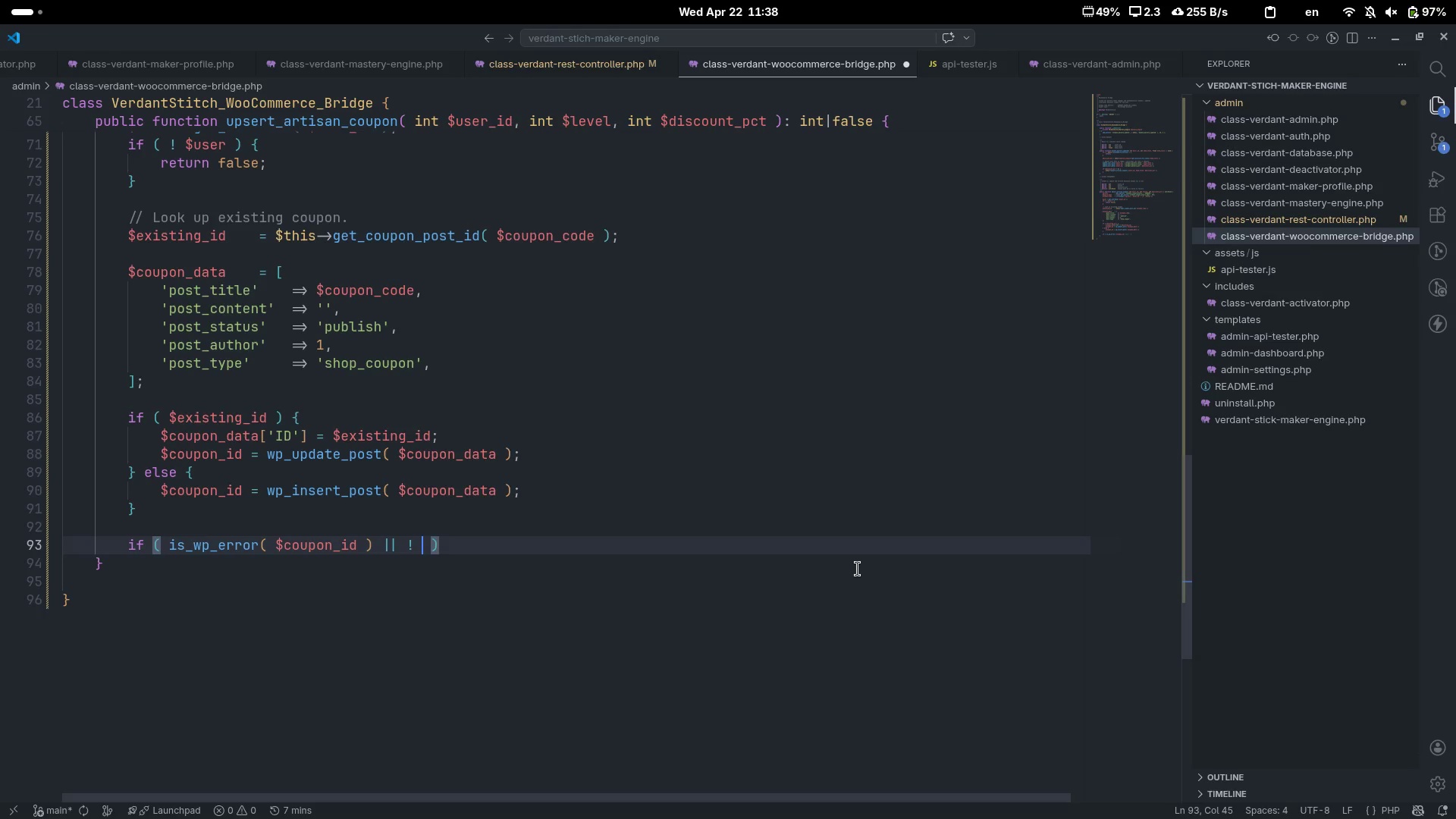 
type(co)
key(Backspace)
 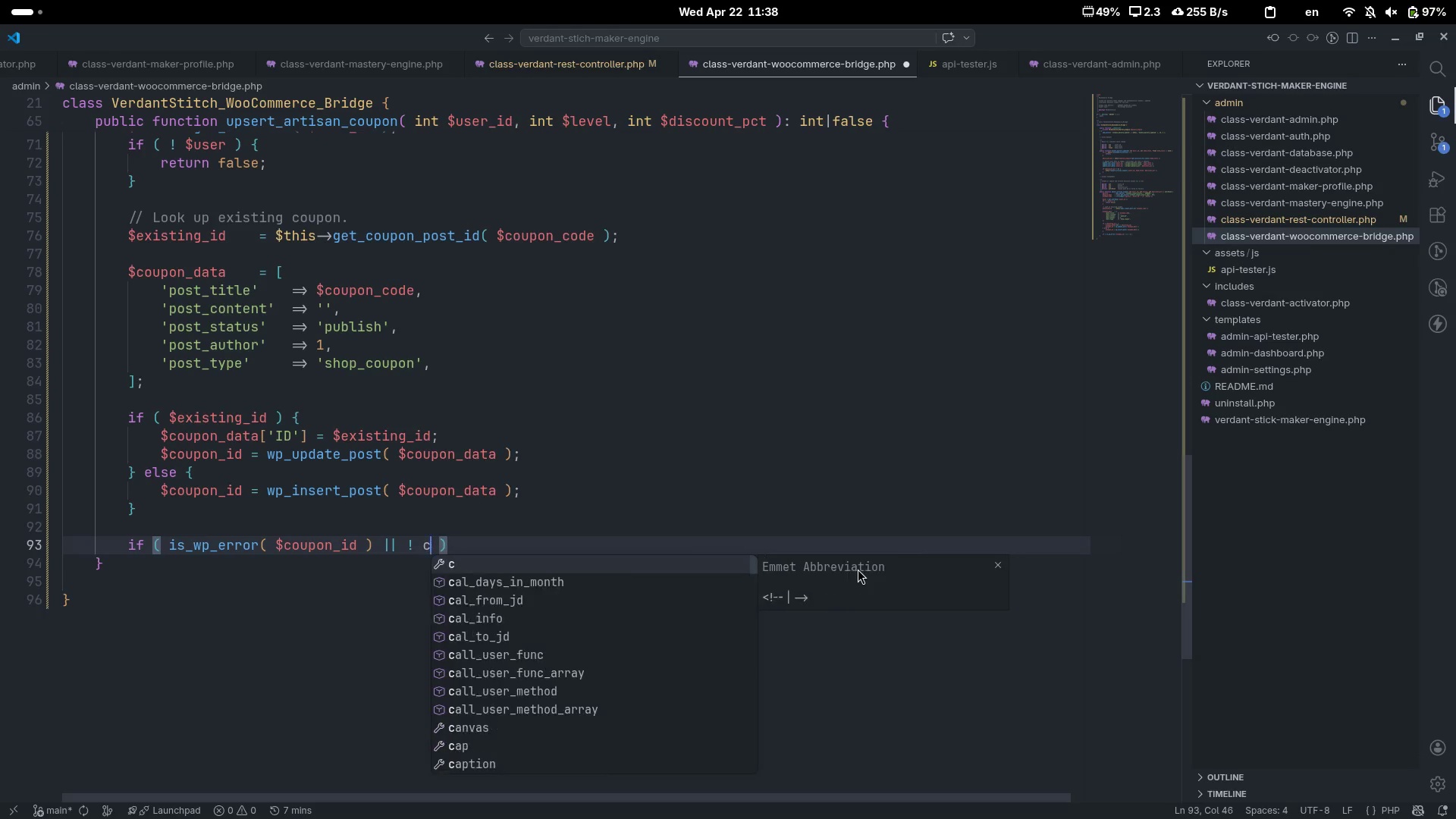 
key(Control+ControlLeft)
 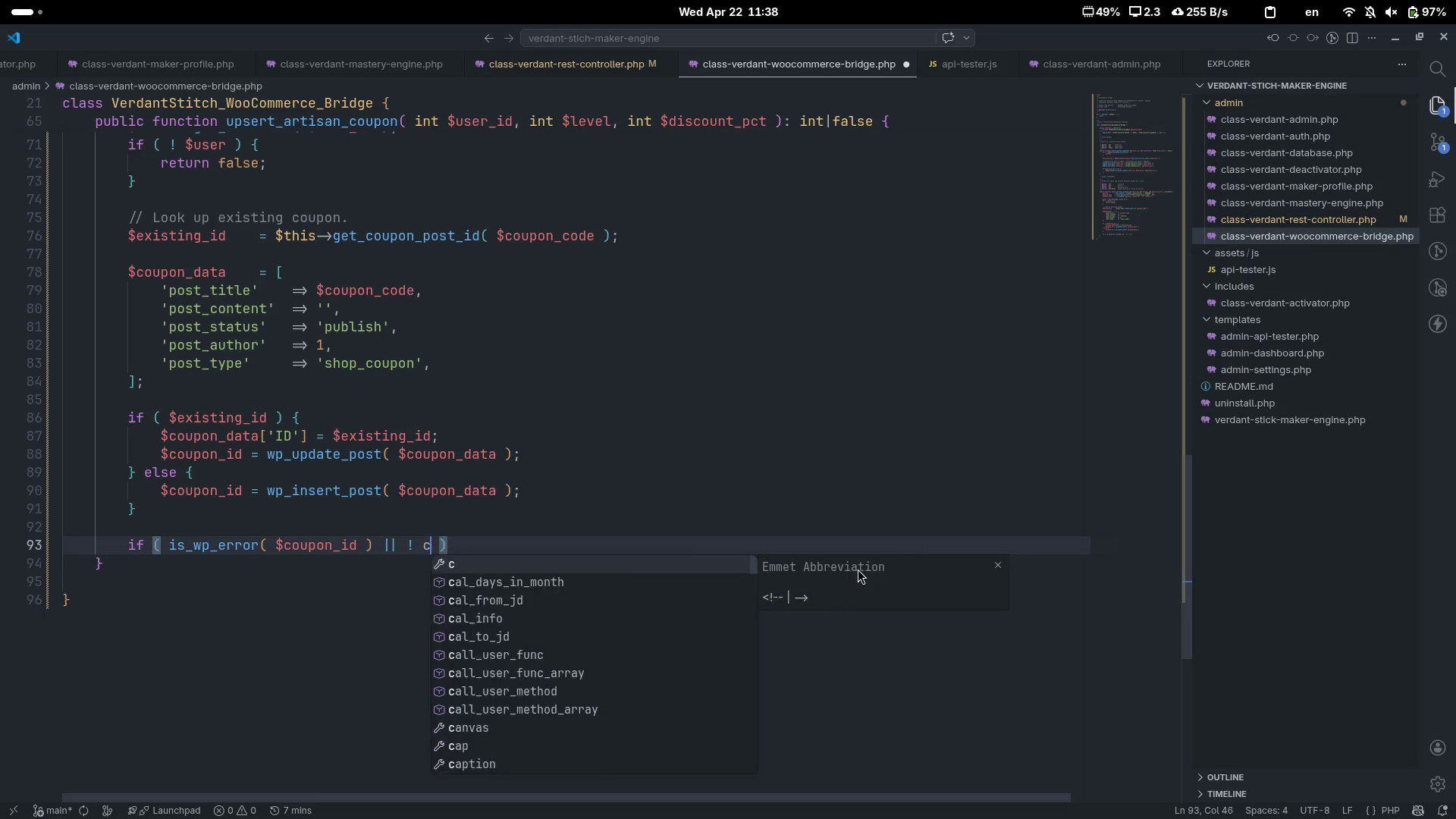 
key(Control+Backspace)
 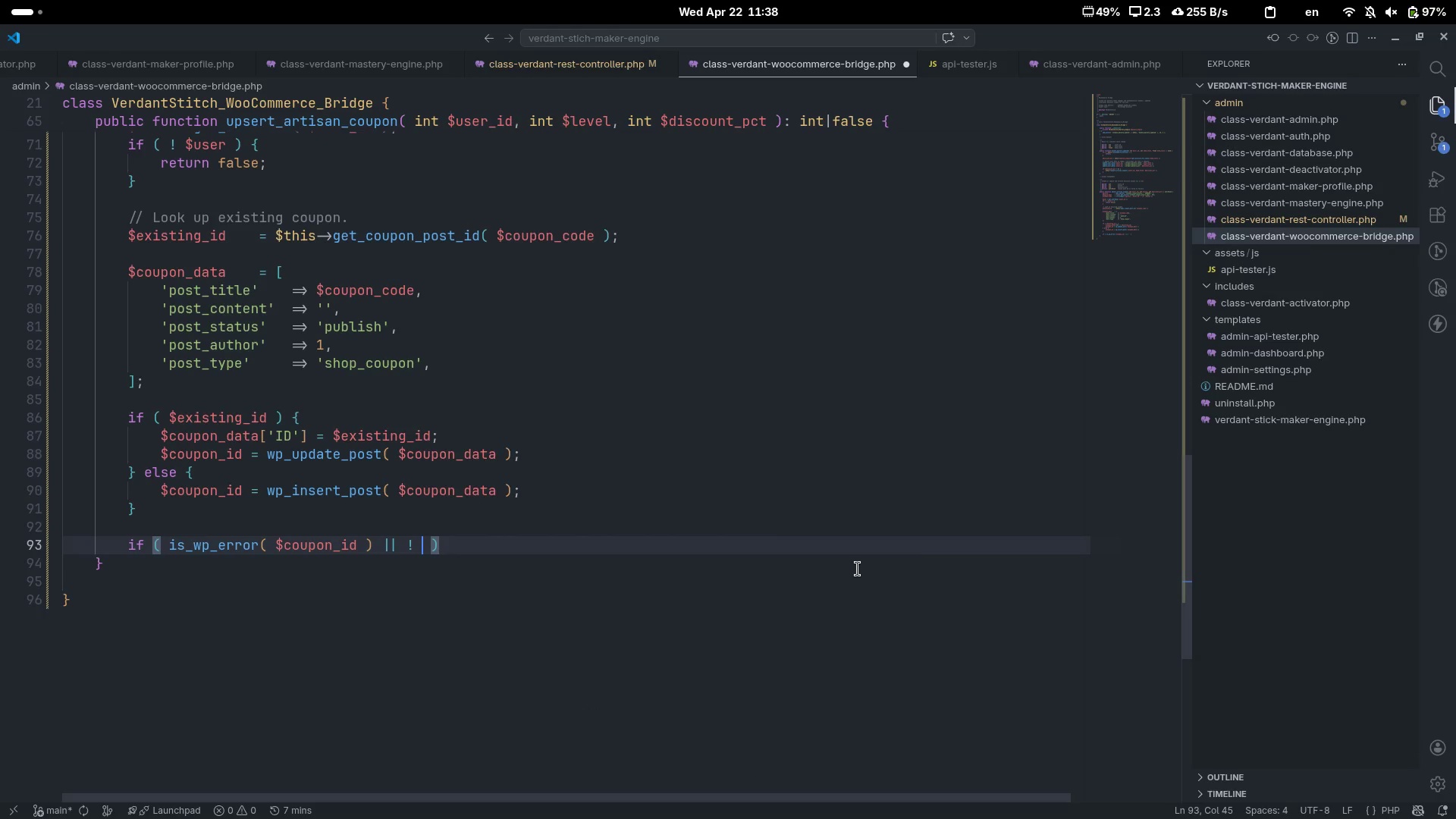 
type($cou)
 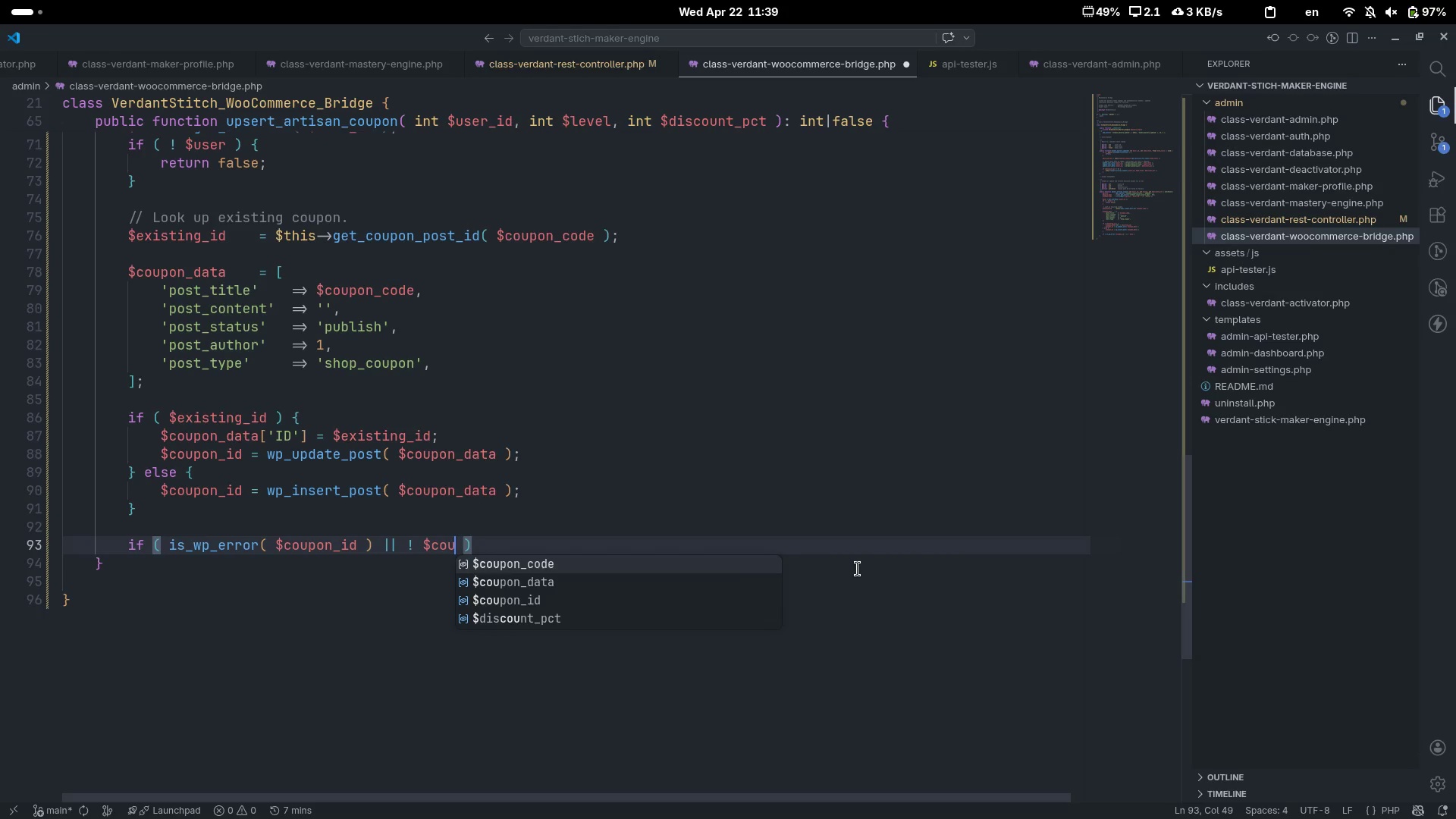 
key(ArrowDown)
 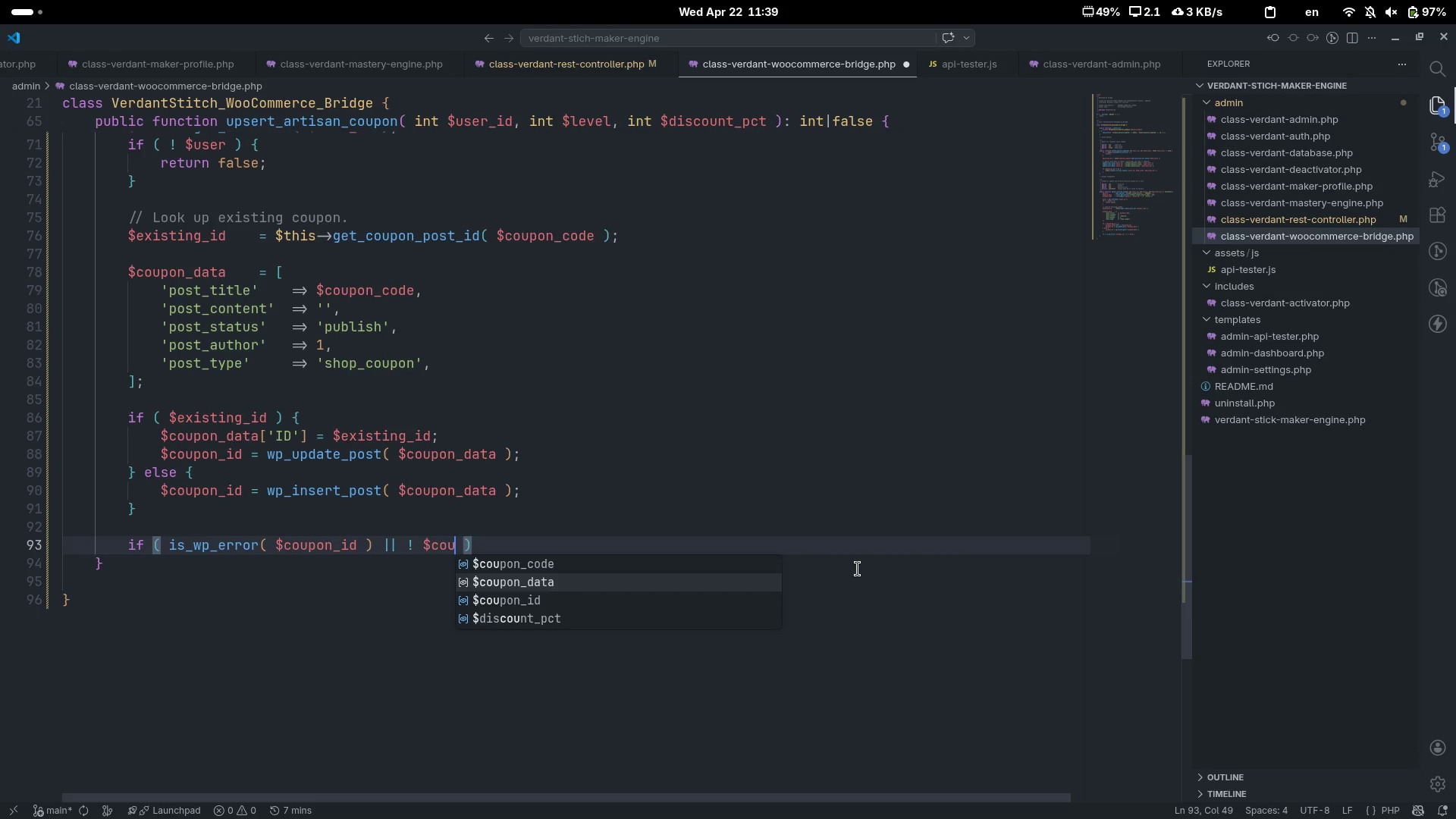 
key(ArrowDown)
 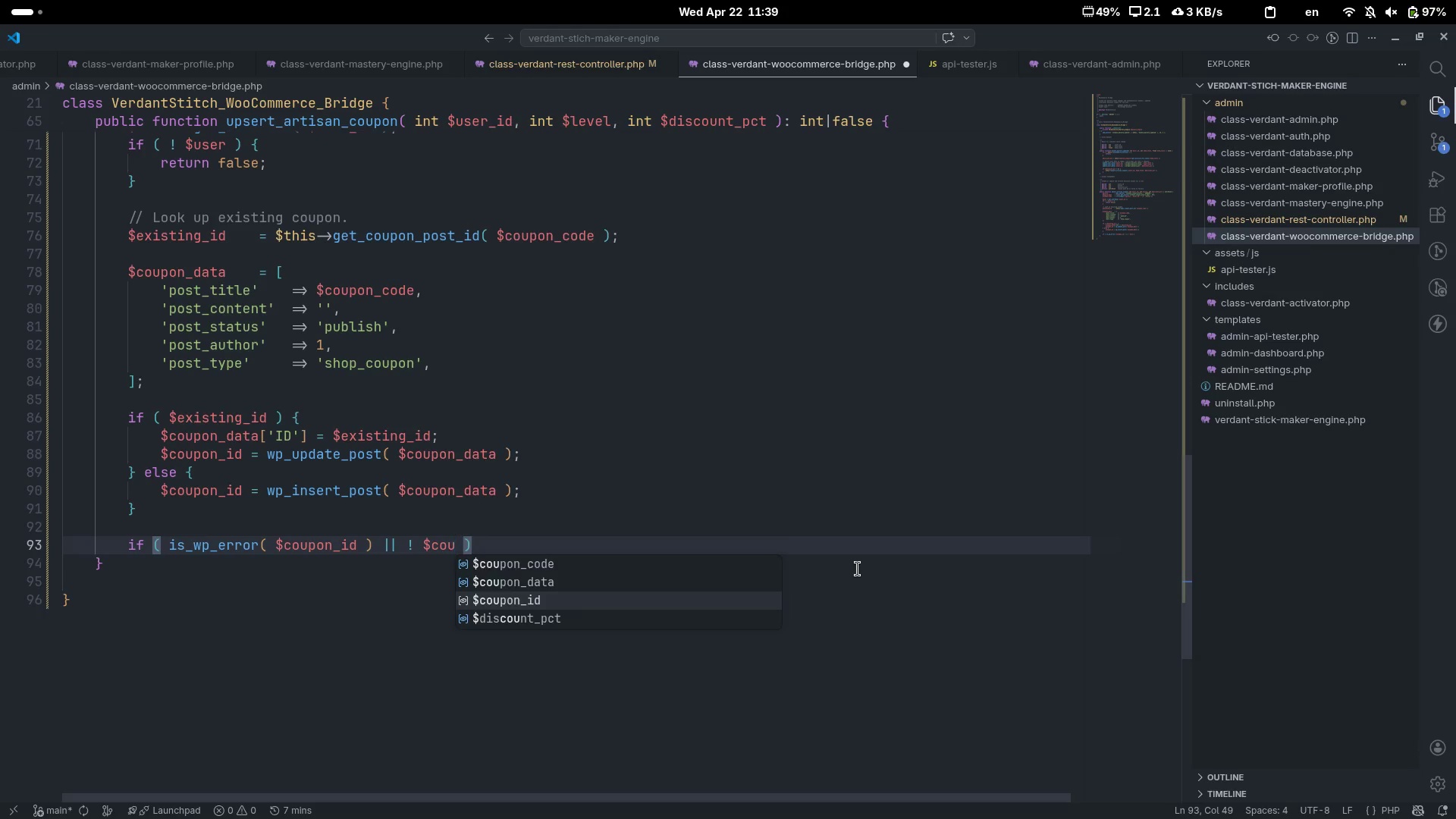 
key(Enter)
 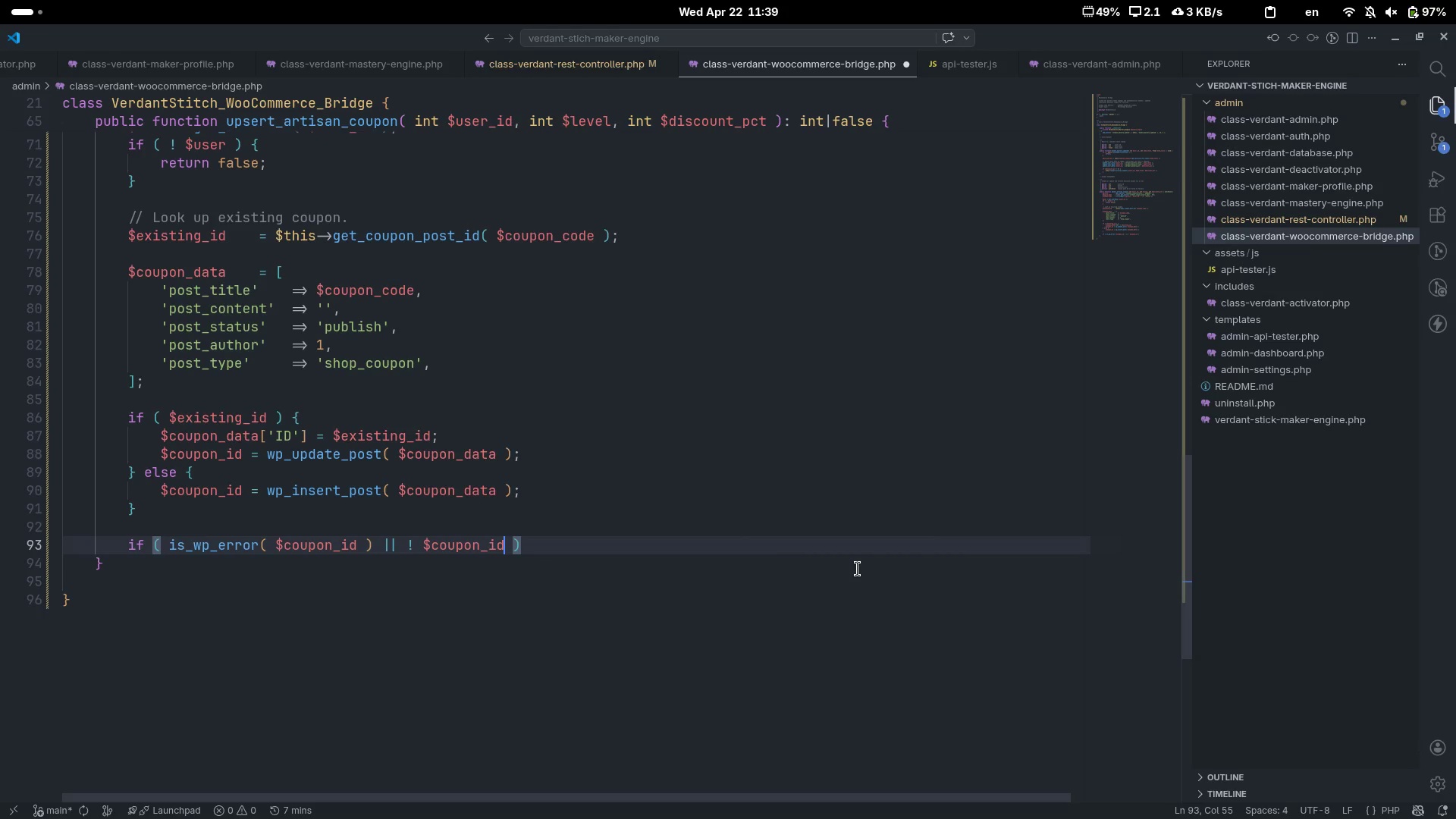 
key(Control+ControlLeft)
 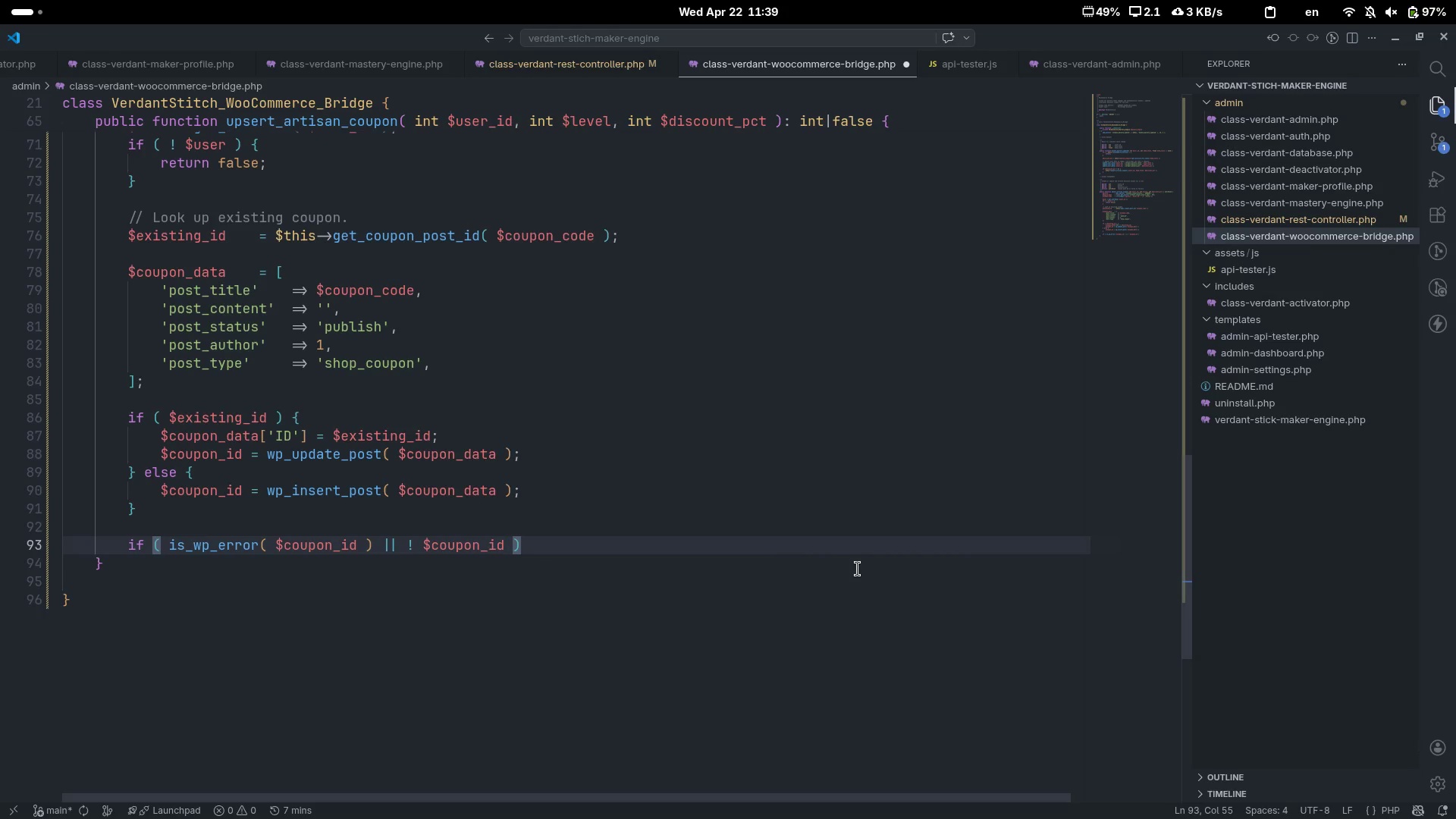 
key(Control+ArrowRight)
 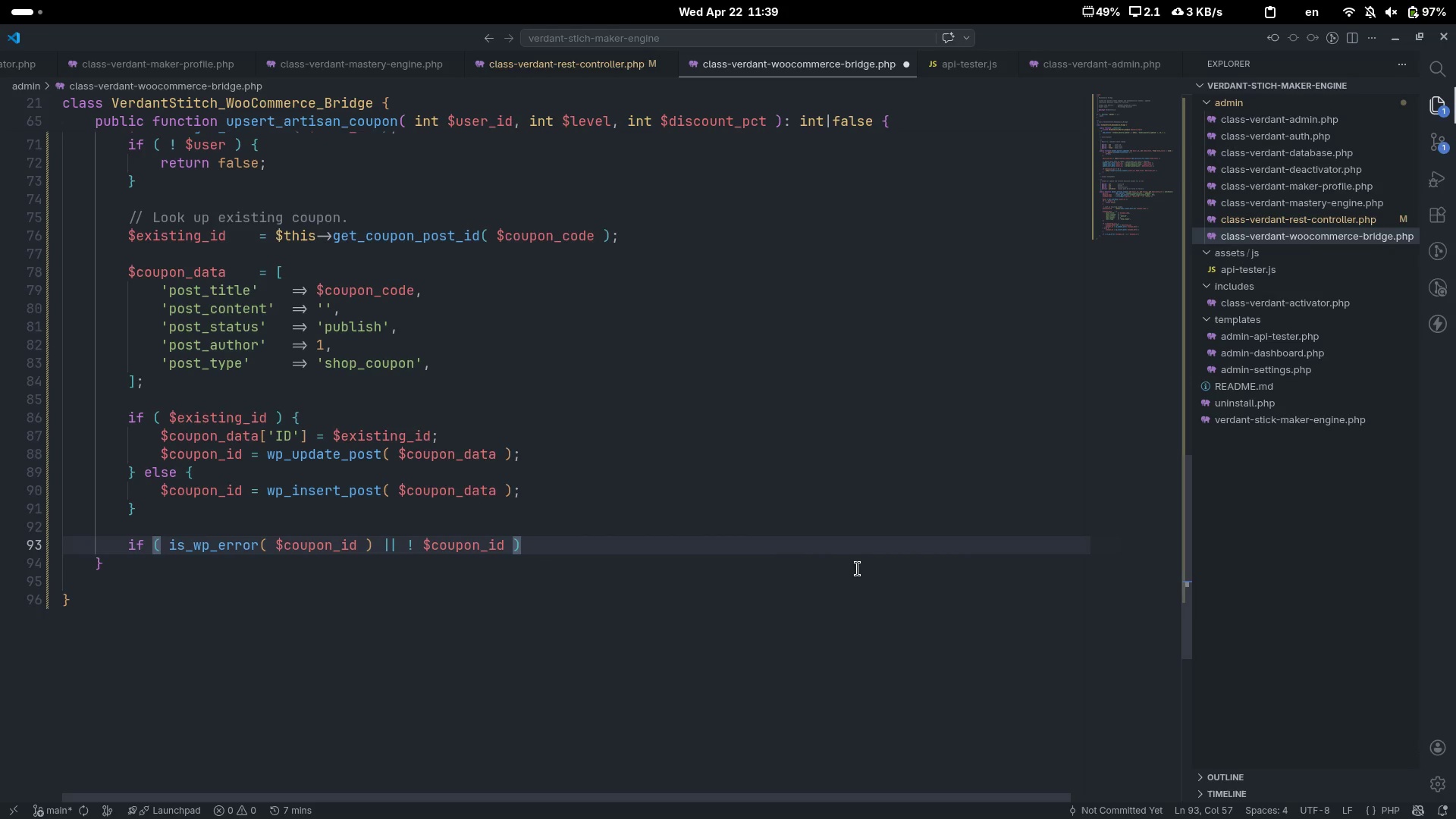 
key(Space)
 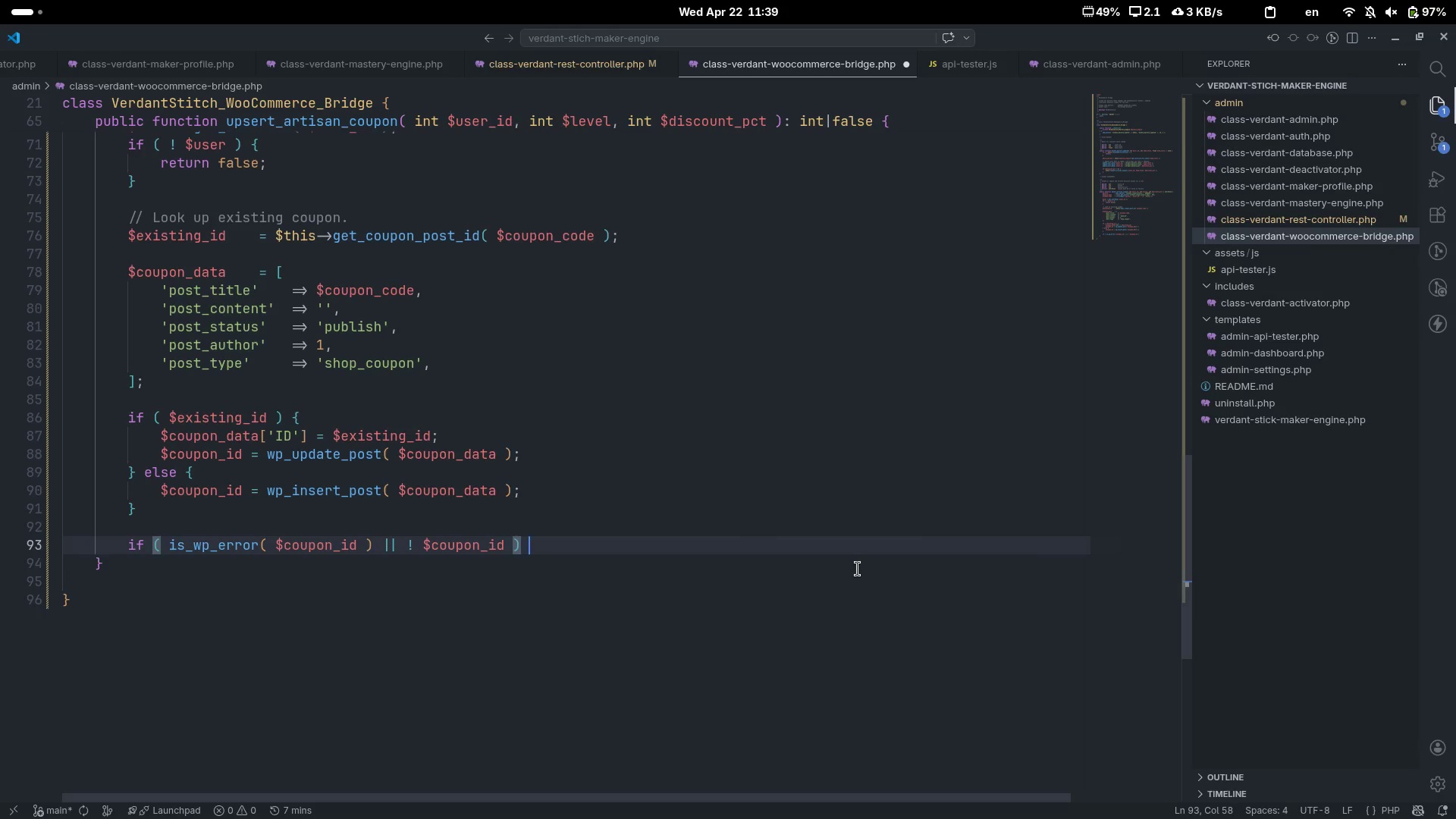 
key(Shift+ShiftLeft)
 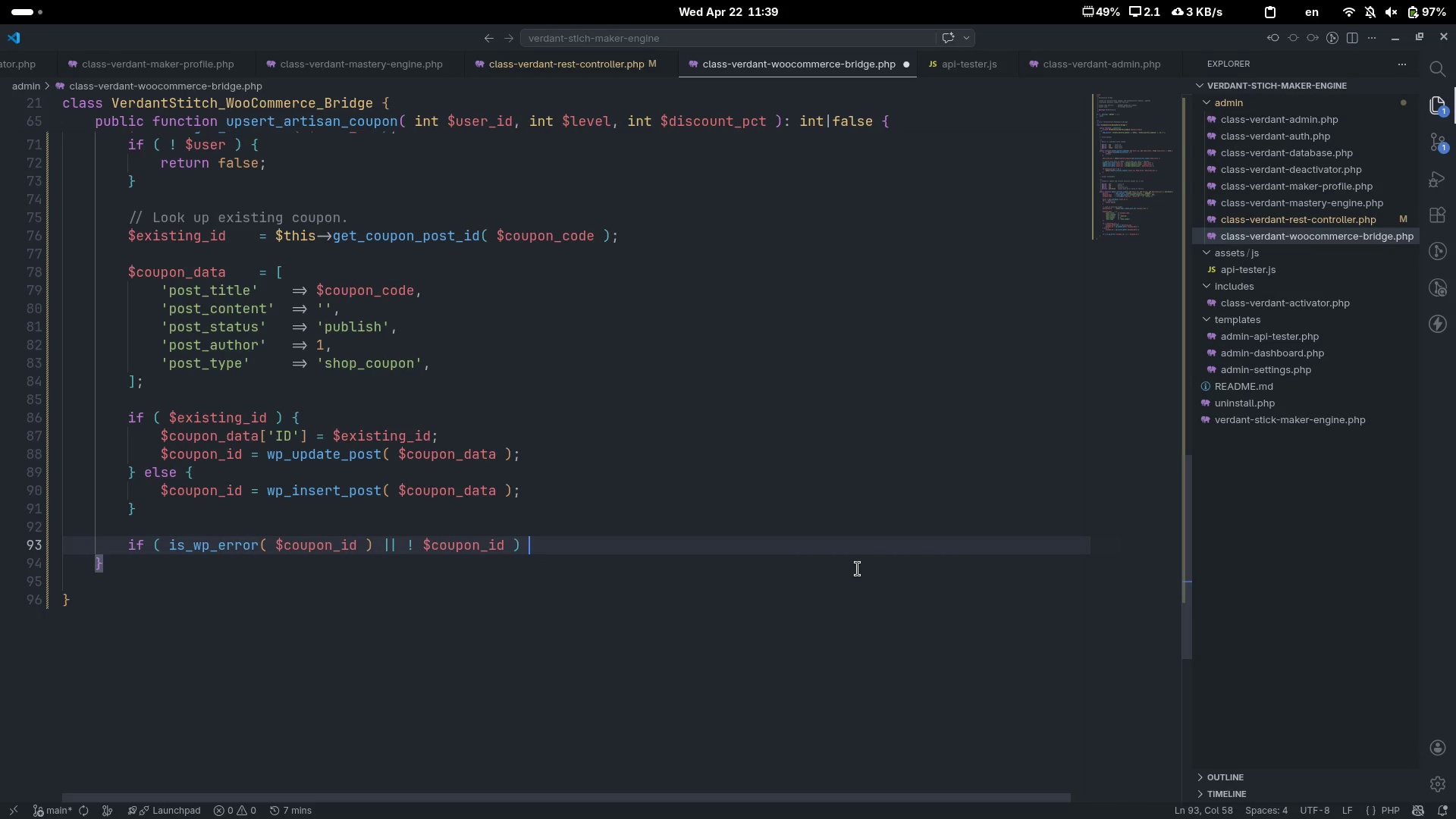 
key(Shift+Enter)
 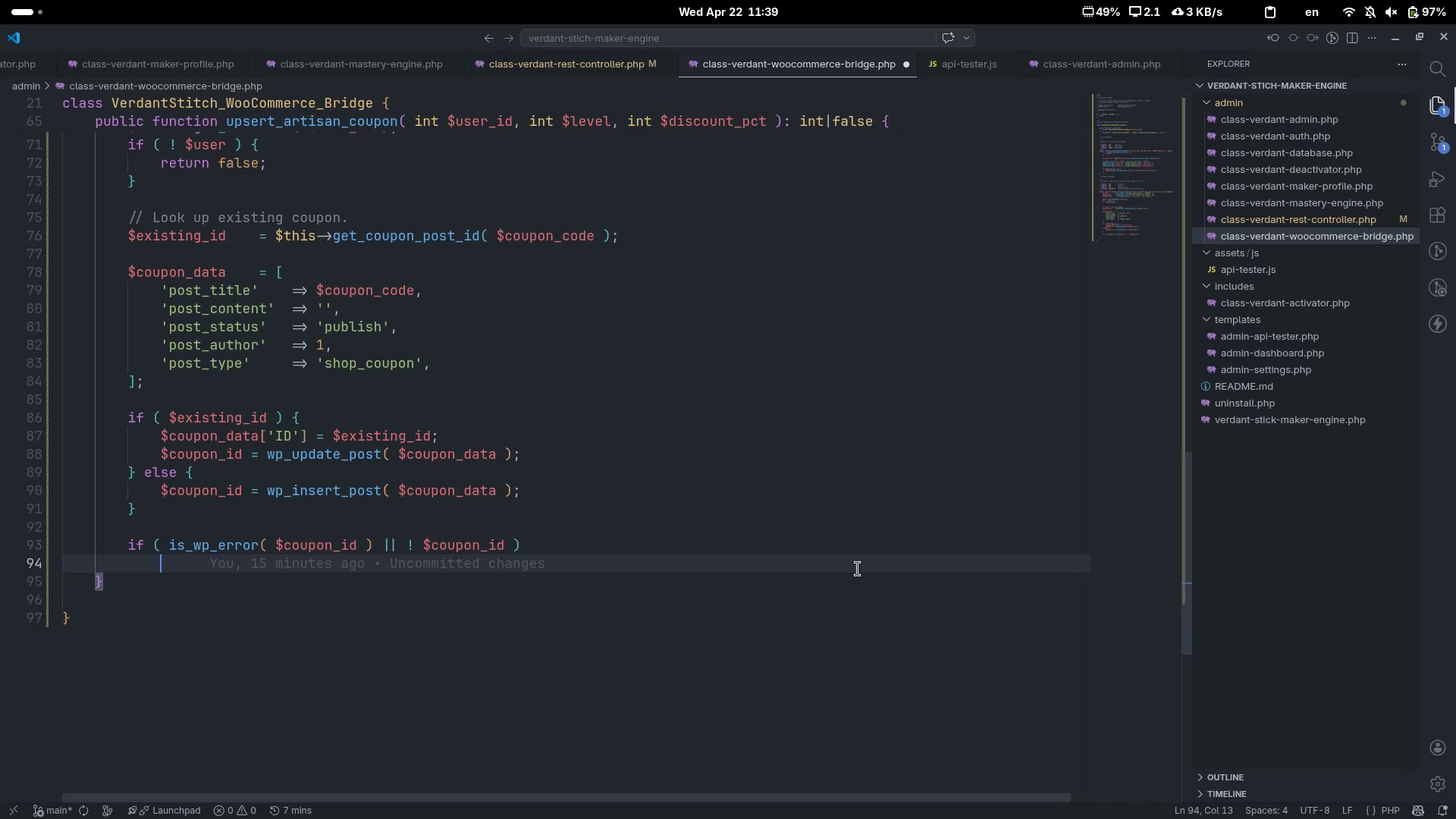 
key(Control+ControlLeft)
 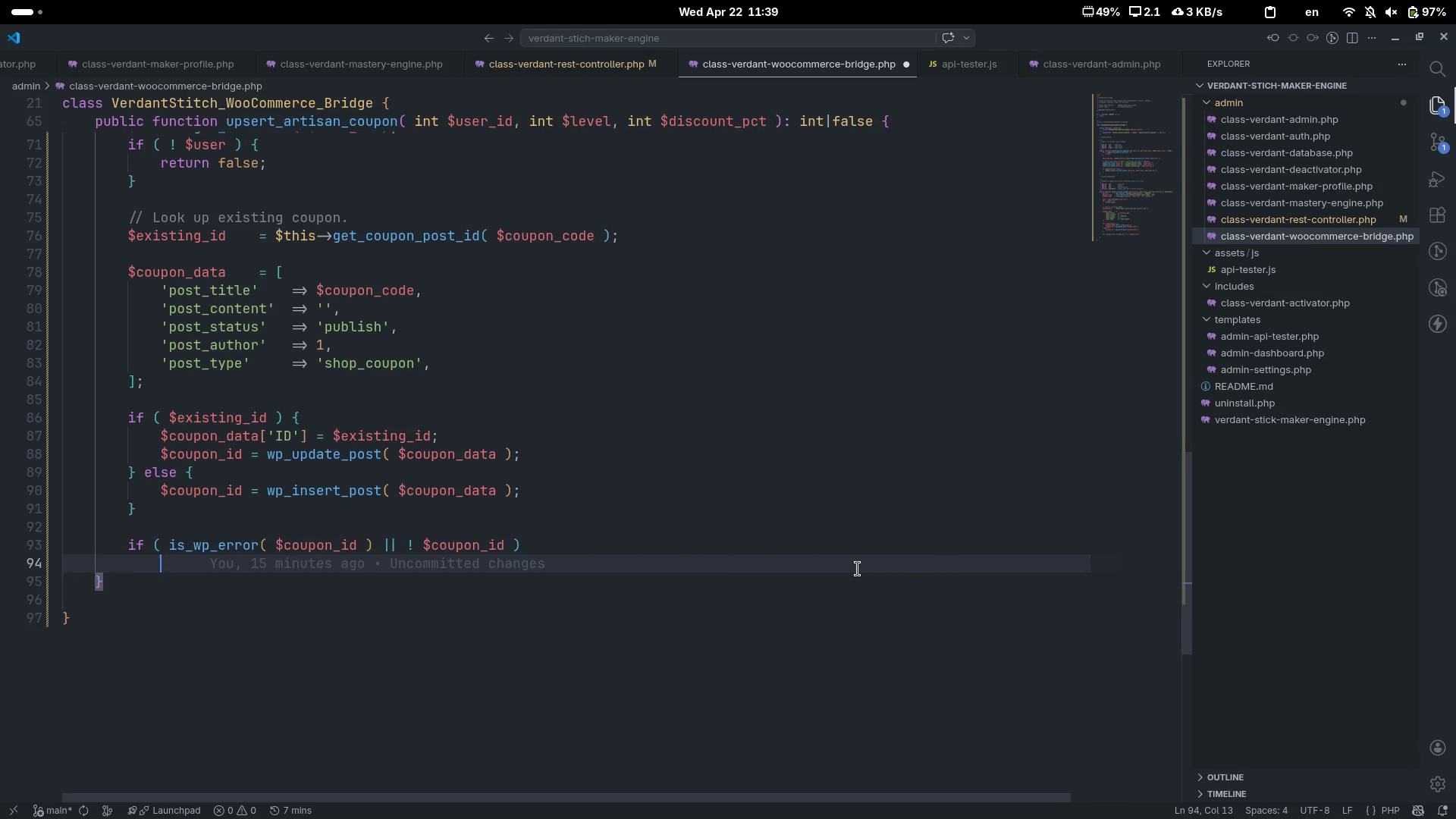 
key(Control+Z)
 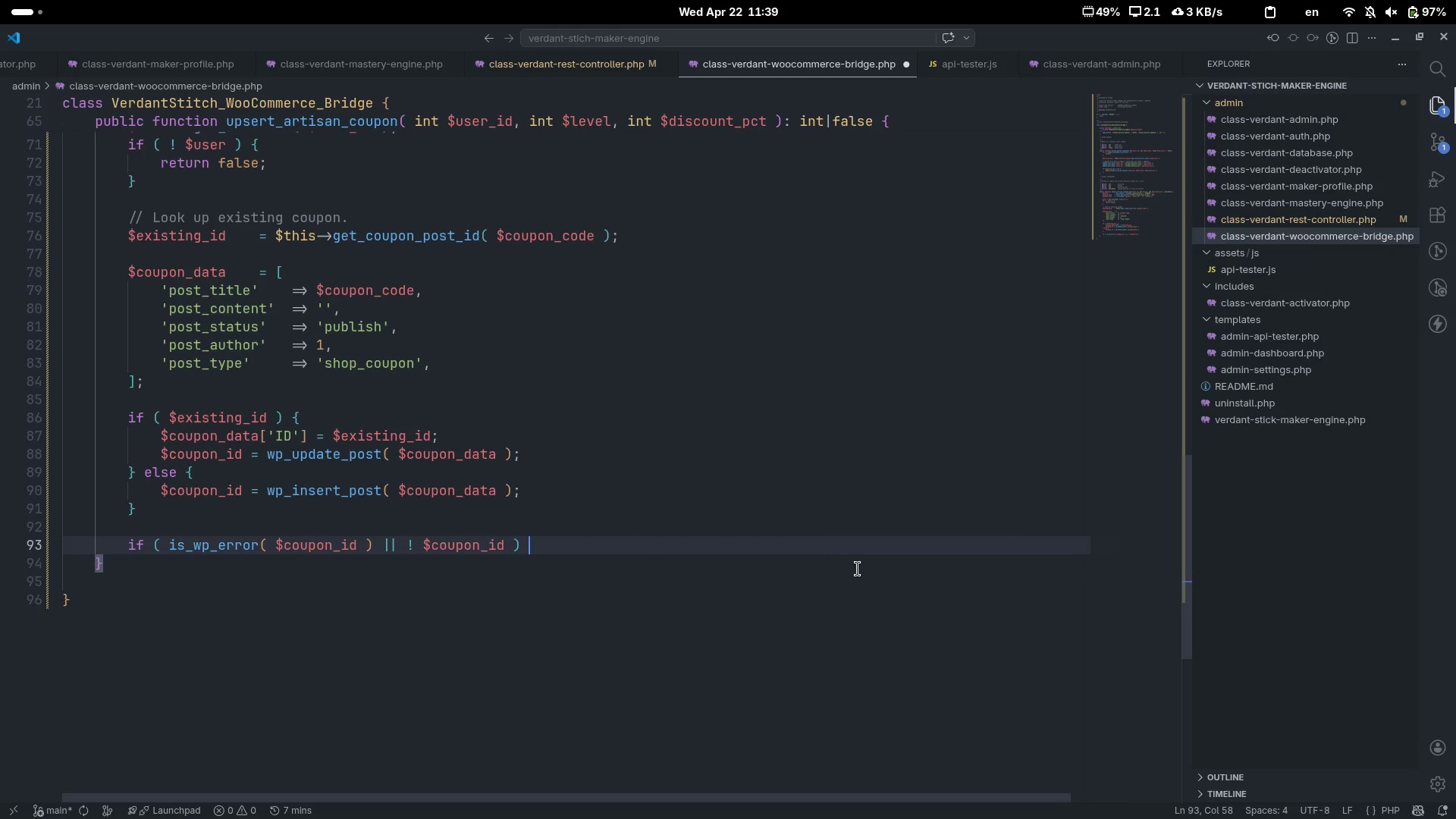 
key(Shift+ShiftLeft)
 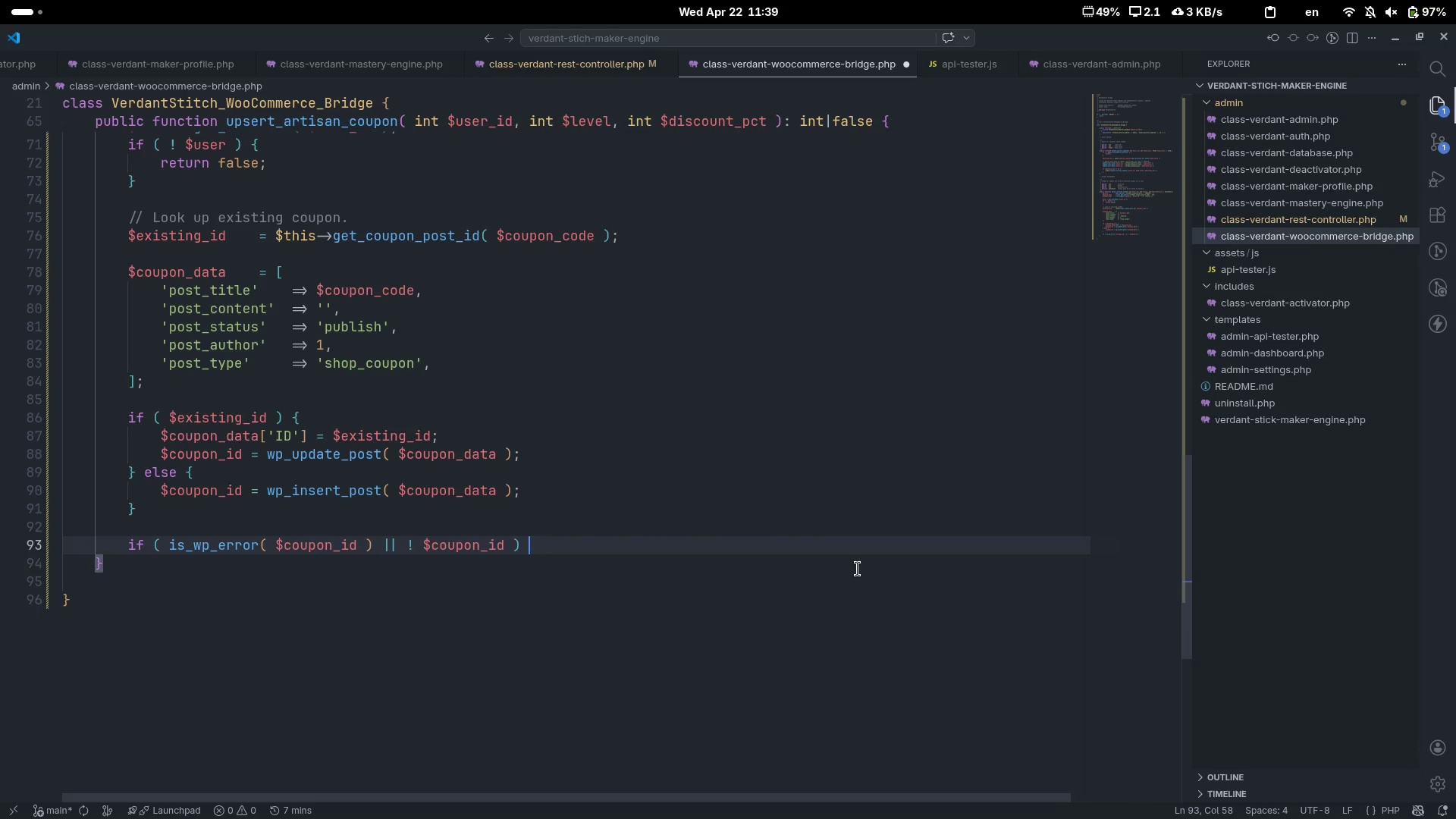 
key(Shift+BracketLeft)
 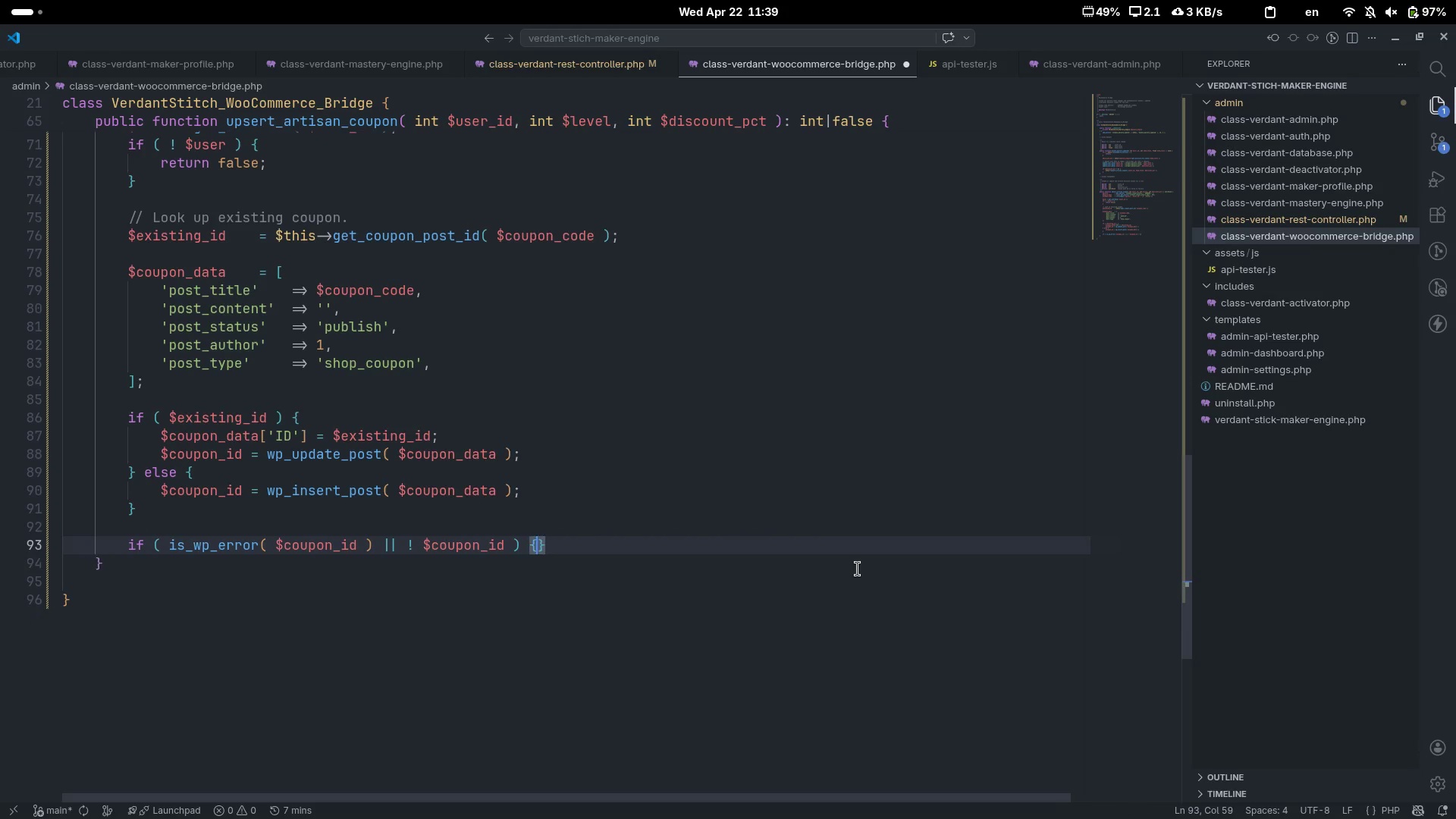 
key(Enter)
 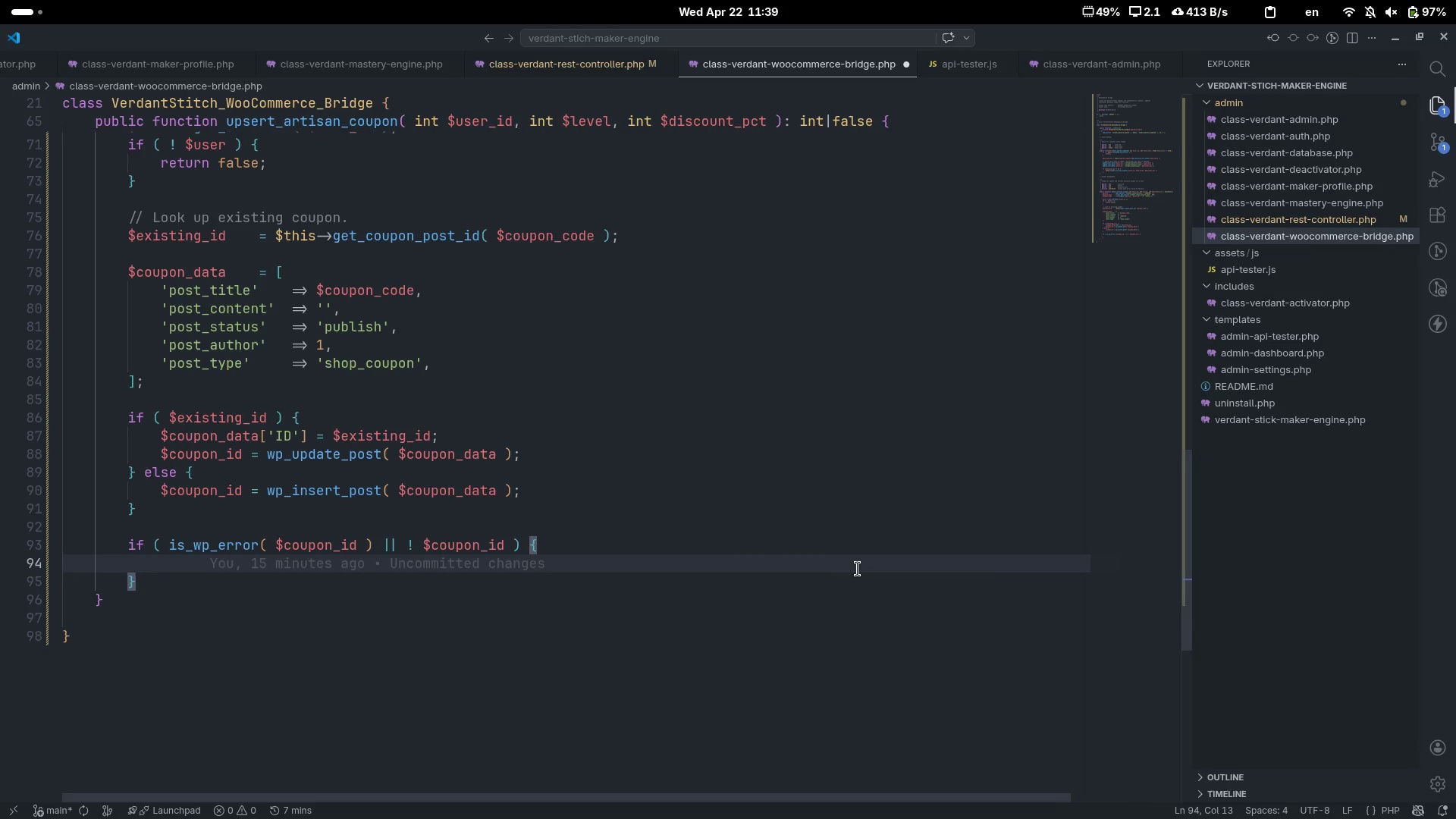 
type(return fl)
key(Backspace)
type(alse;)
 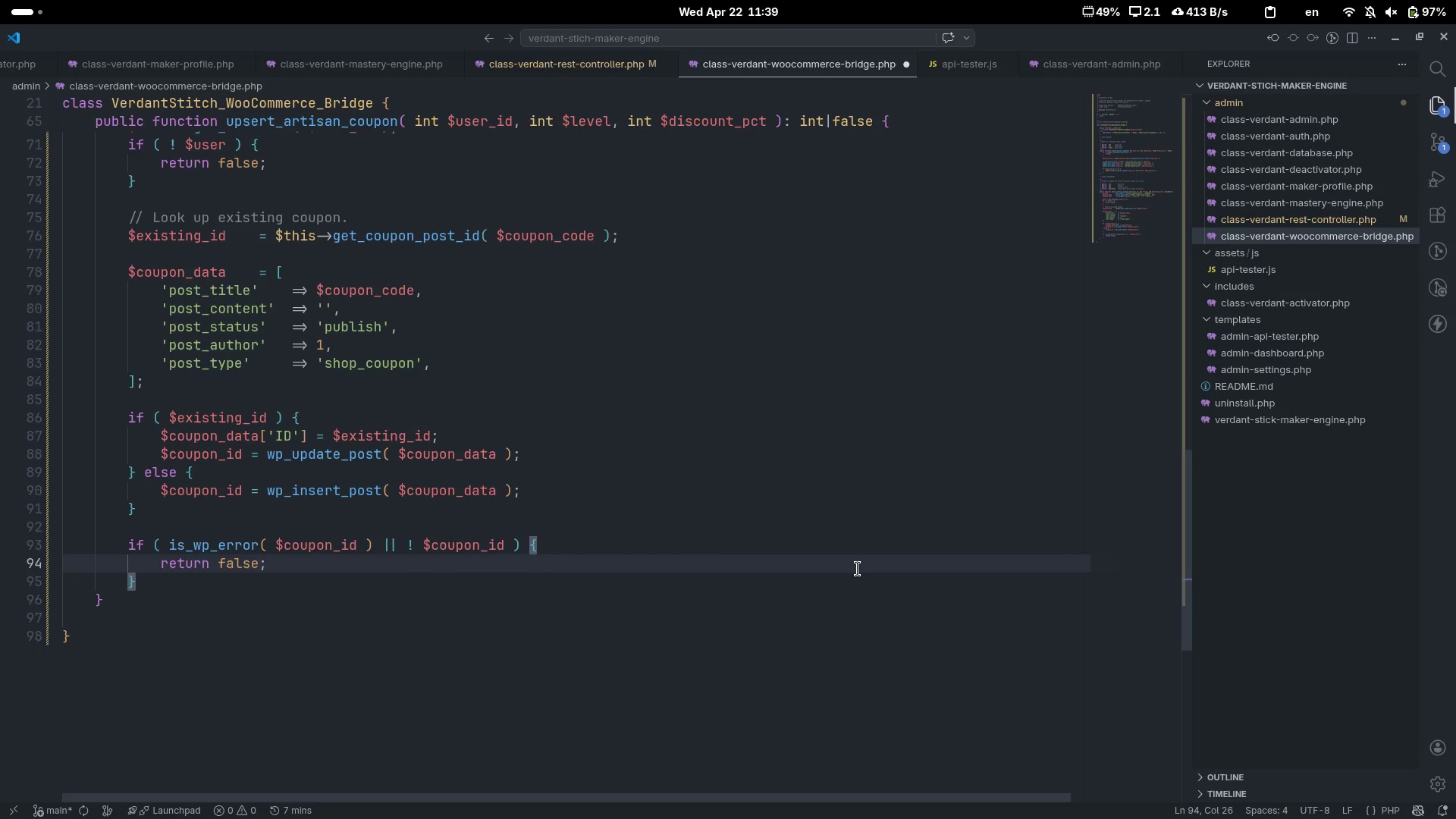 
key(ArrowDown)
 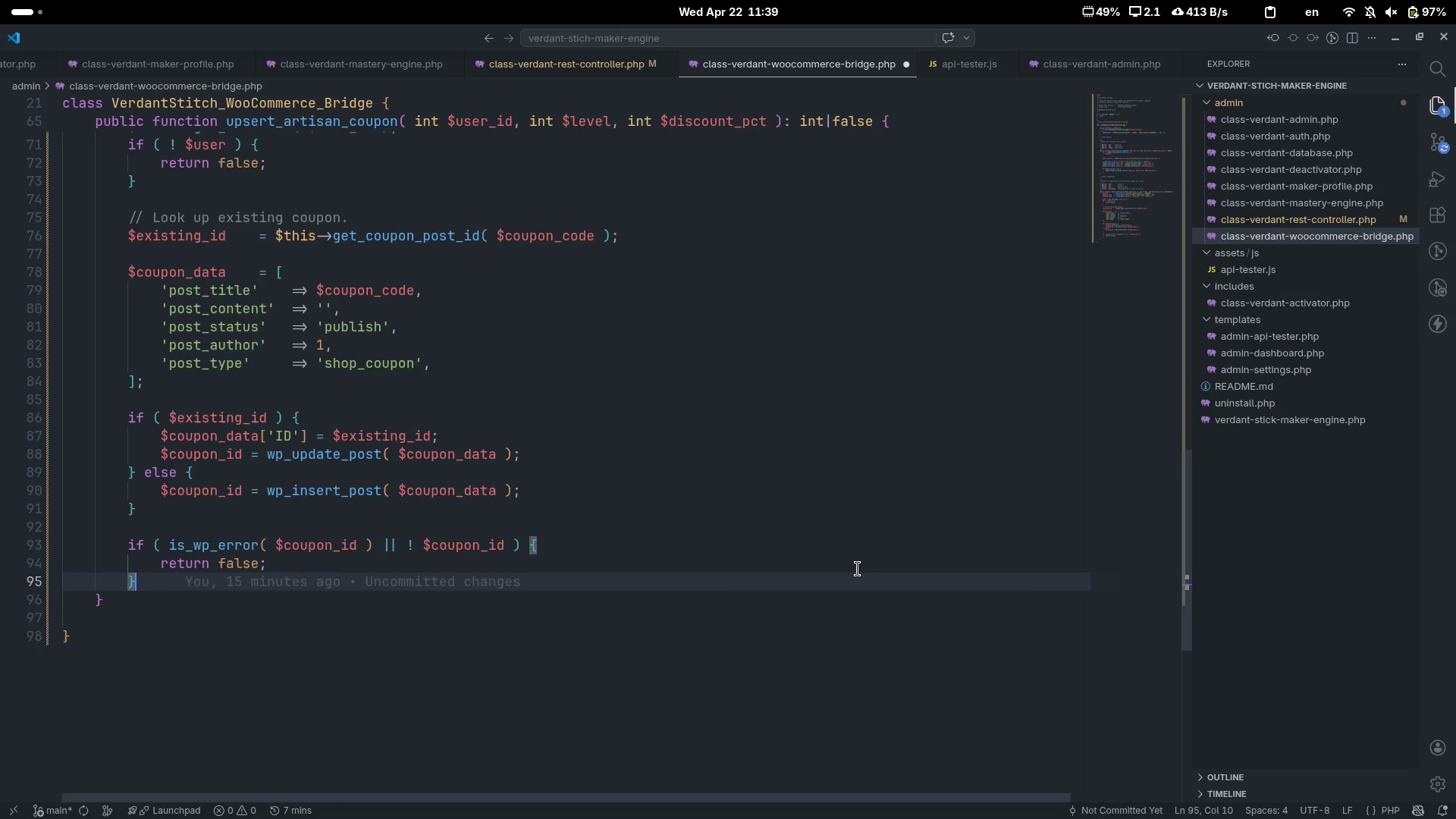 
key(Enter)
 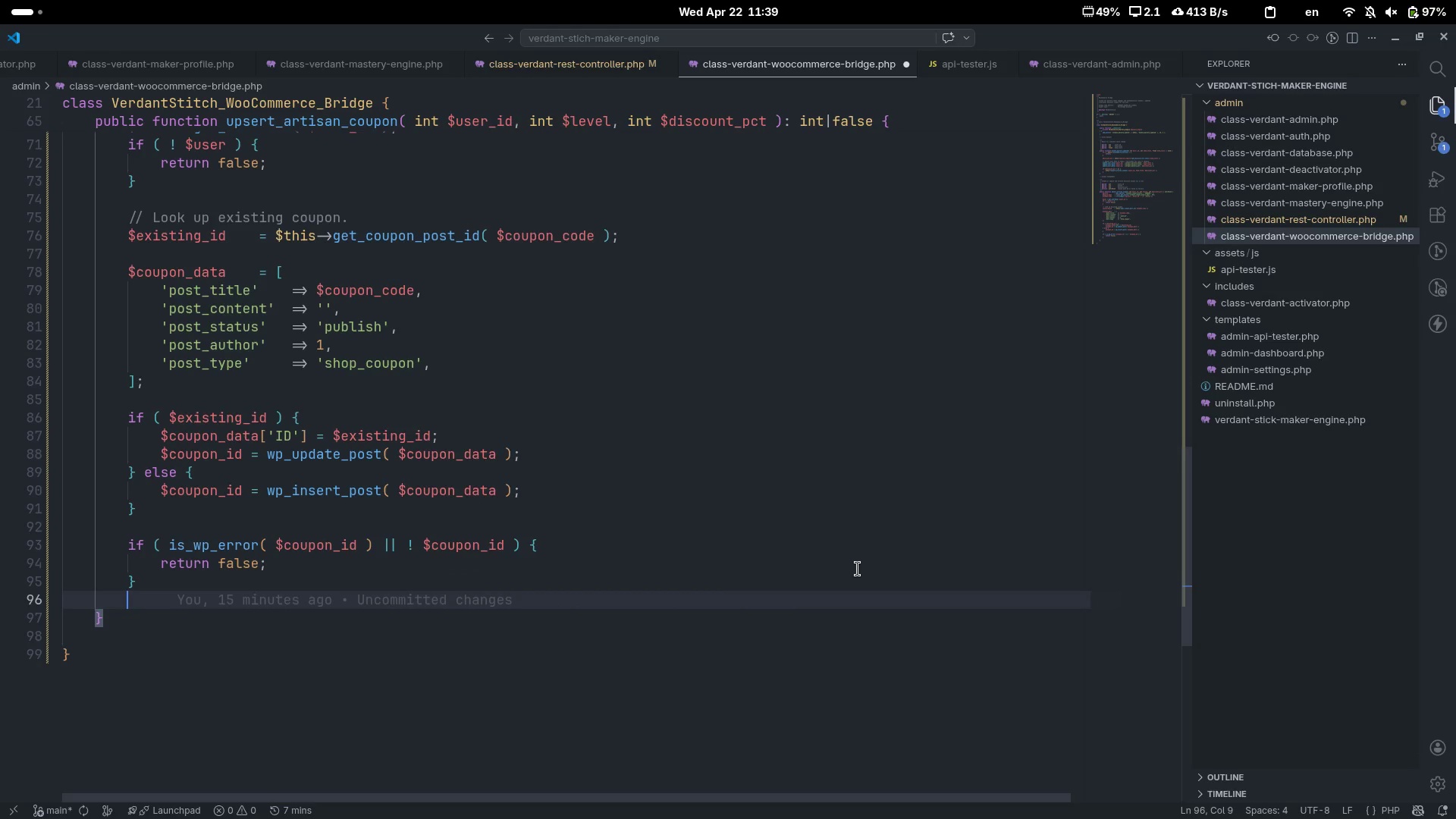 
key(Enter)
 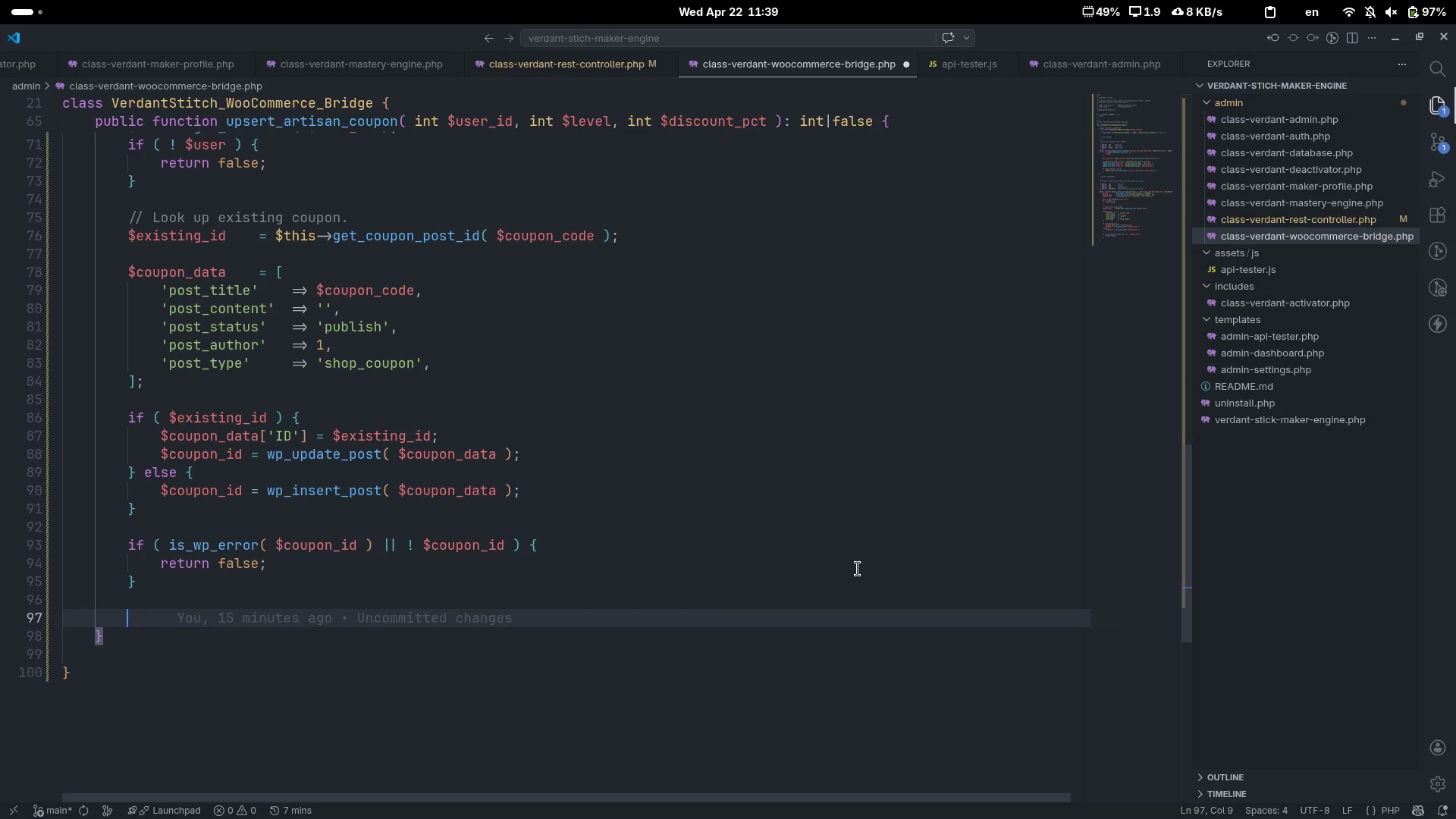 
type($expiry_data)
key(Backspace)
type(e )
key(Tab)
type(= date( )
 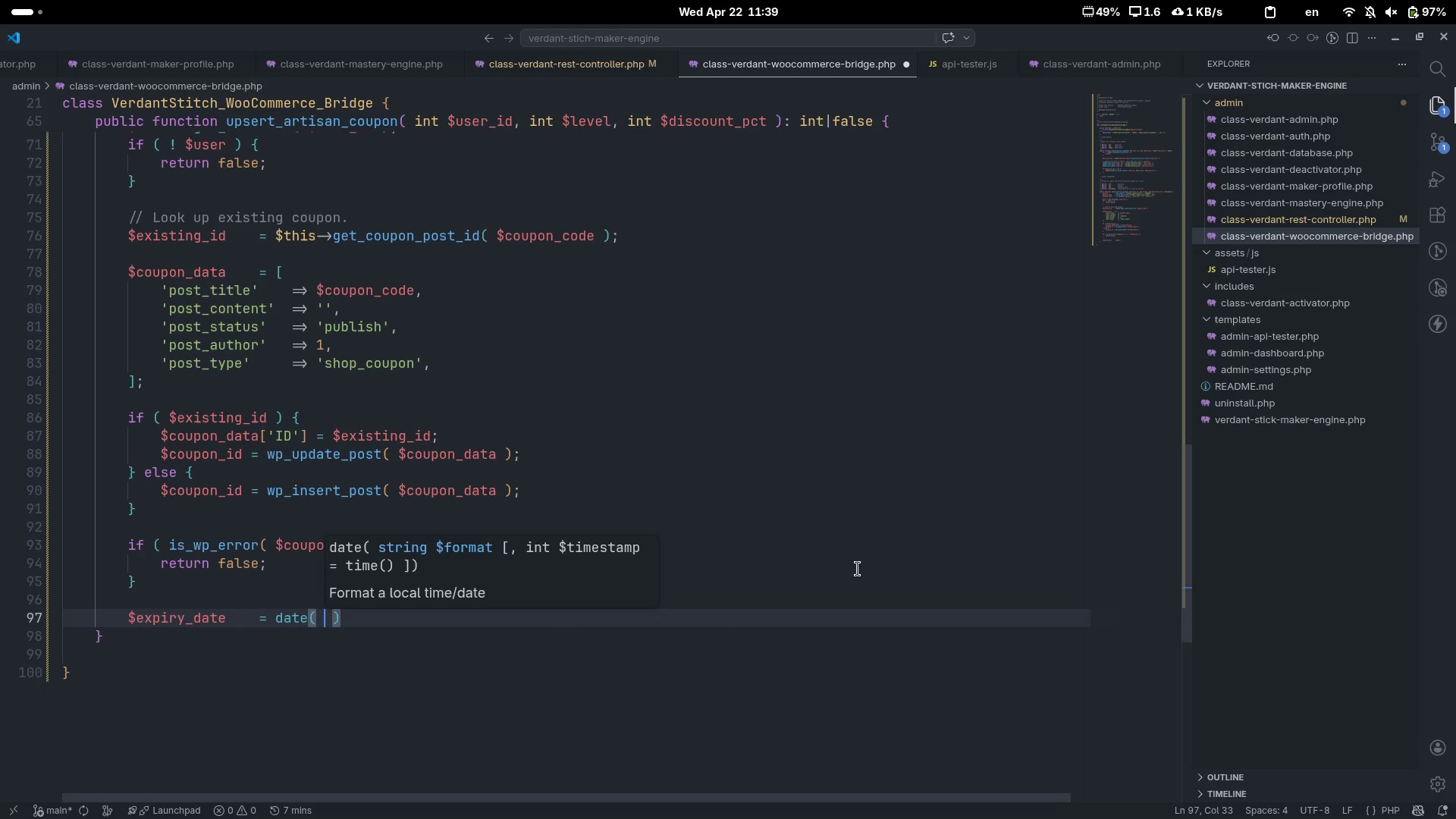 
key(ArrowLeft)
 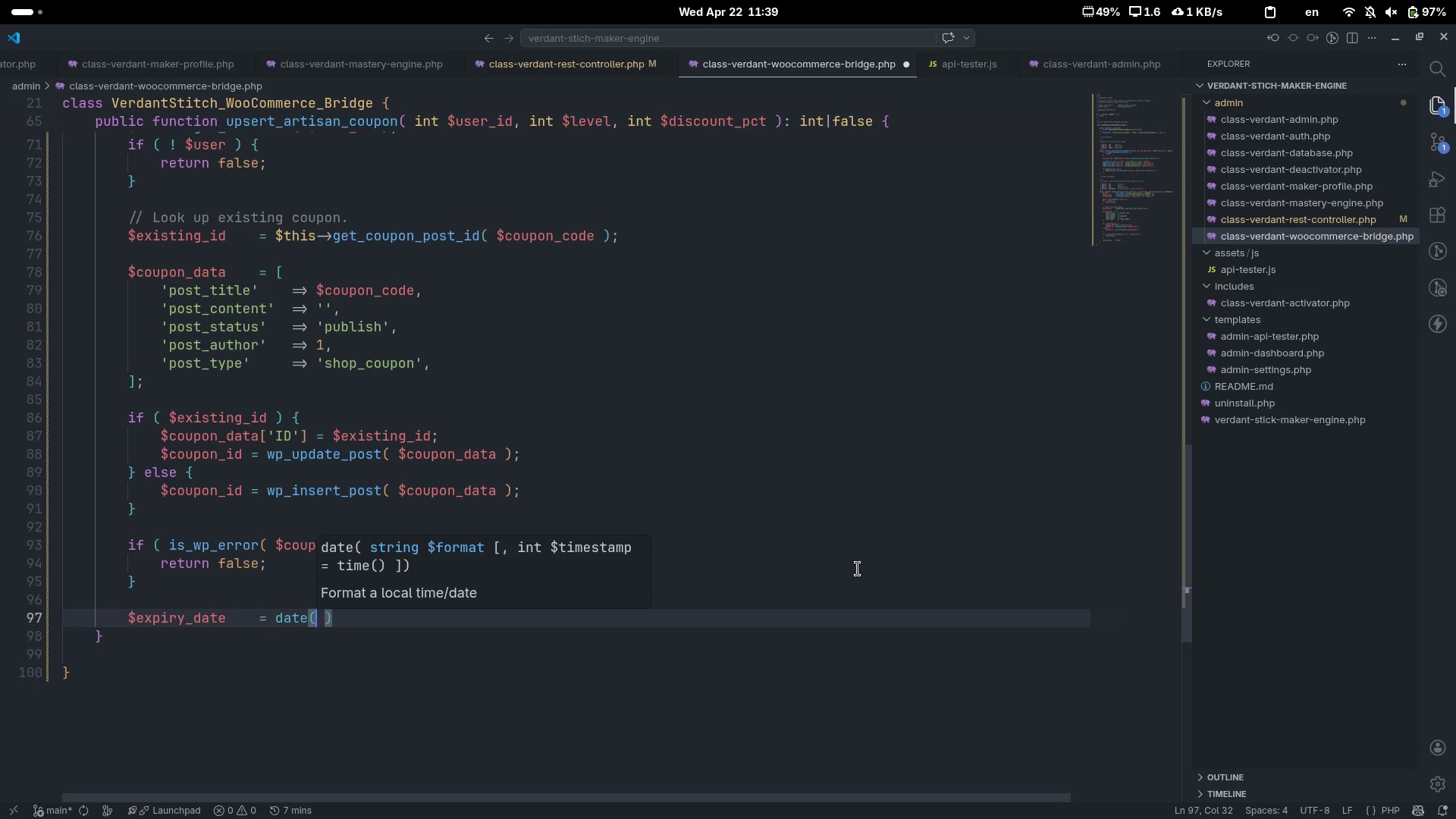 
key(Space)
 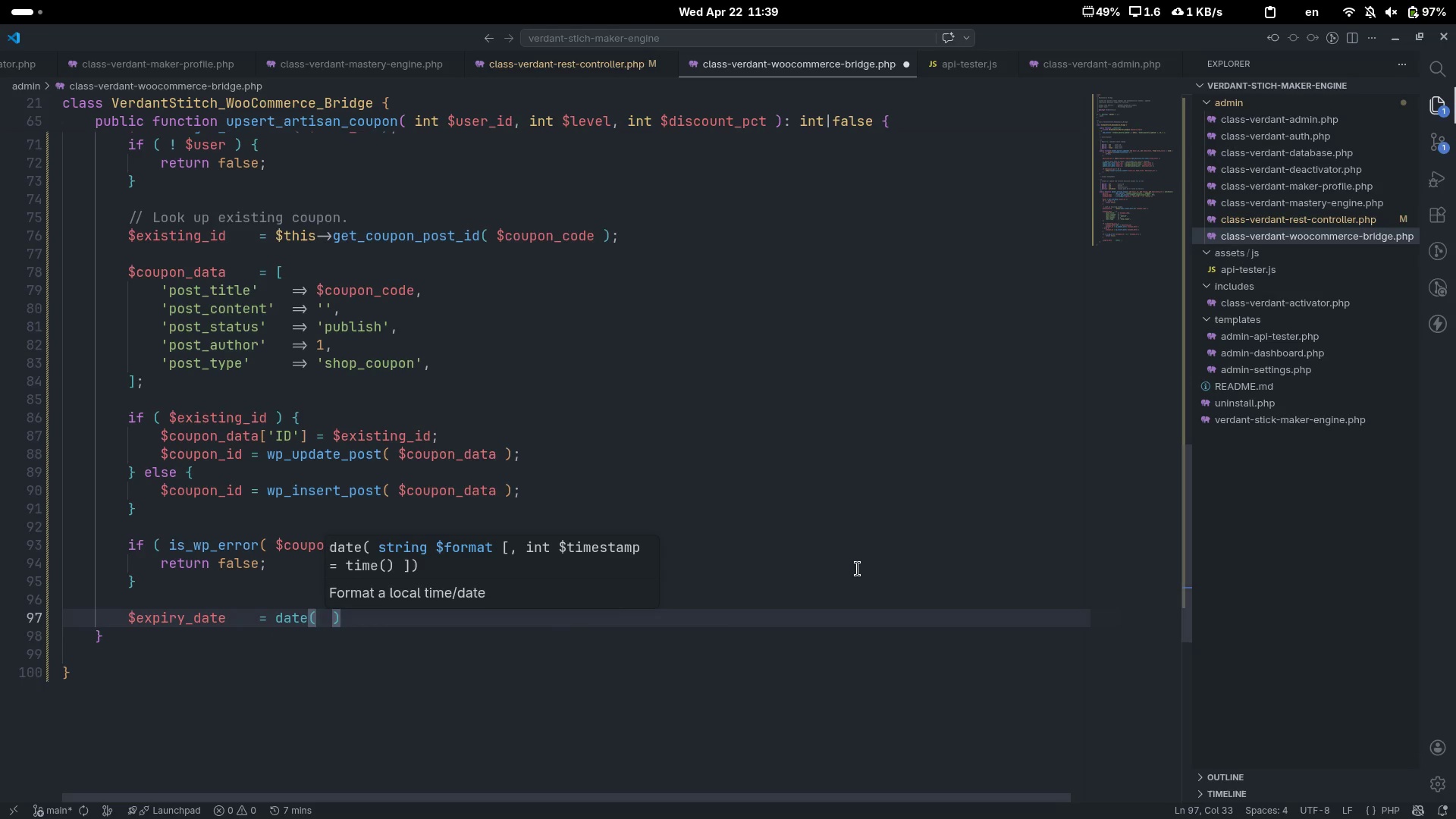 
key(Quote)
 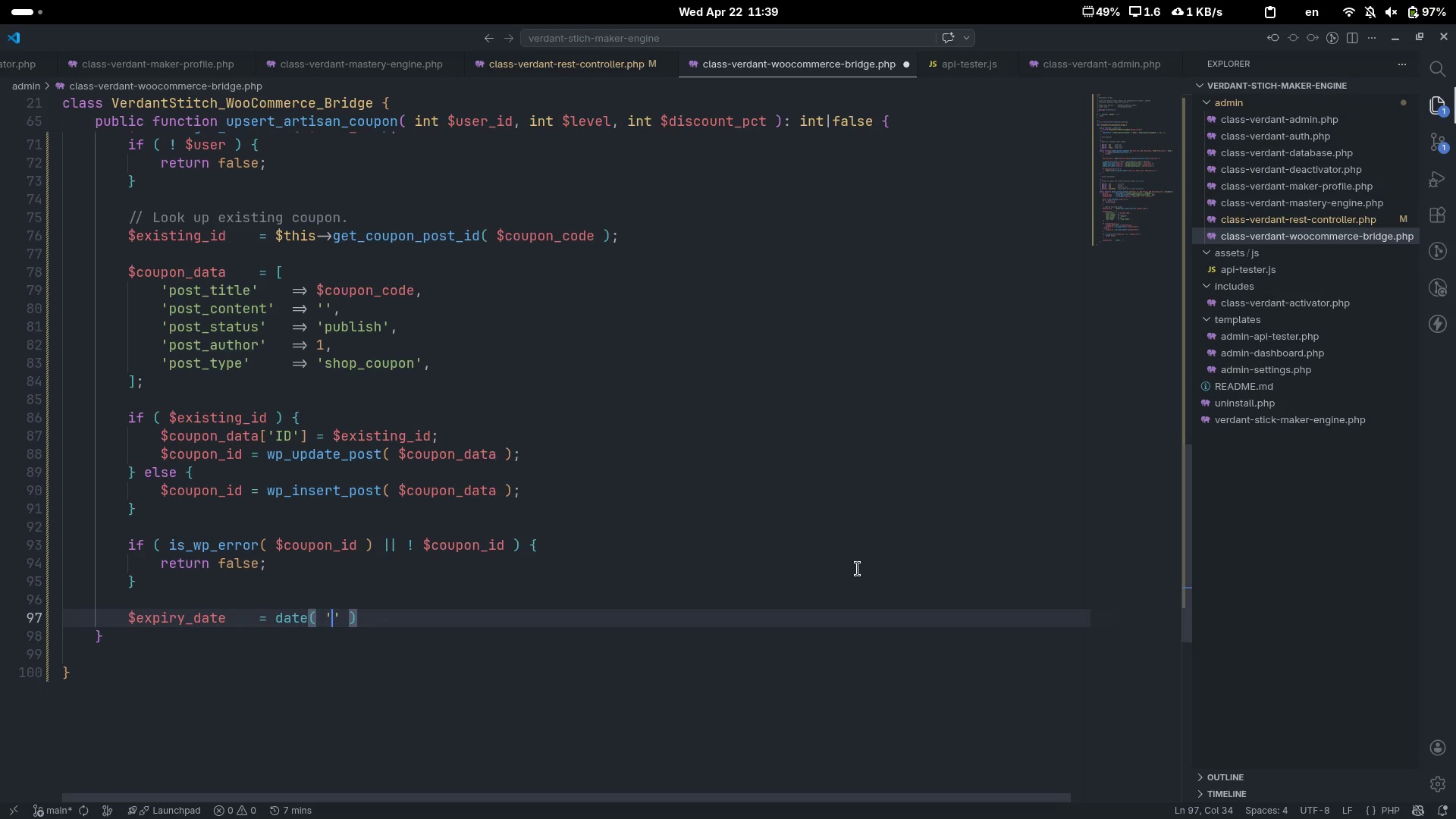 
key(Shift+Y)
 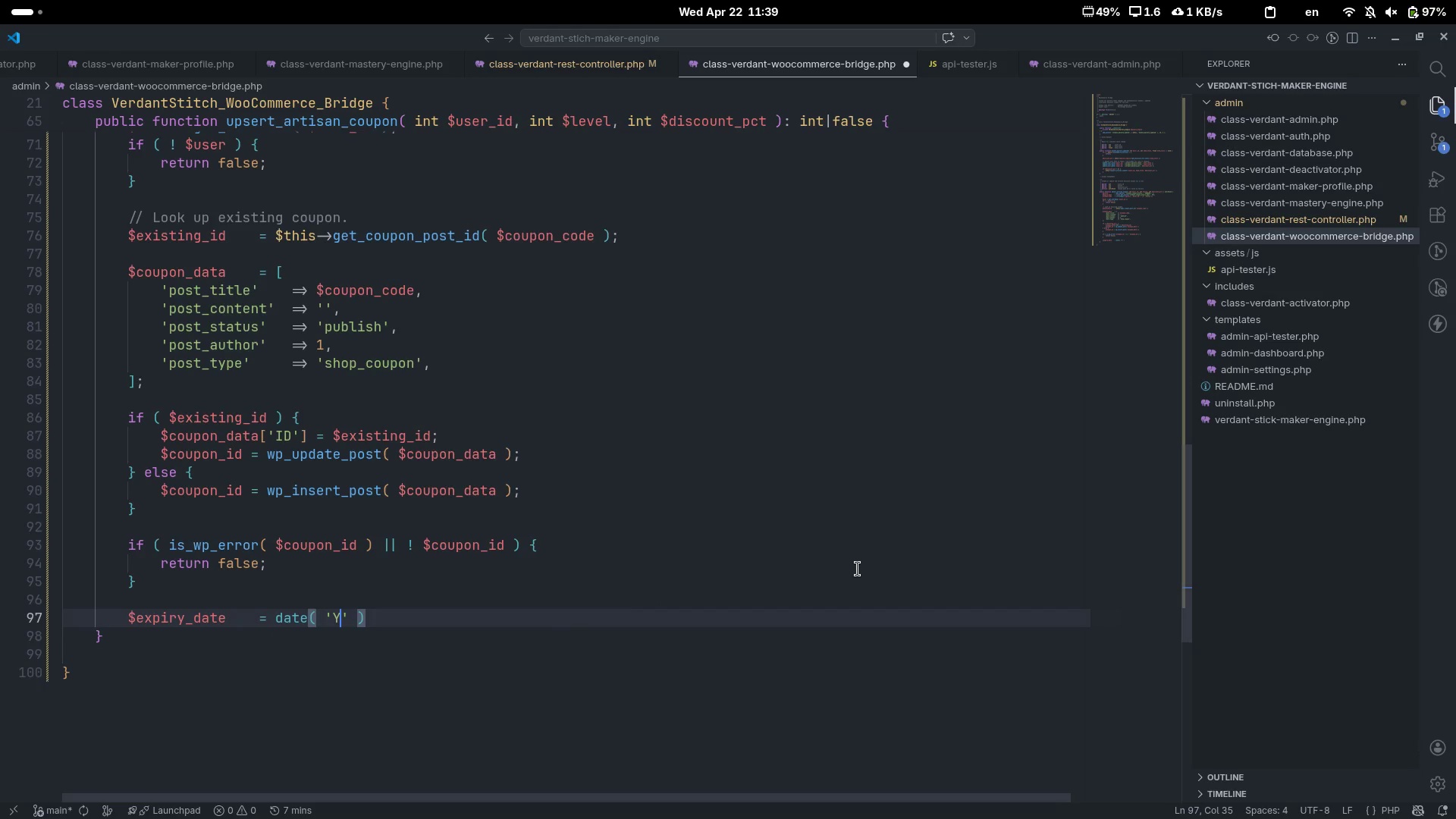 
key(Minus)
 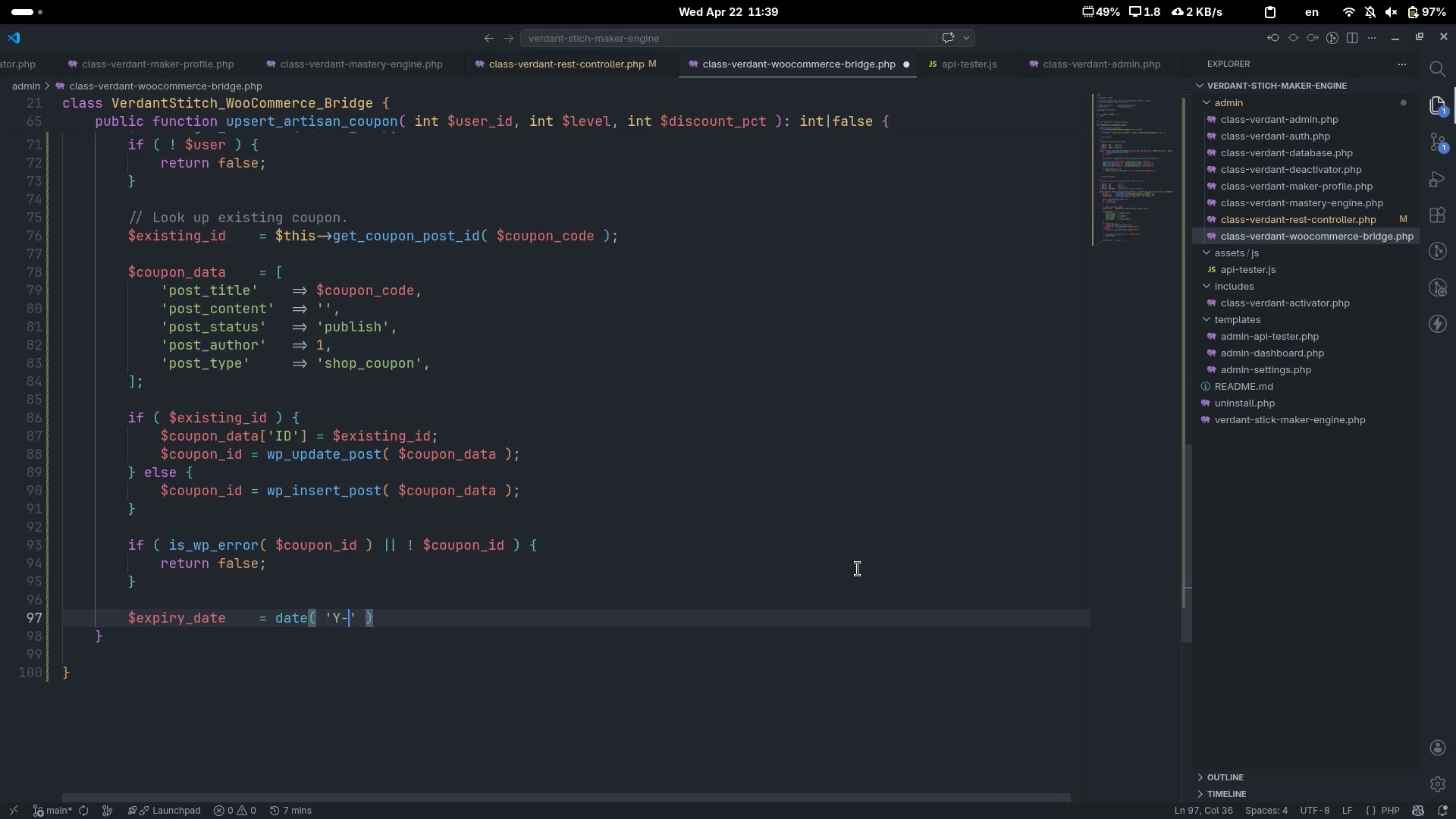 
key(M)
 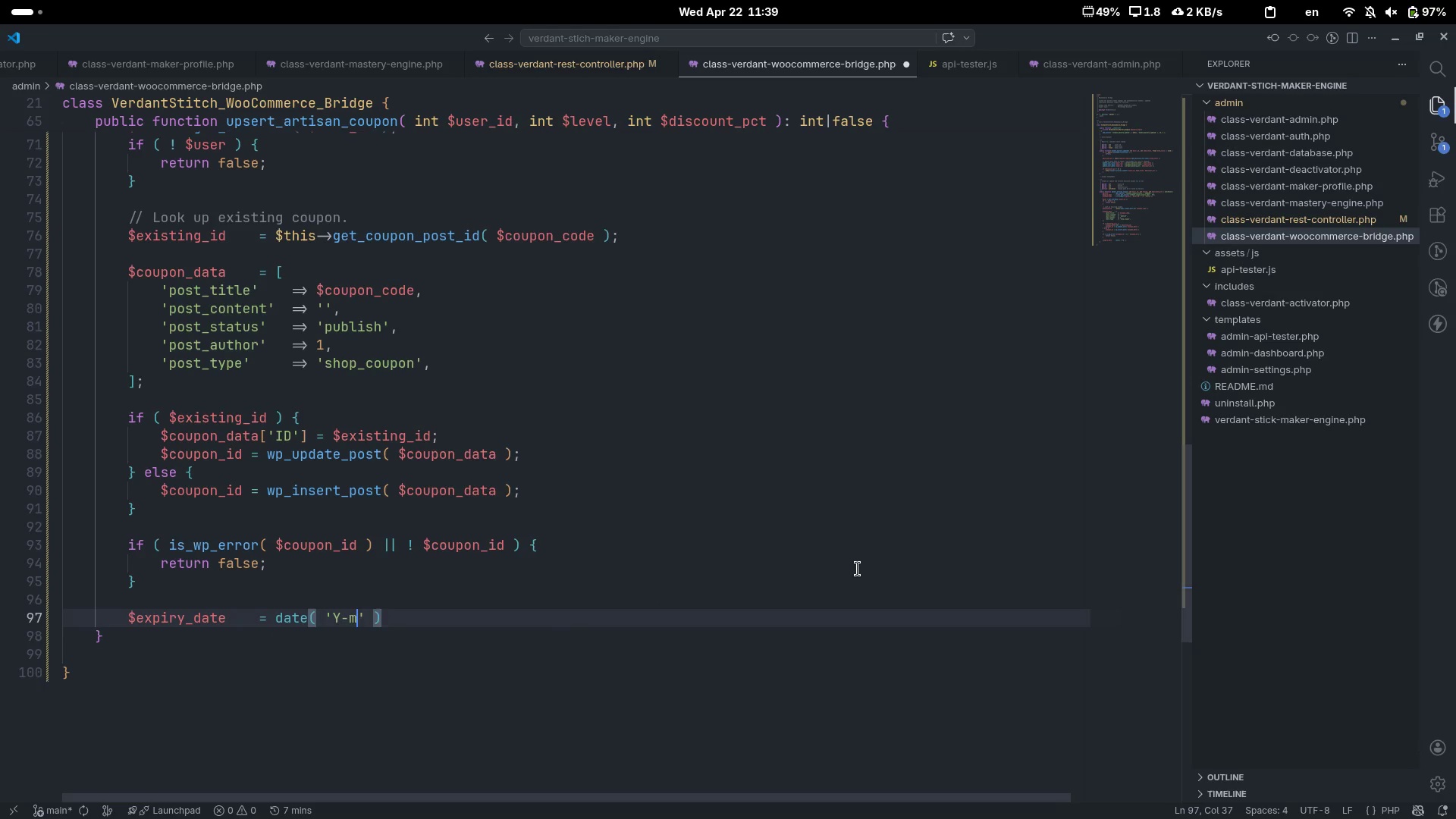 
key(Minus)
 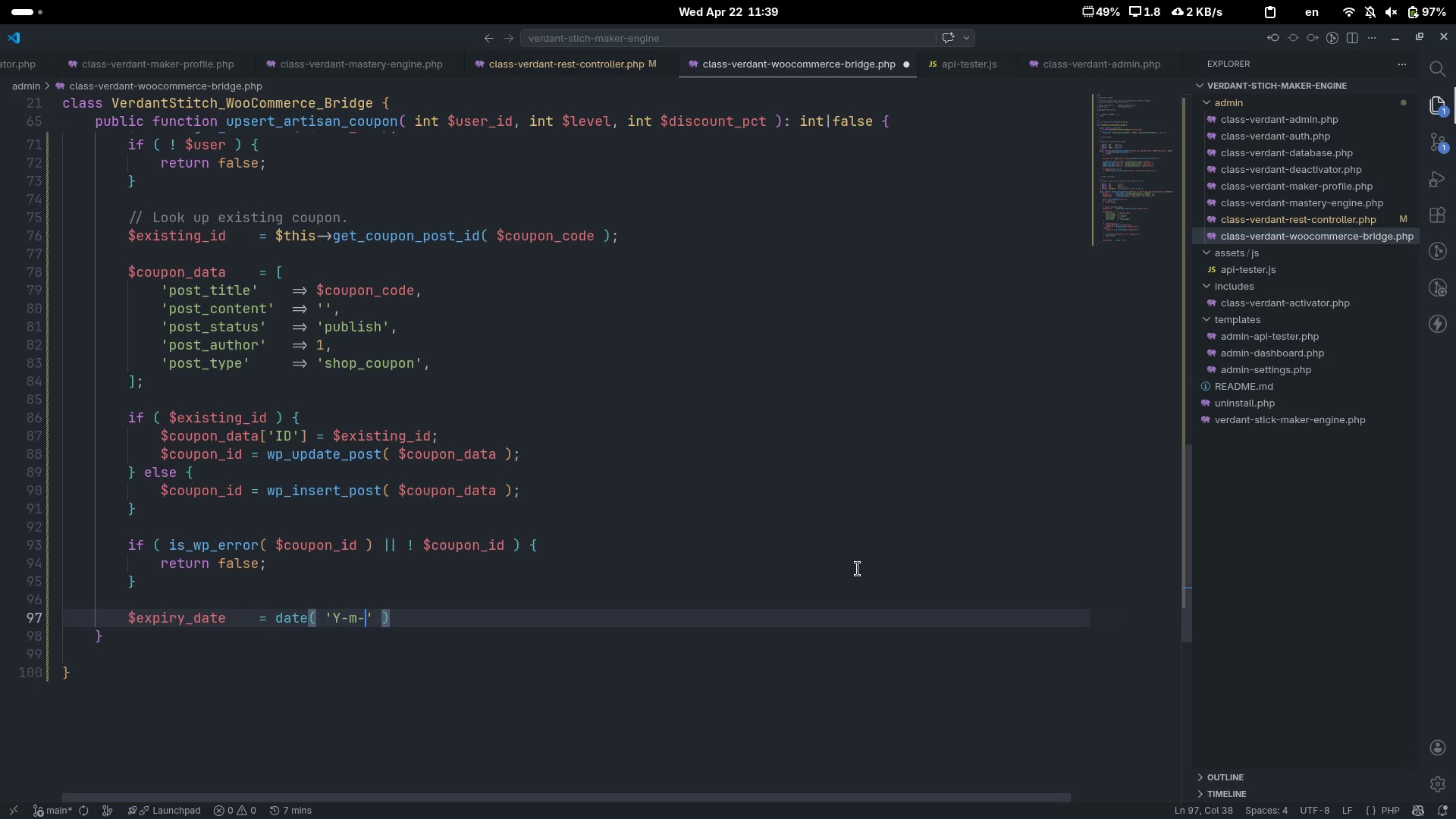 
key(D)
 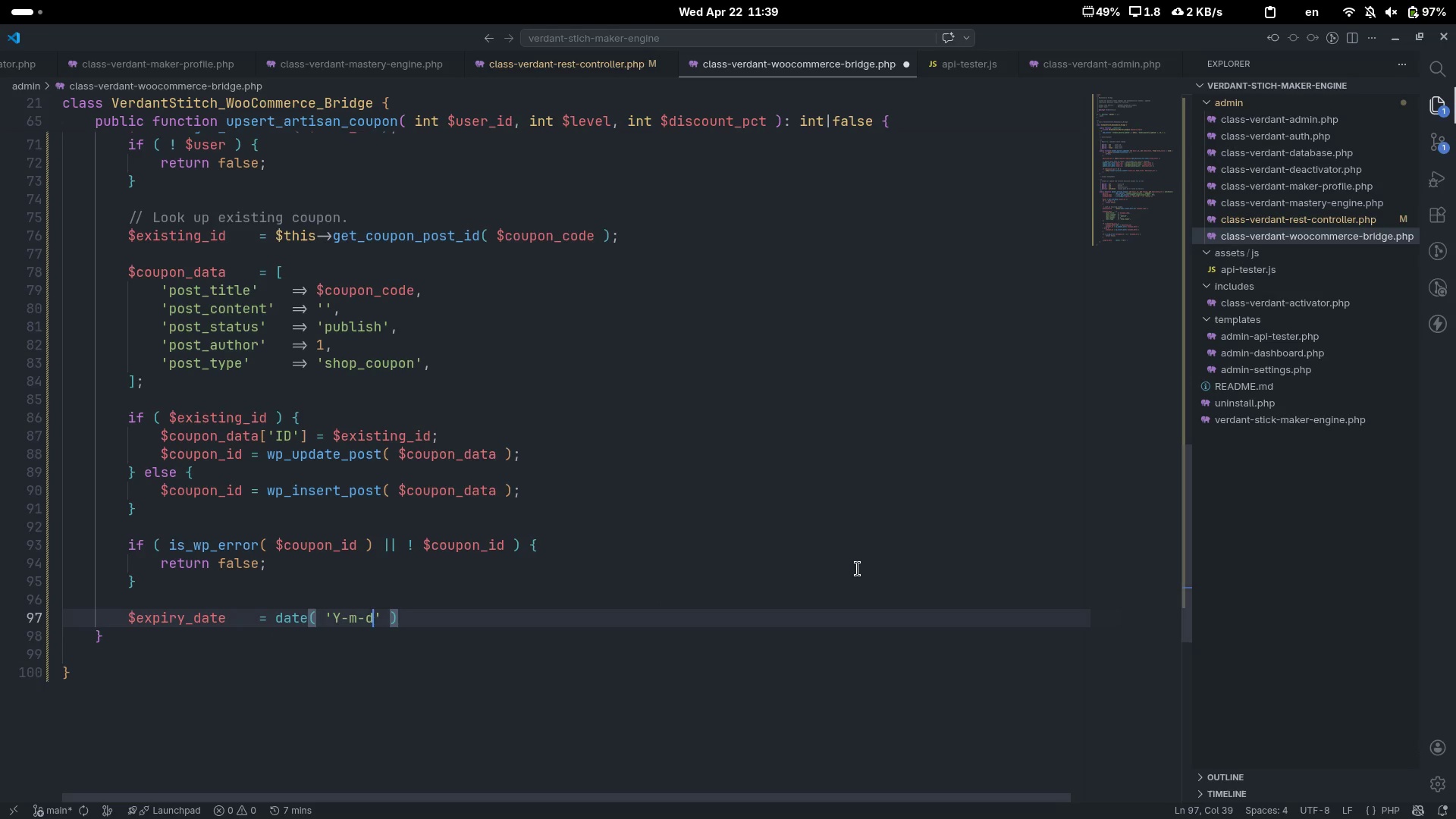 
key(ArrowRight)
 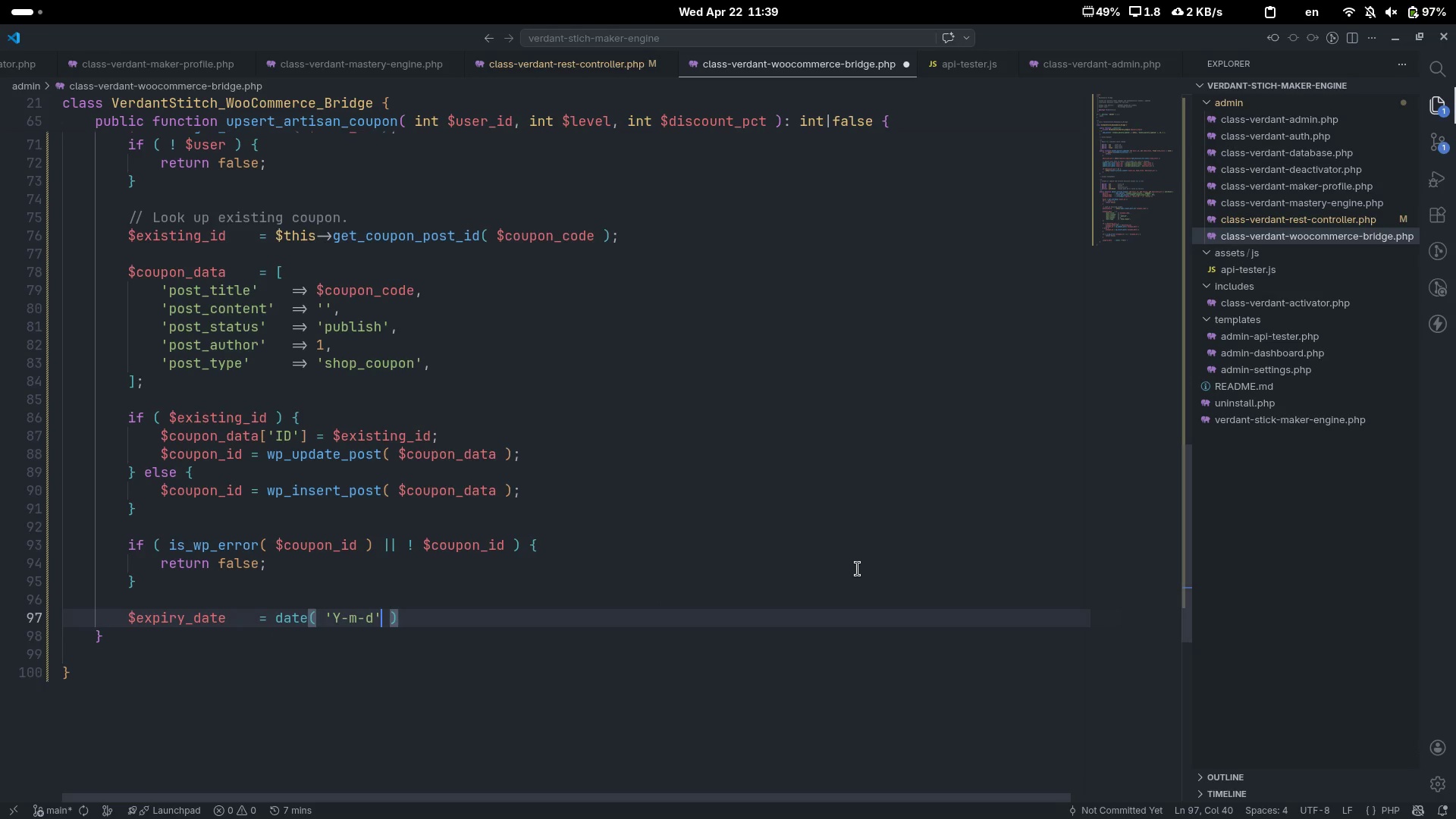 
type(, strtotime( )
 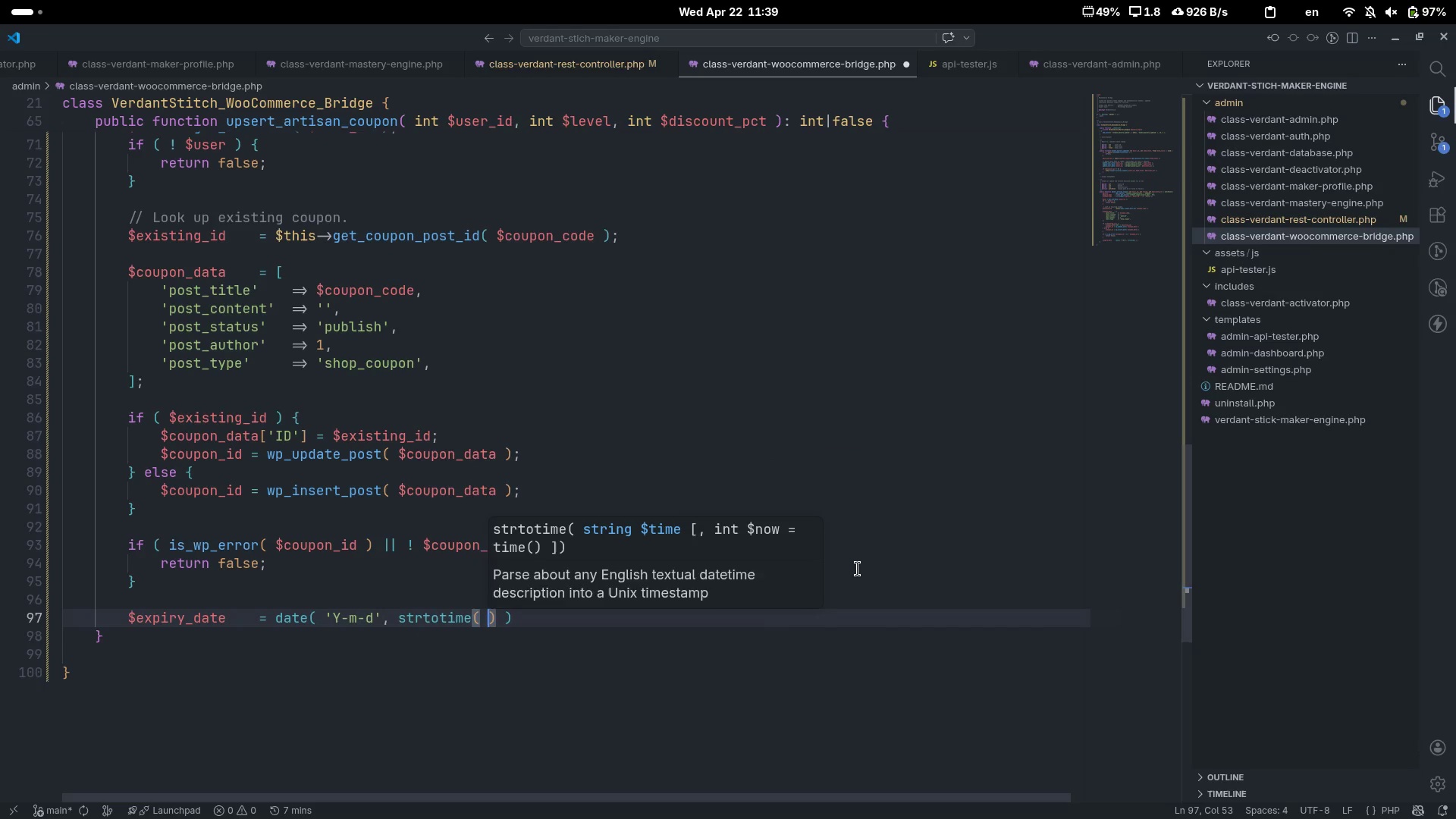 
key(ArrowLeft)
 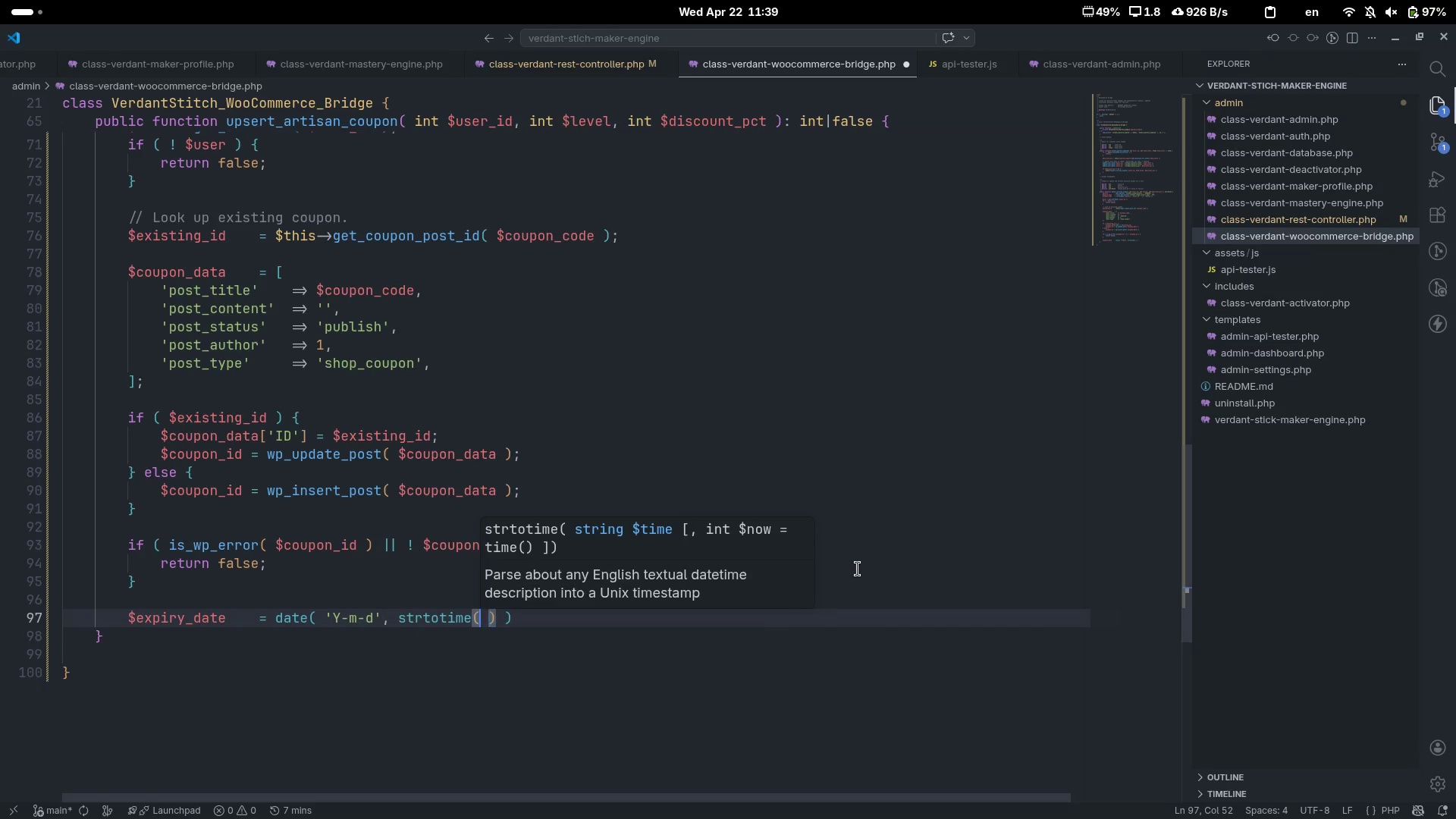 
key(Space)
 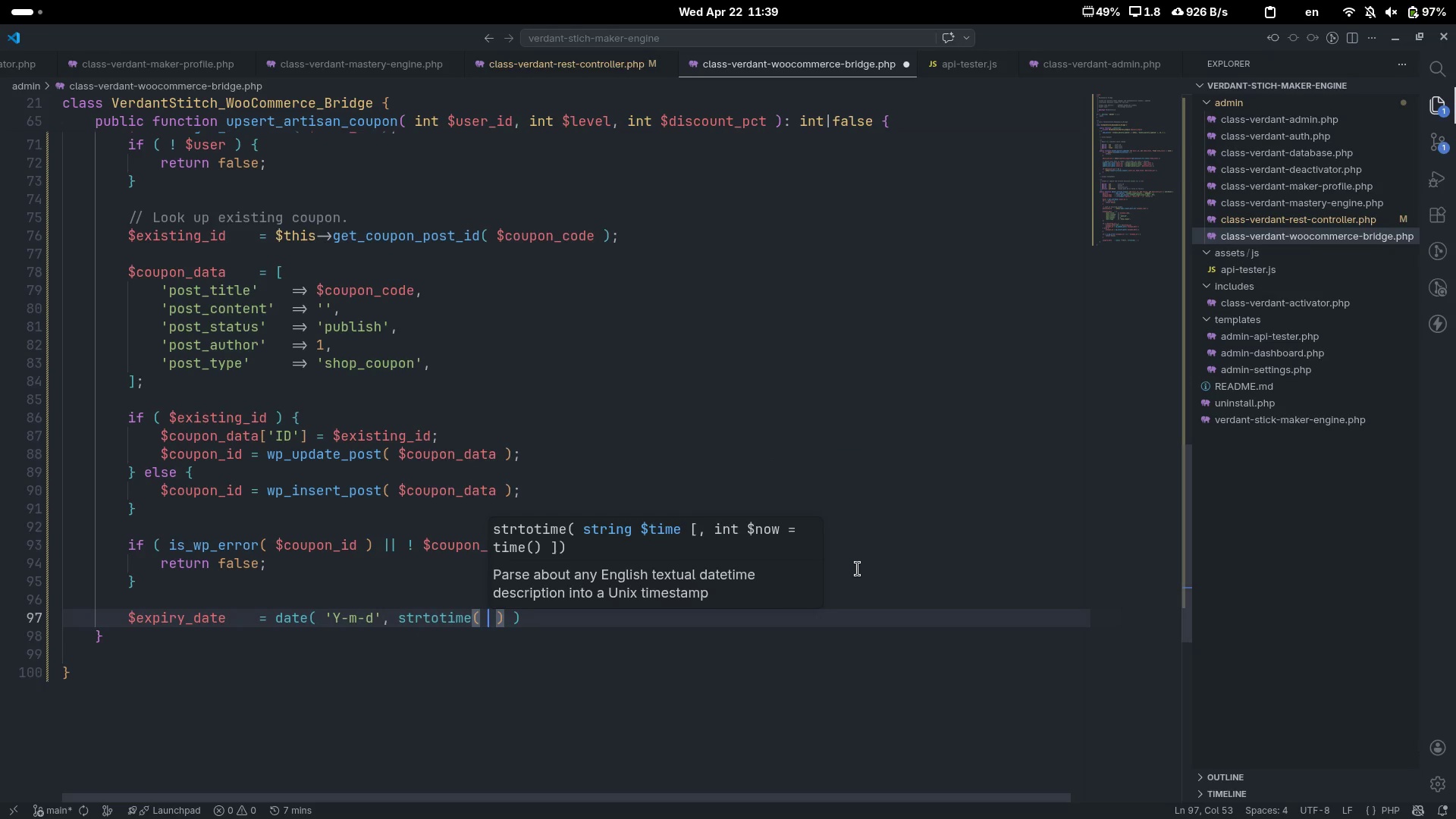 
key(Shift+Quote)
 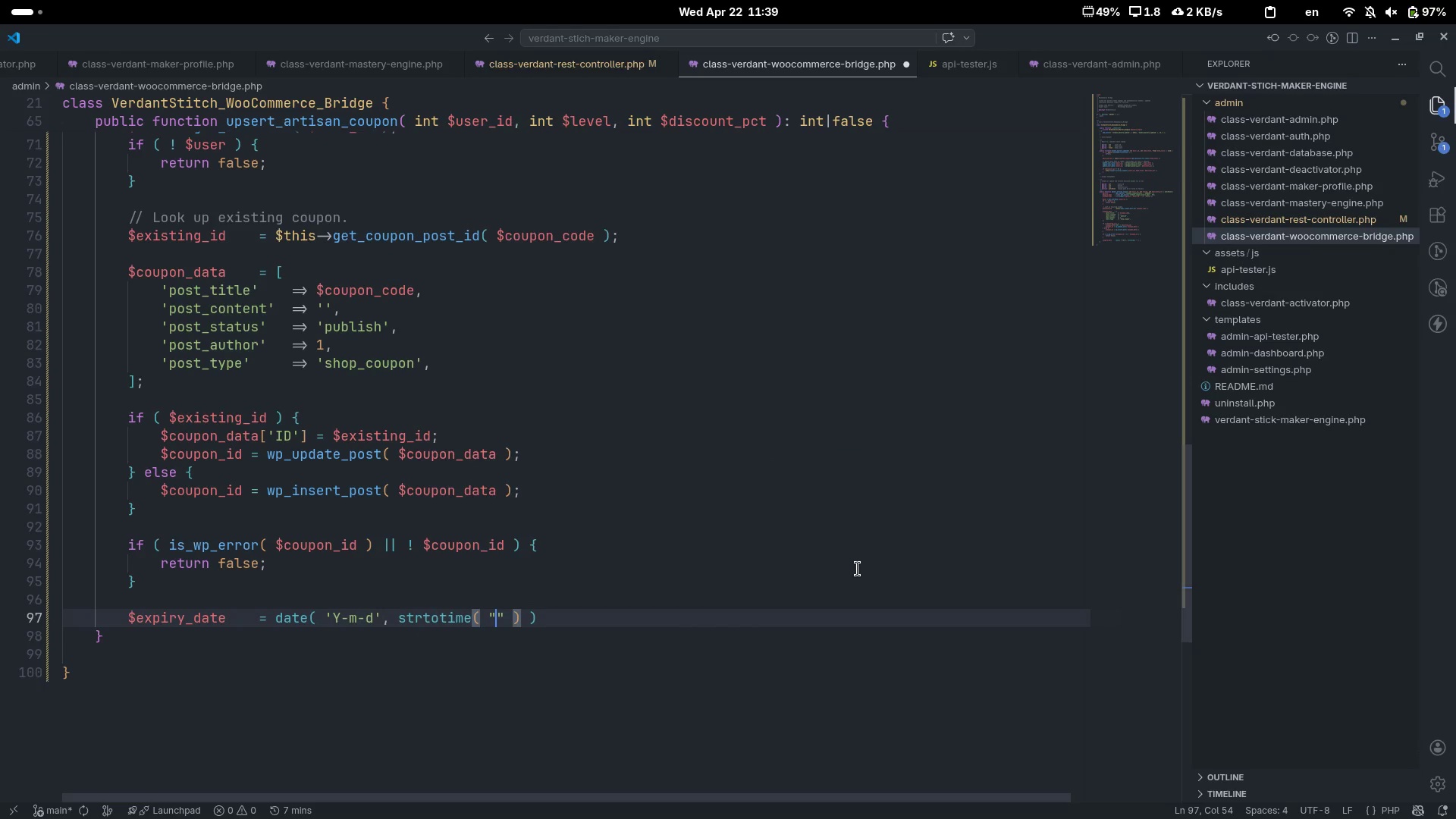 
key(Shift+Equal)
 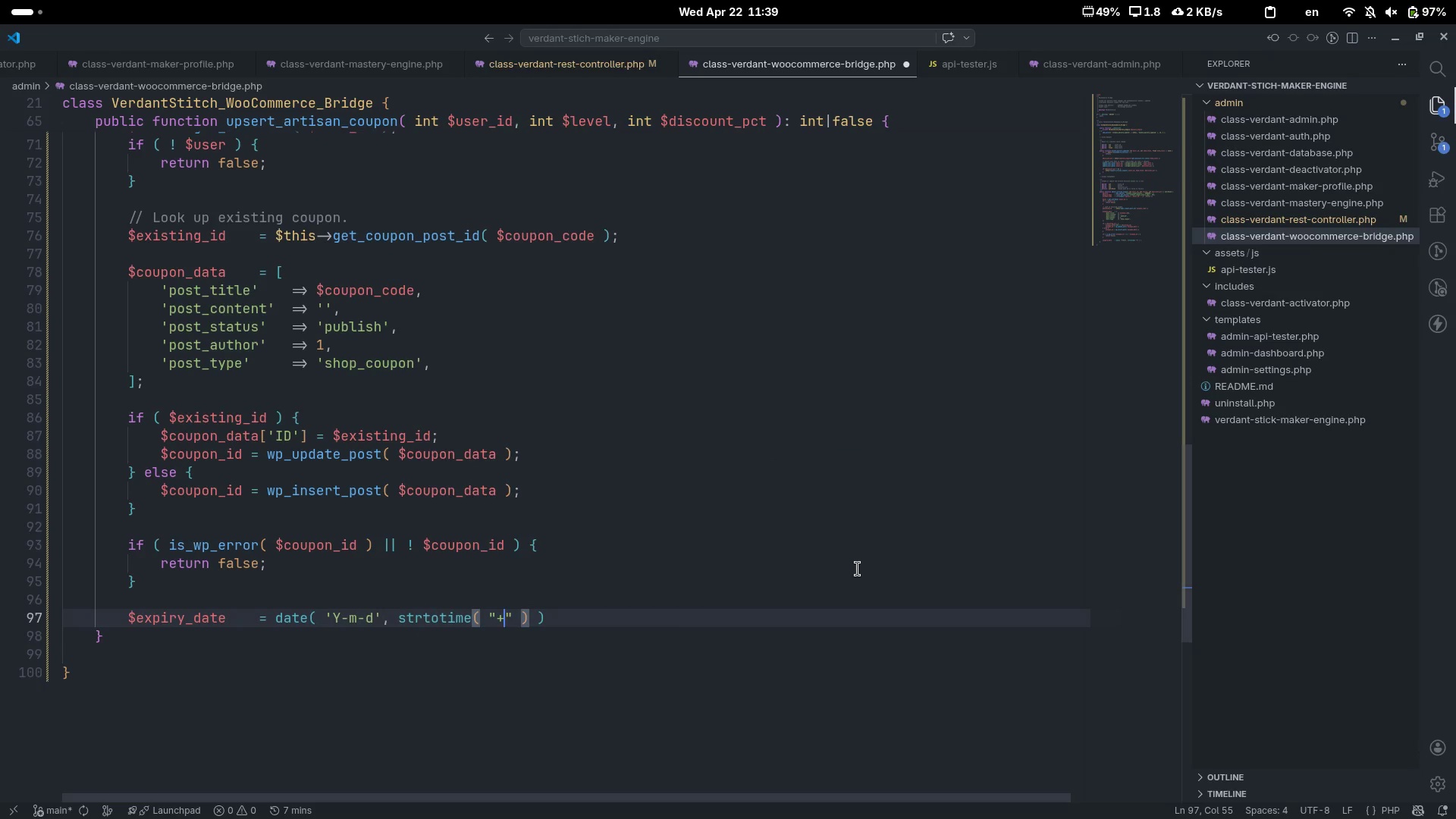 
key(Shift+BracketLeft)
 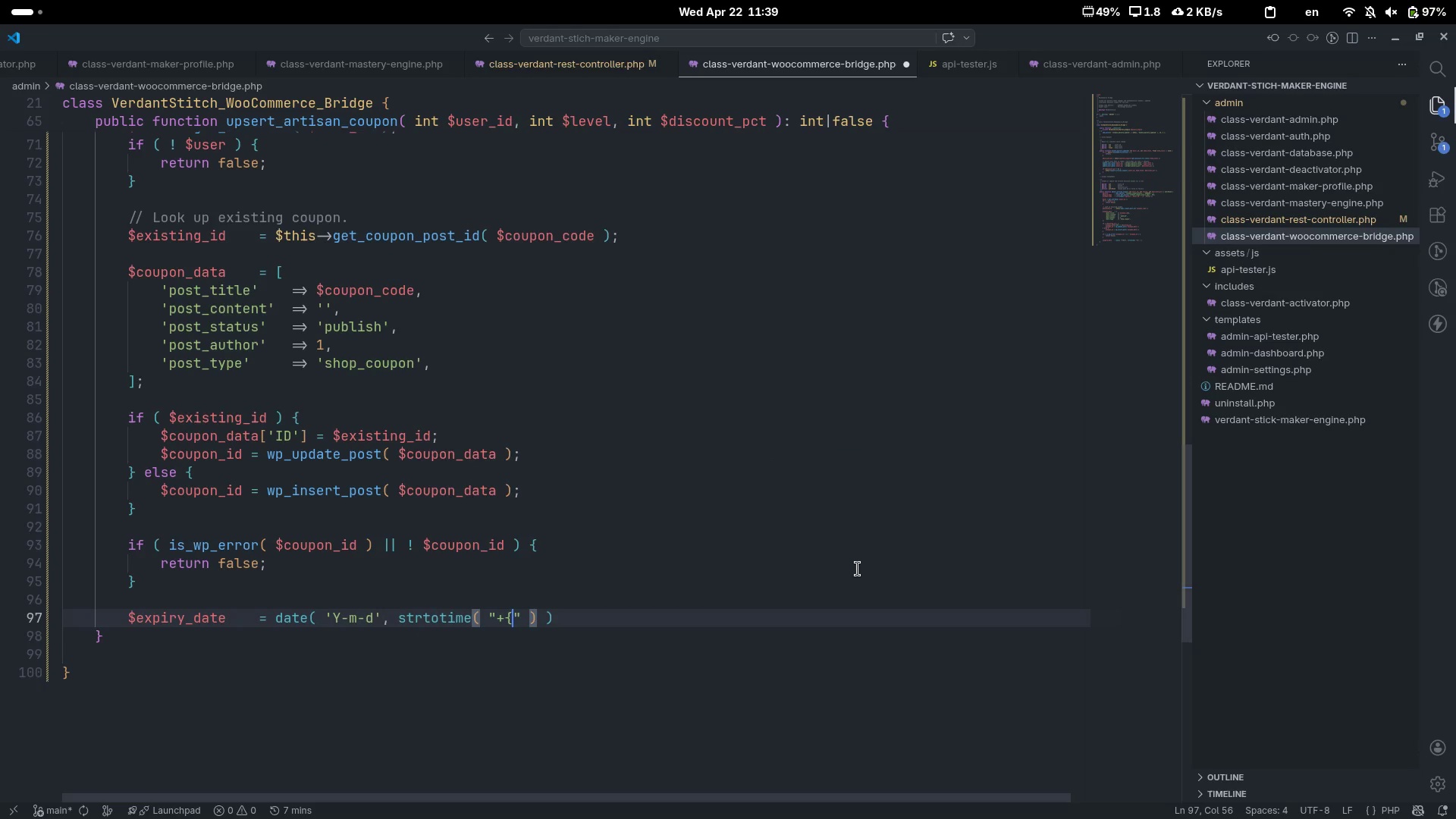 
key(Shift+ShiftLeft)
 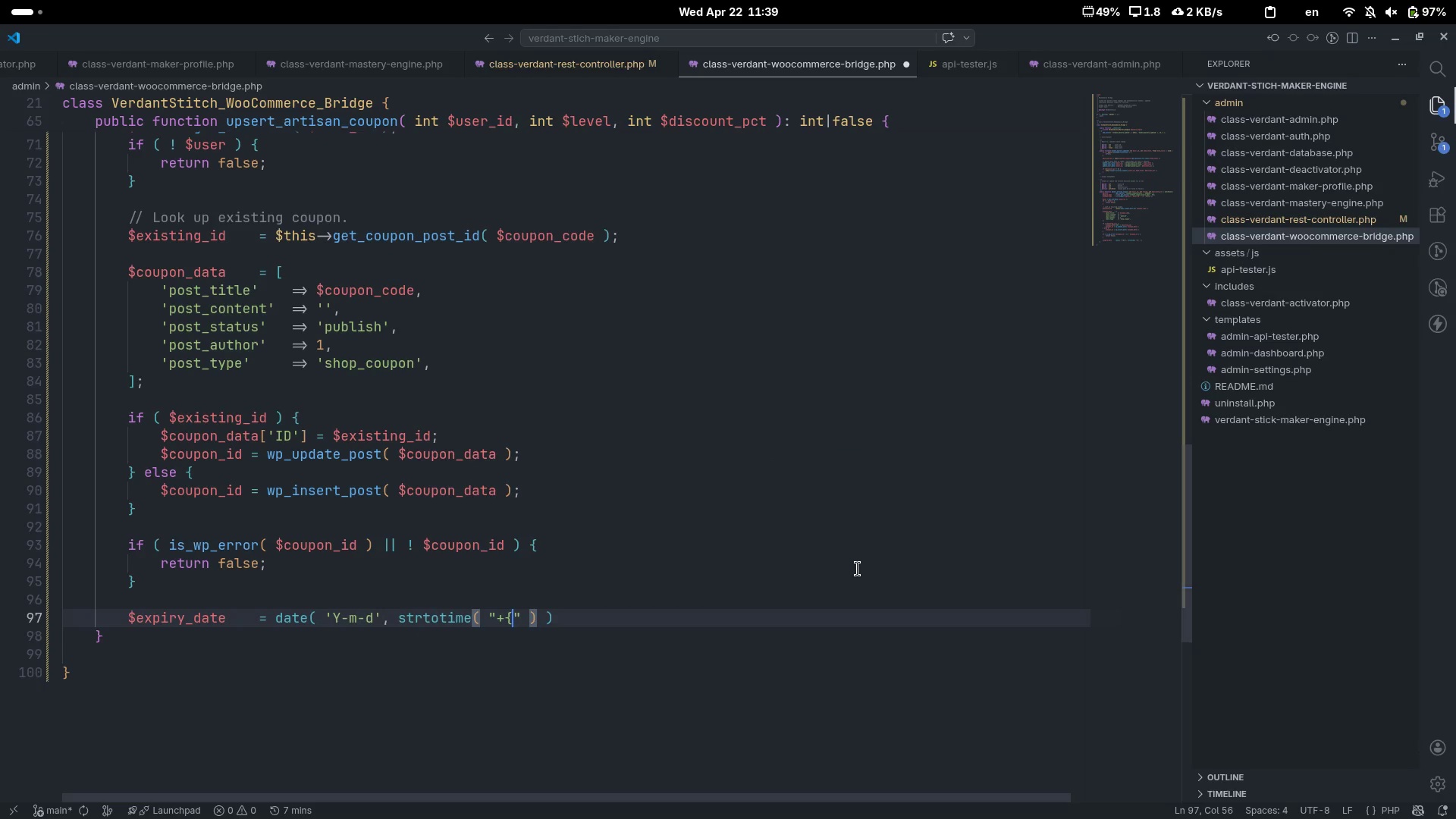 
key(Shift+BracketRight)
 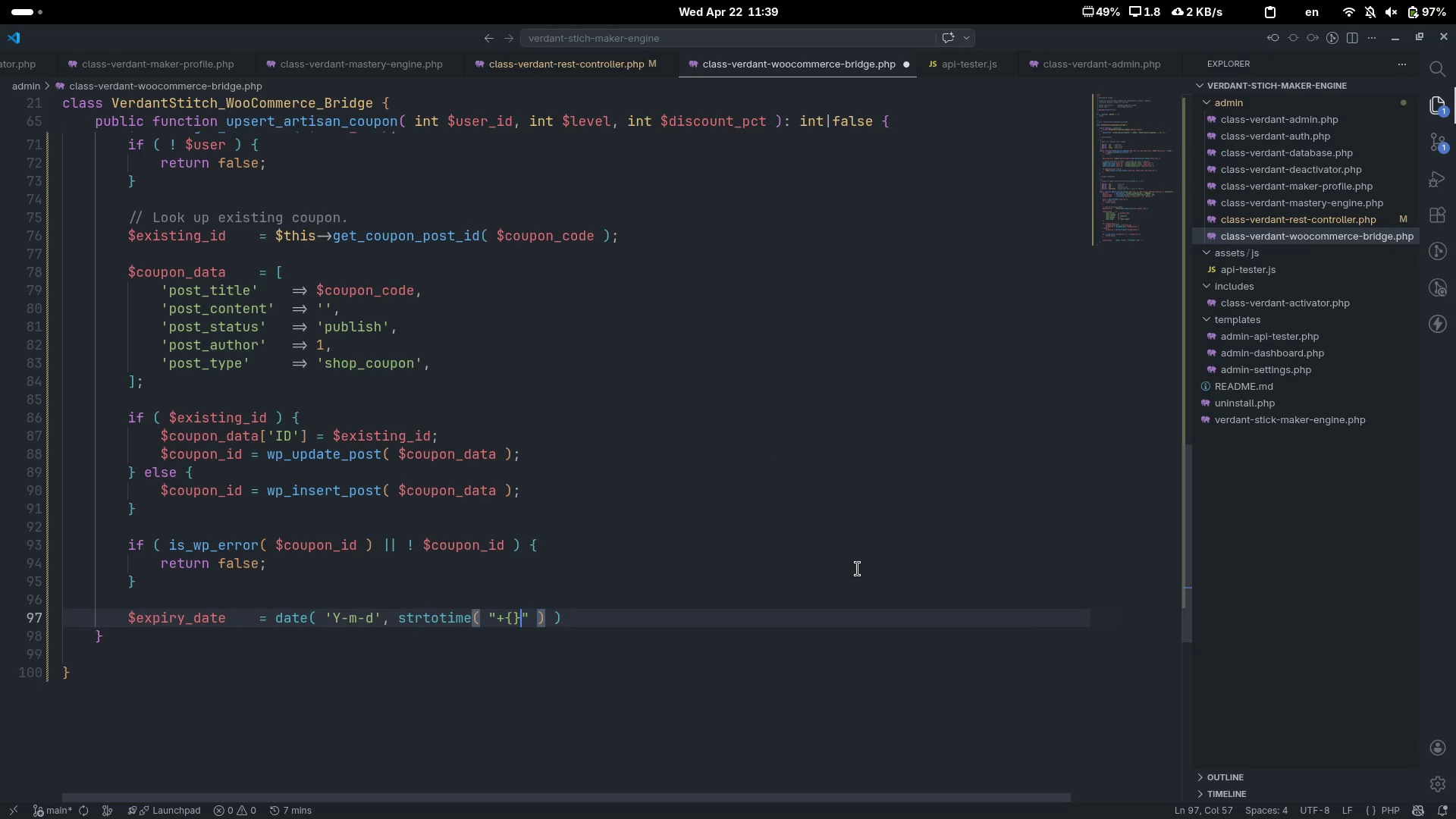 
key(ArrowLeft)
 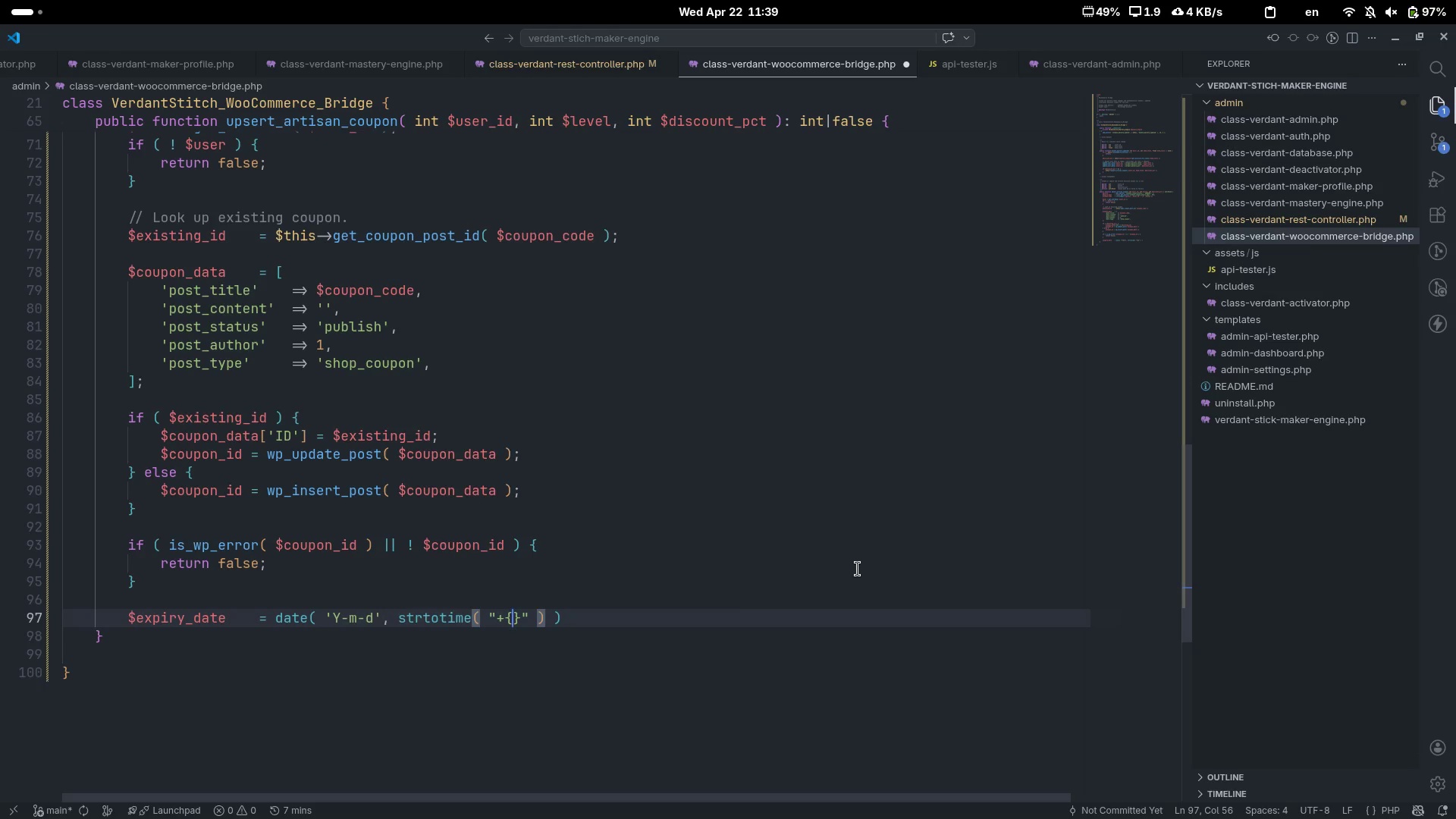 
type($expiry_days)
 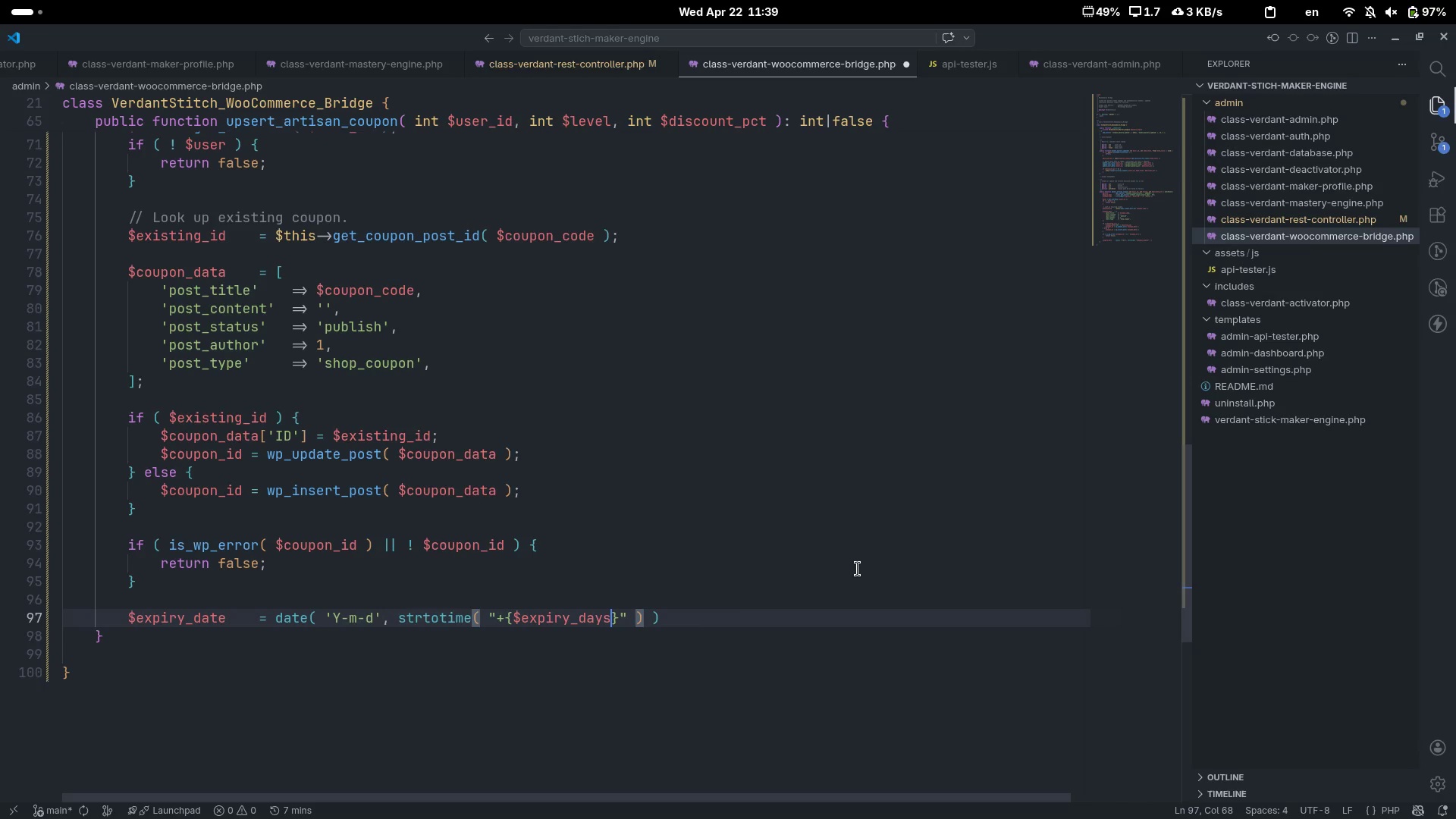 
key(ArrowRight)
 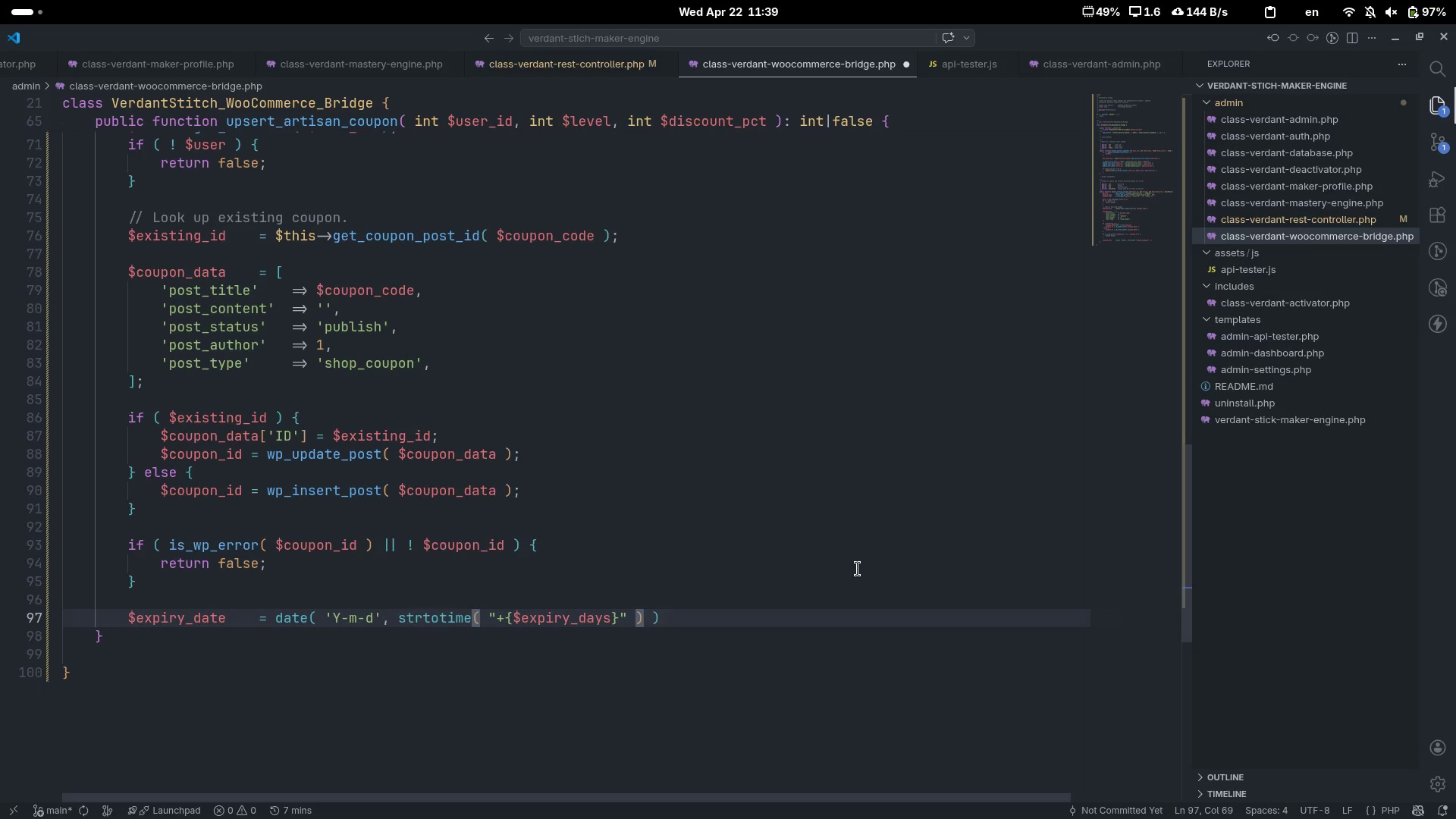 
type( days)
 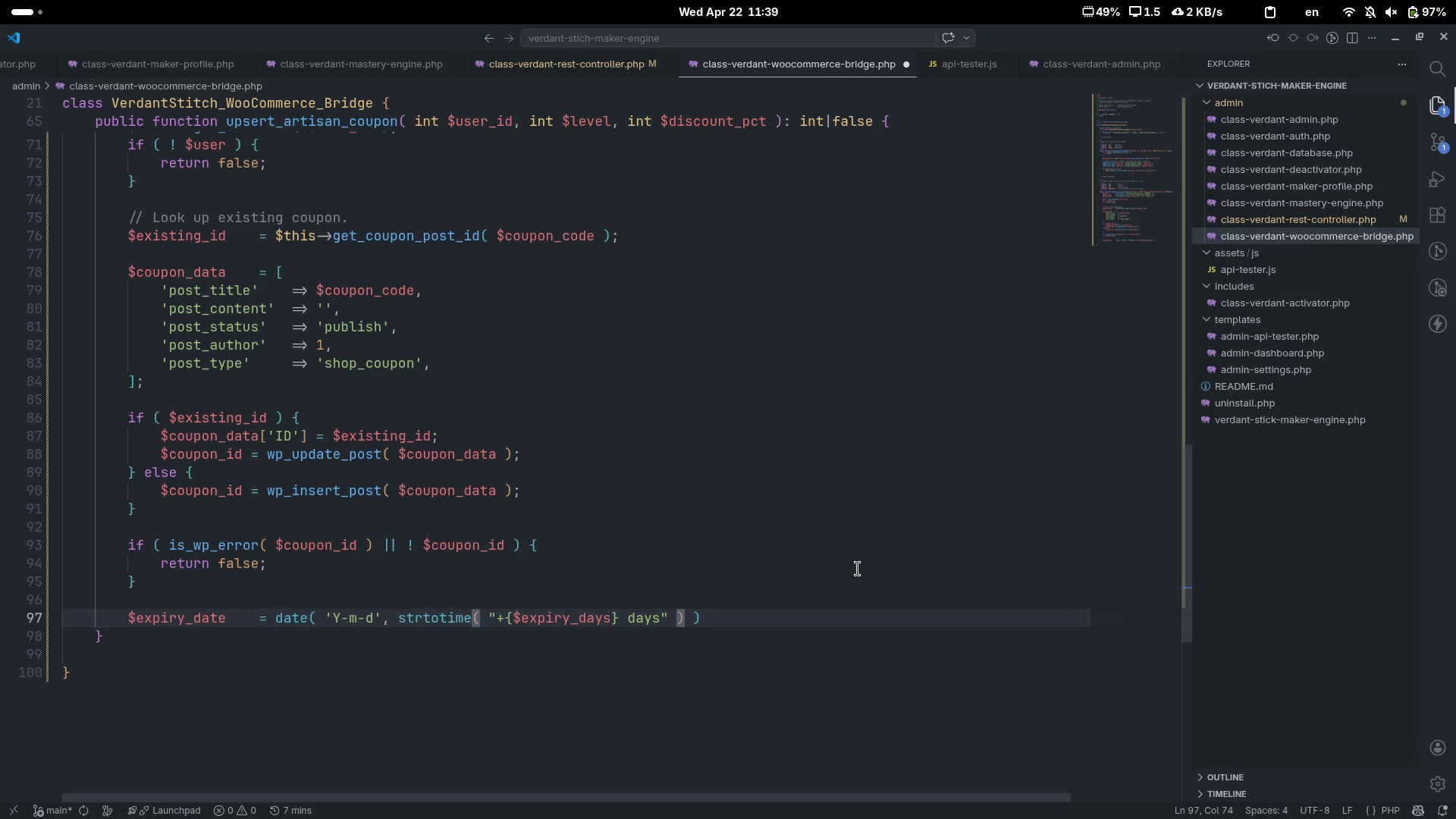 
wait(5.14)
 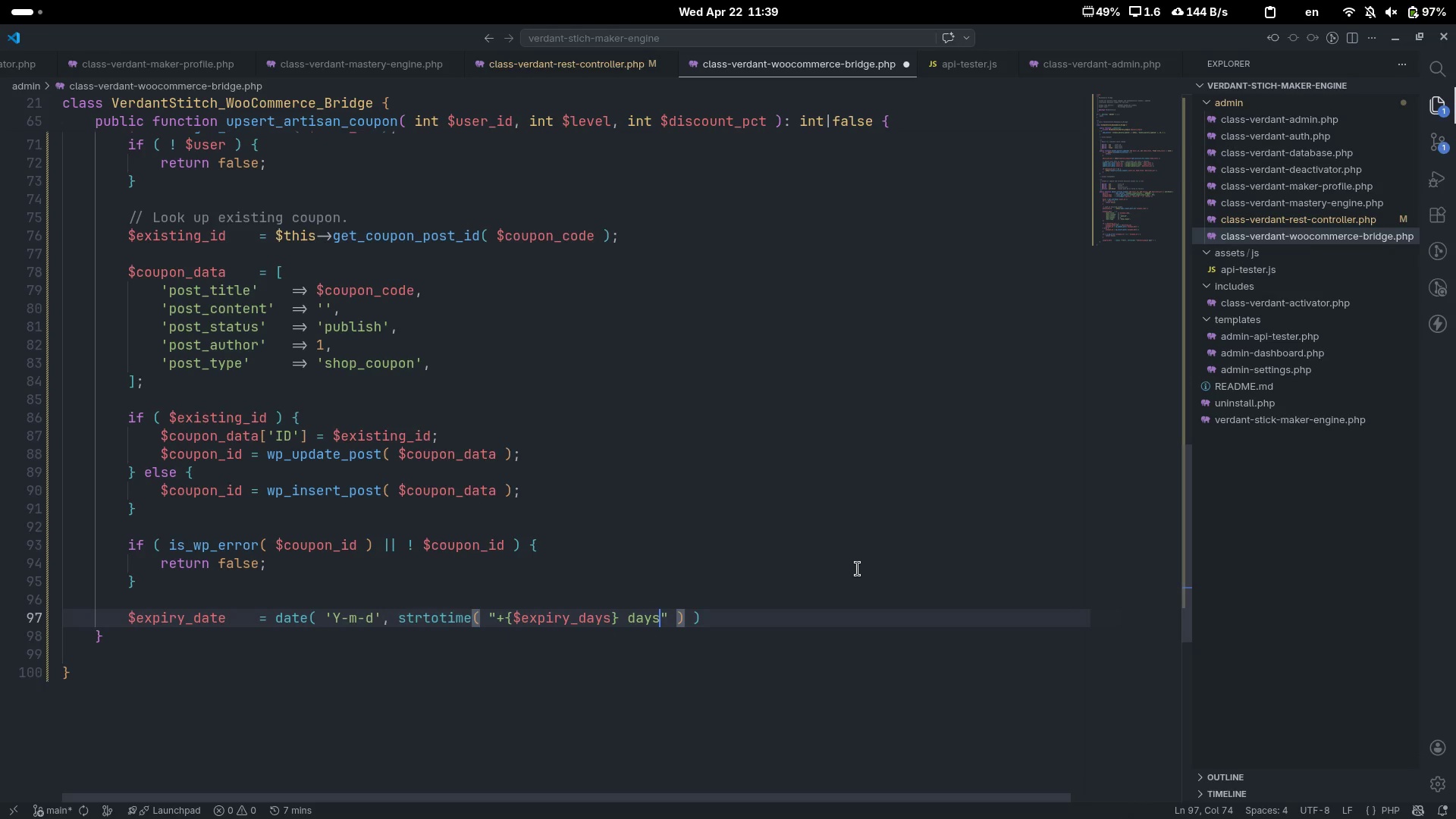 
key(Control+ControlLeft)
 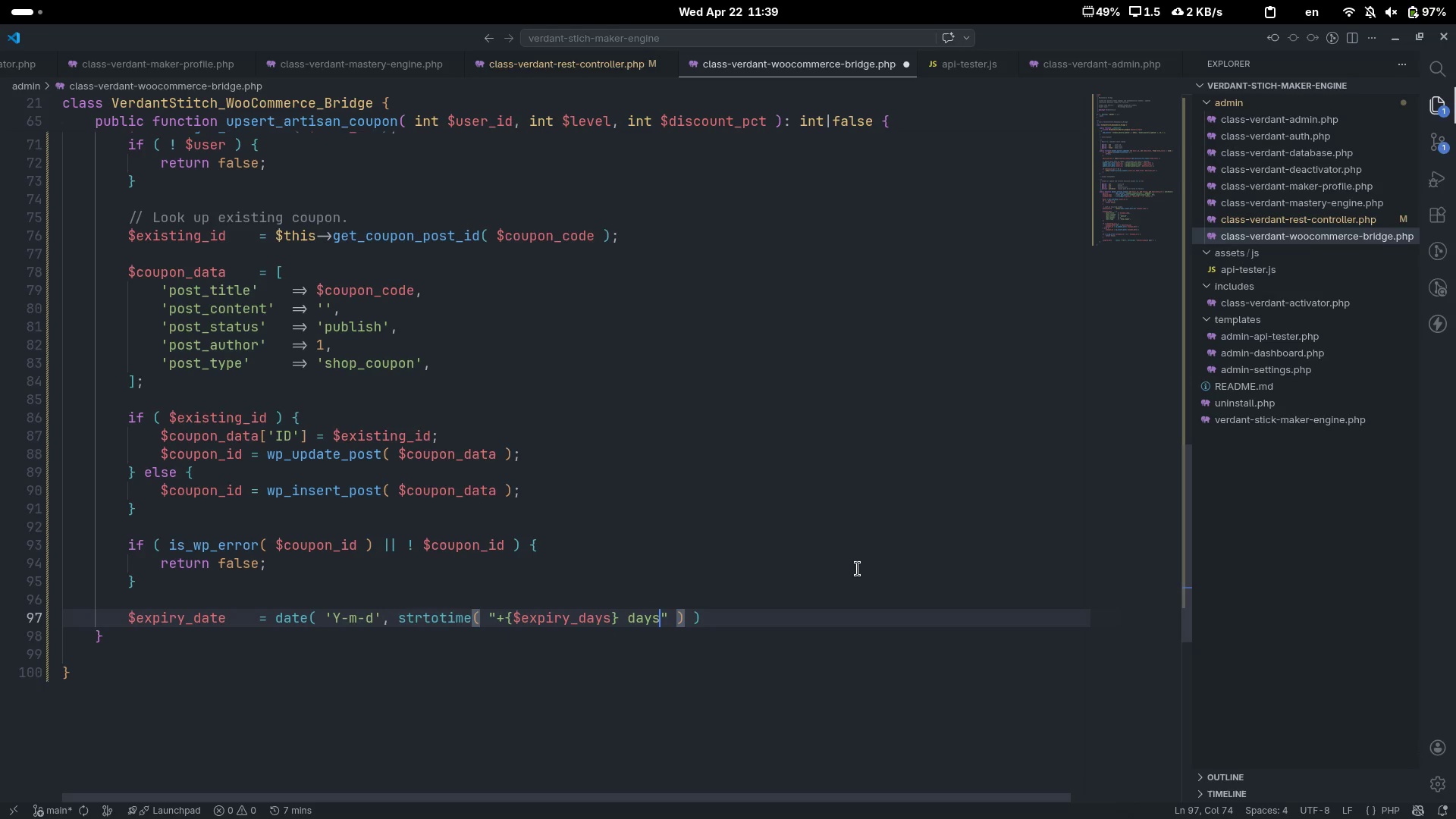 
key(Control+ArrowRight)
 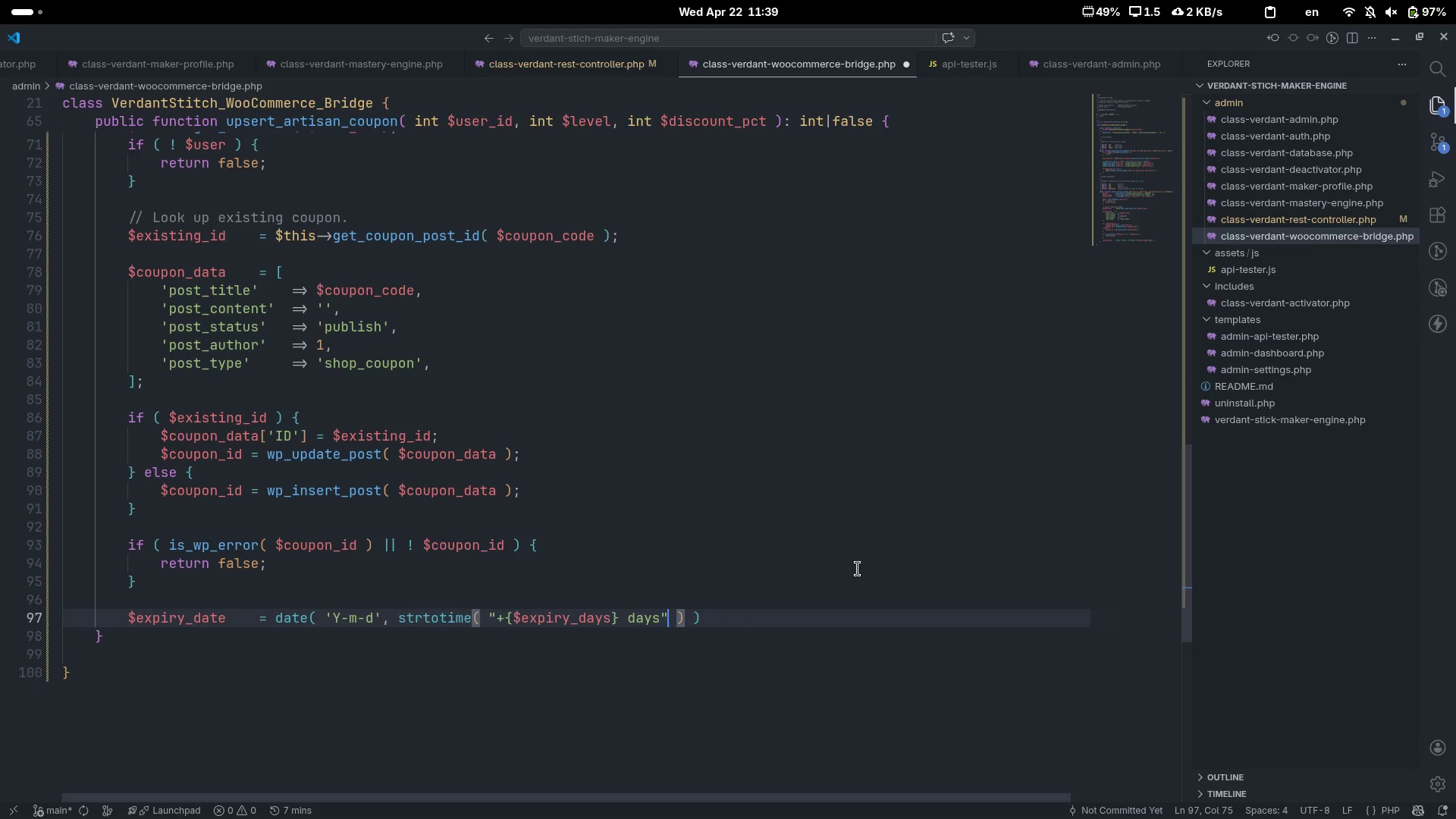 
key(End)
 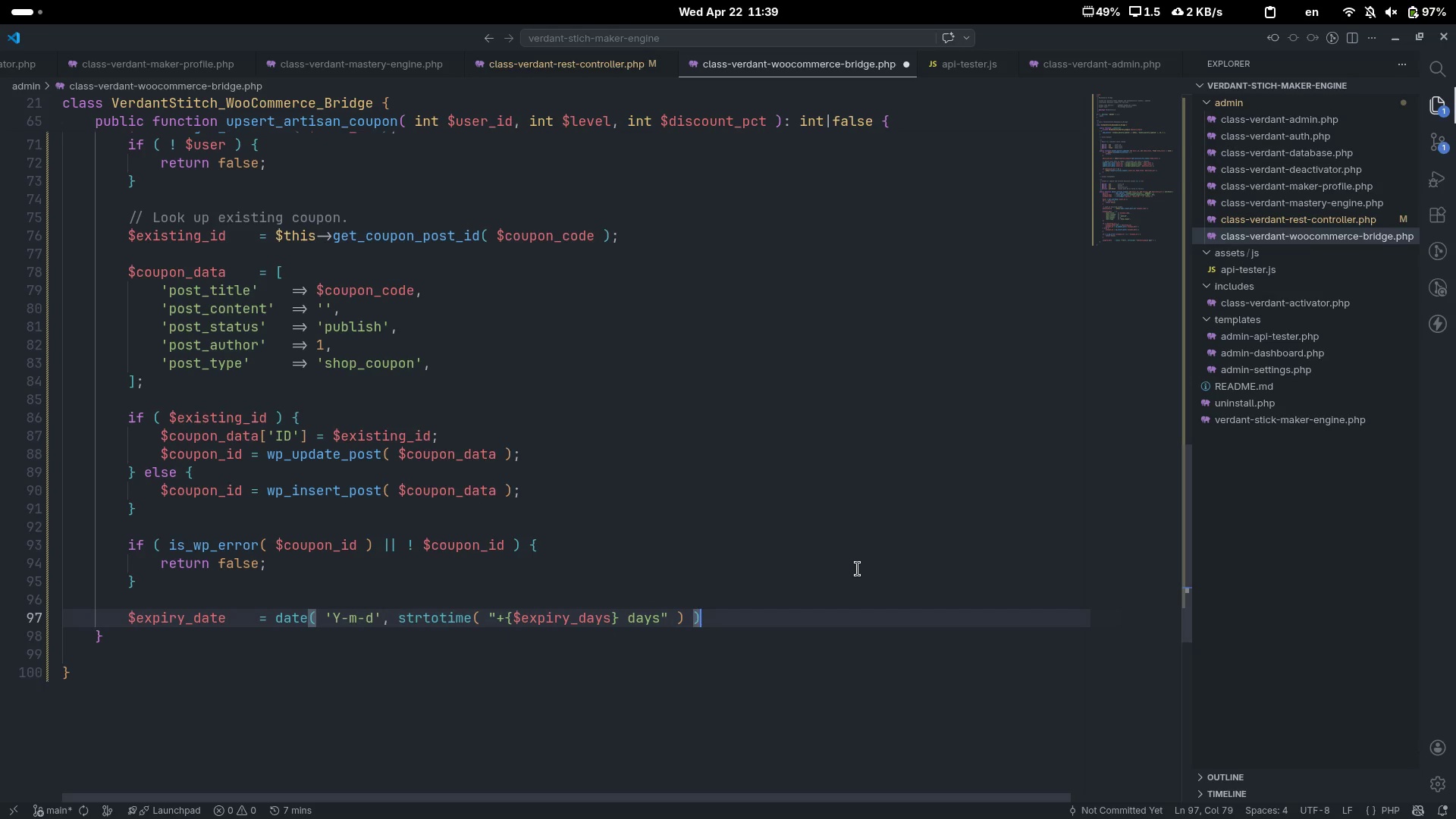 
key(Semicolon)
 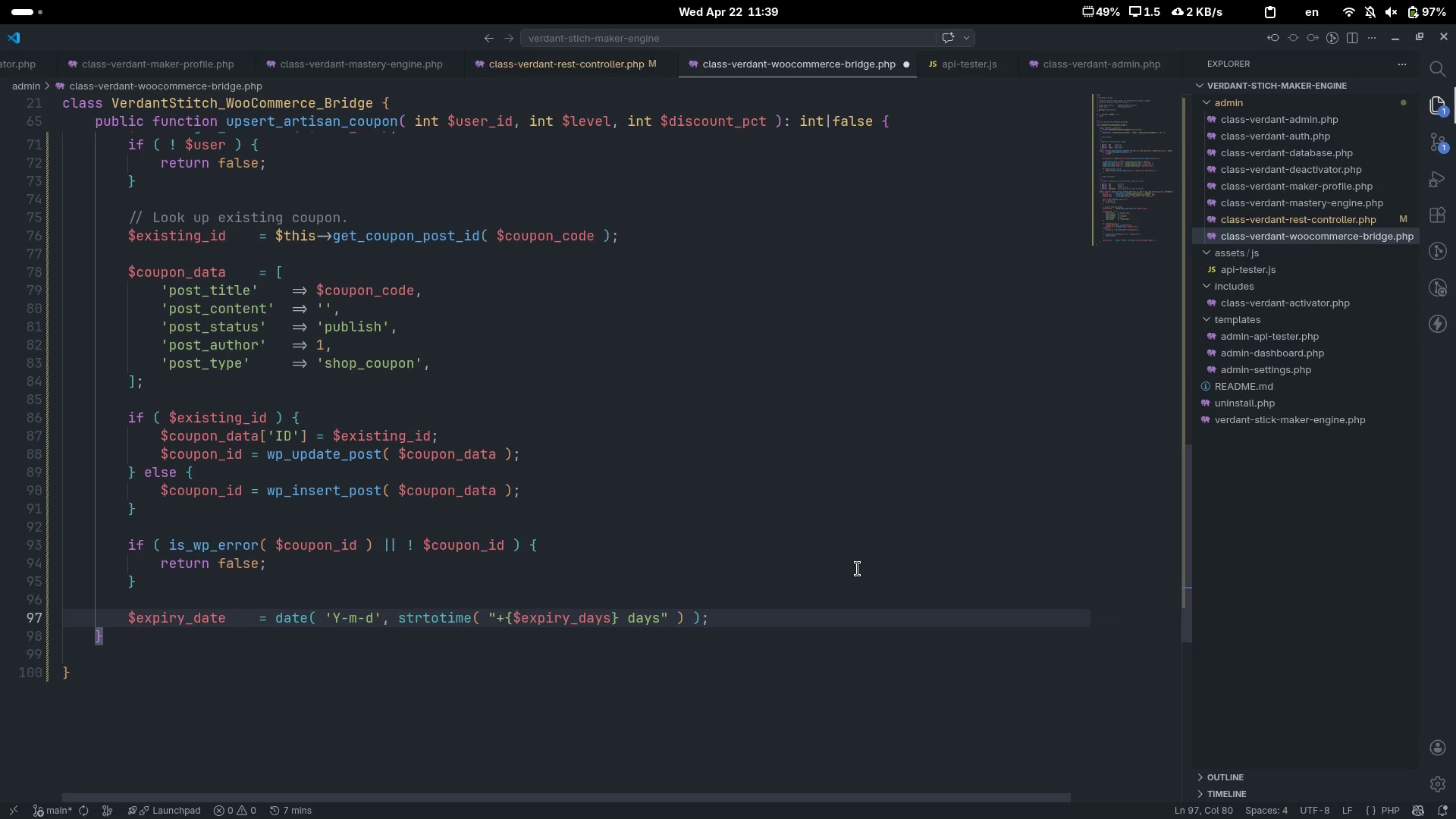 
key(Enter)
 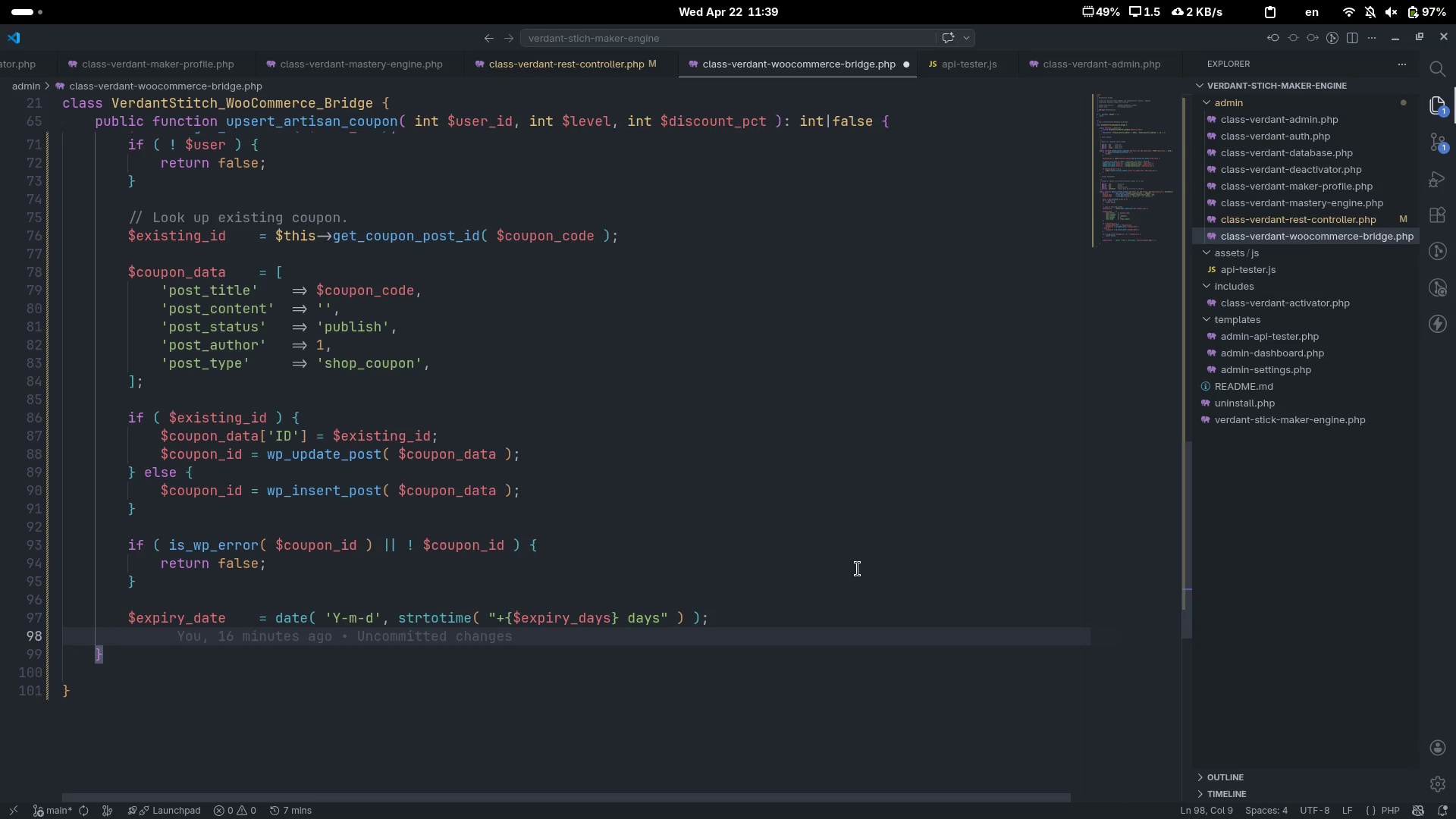 
type($thresholds)
key(Tab)
key(Tab)
key(Tab)
type(= get_option( )
 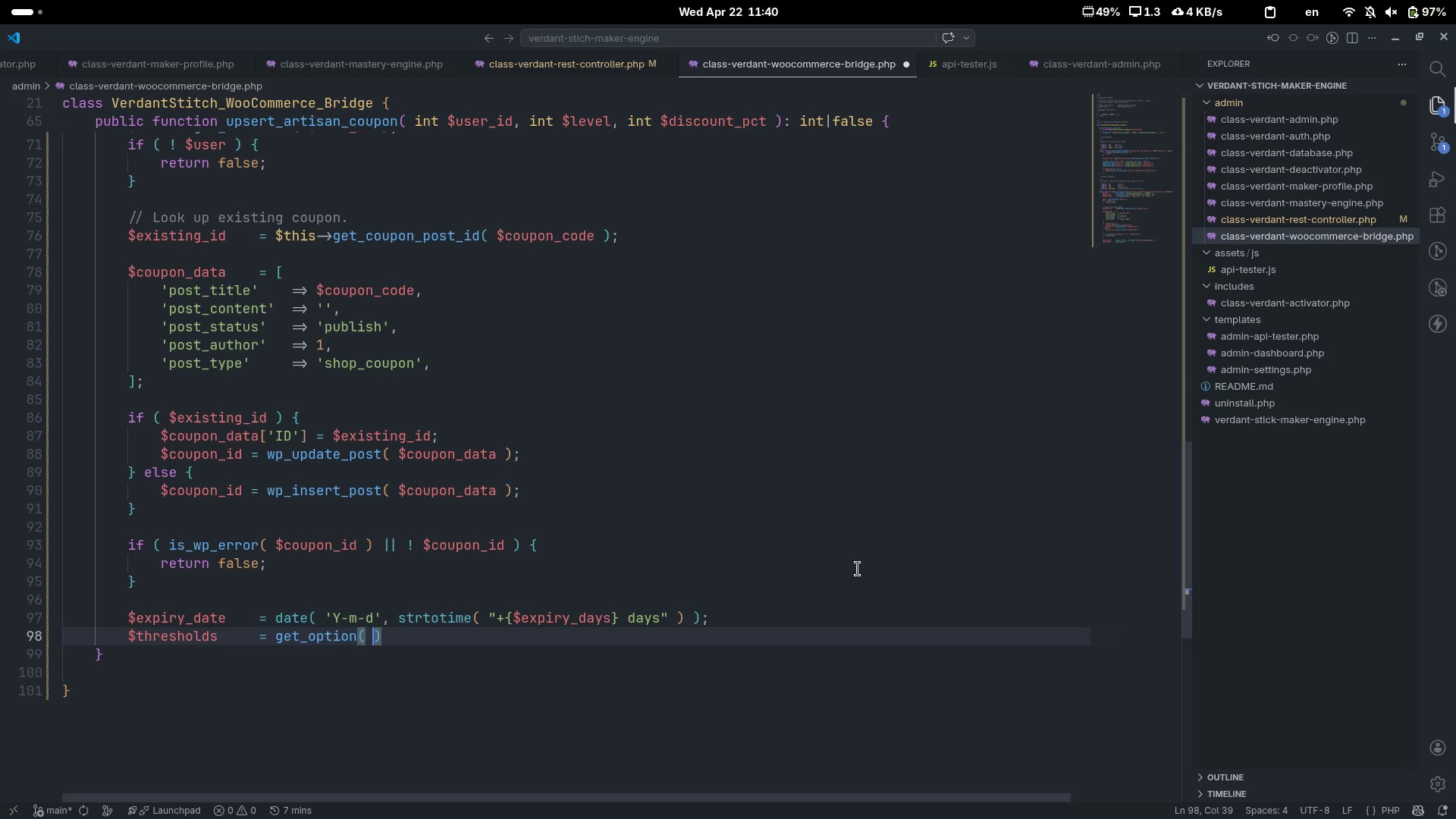 
key(ArrowLeft)
 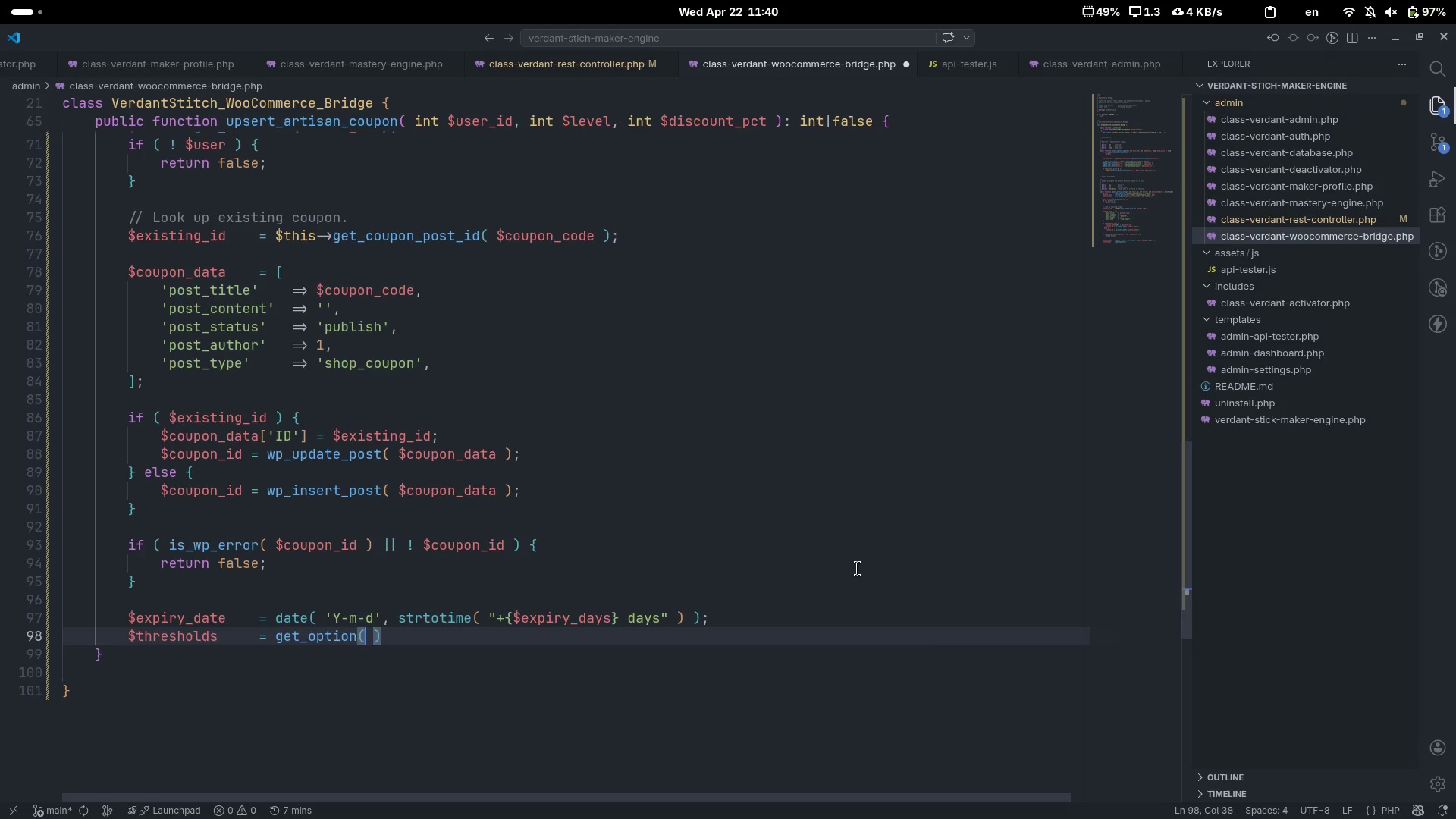 
type( 'verdant)
 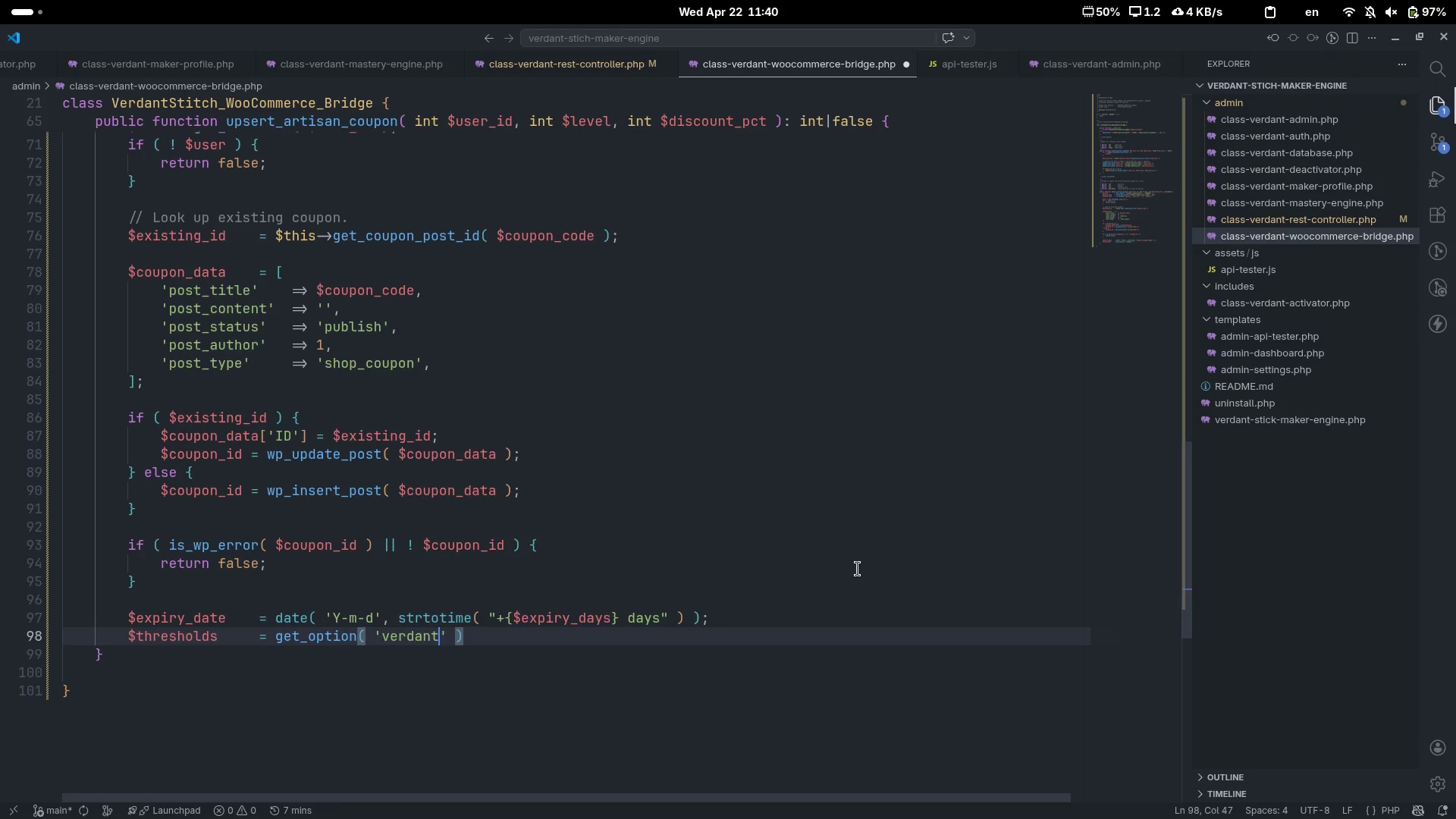 
key(ArrowRight)
 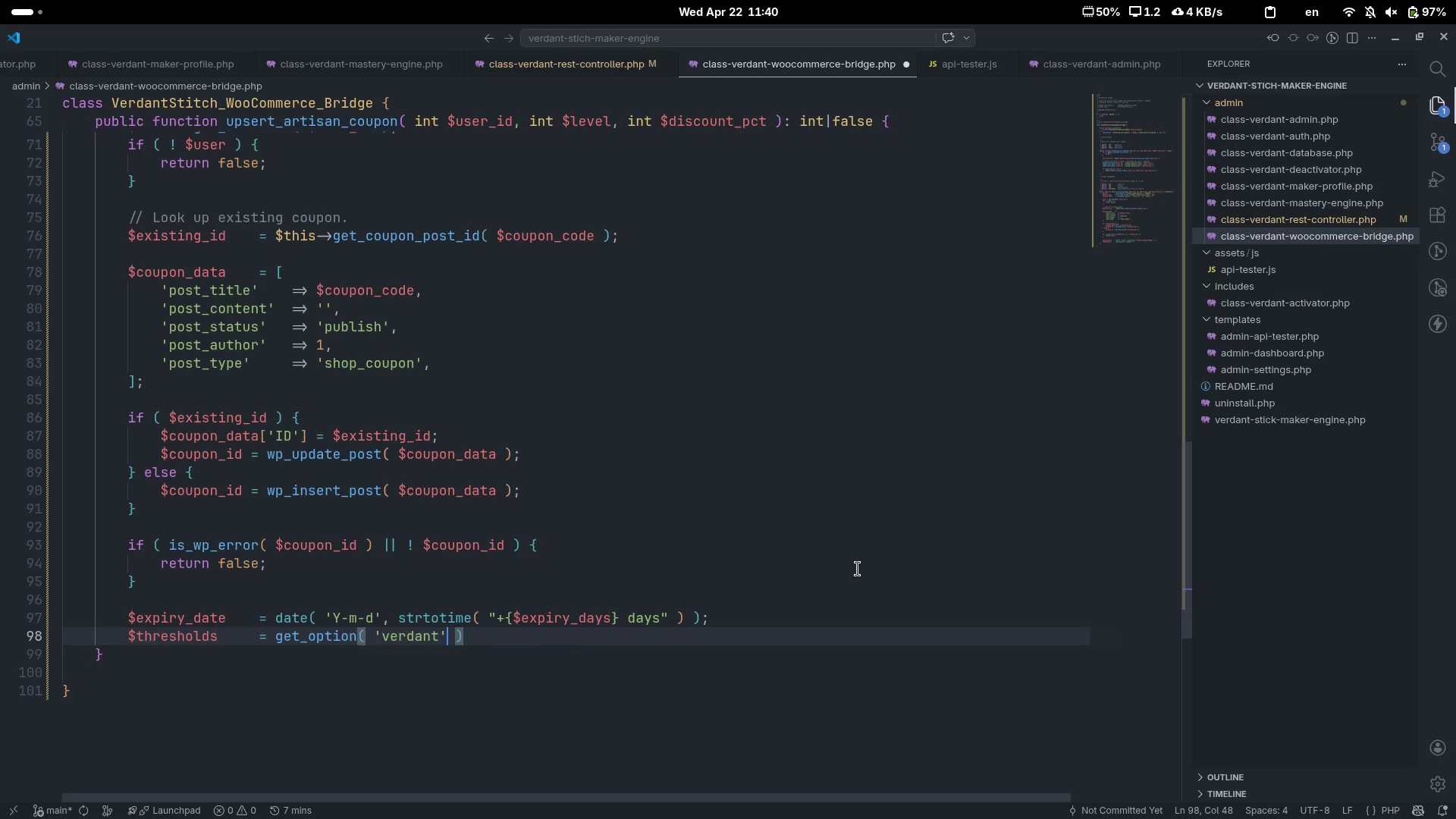 
key(ArrowLeft)
 